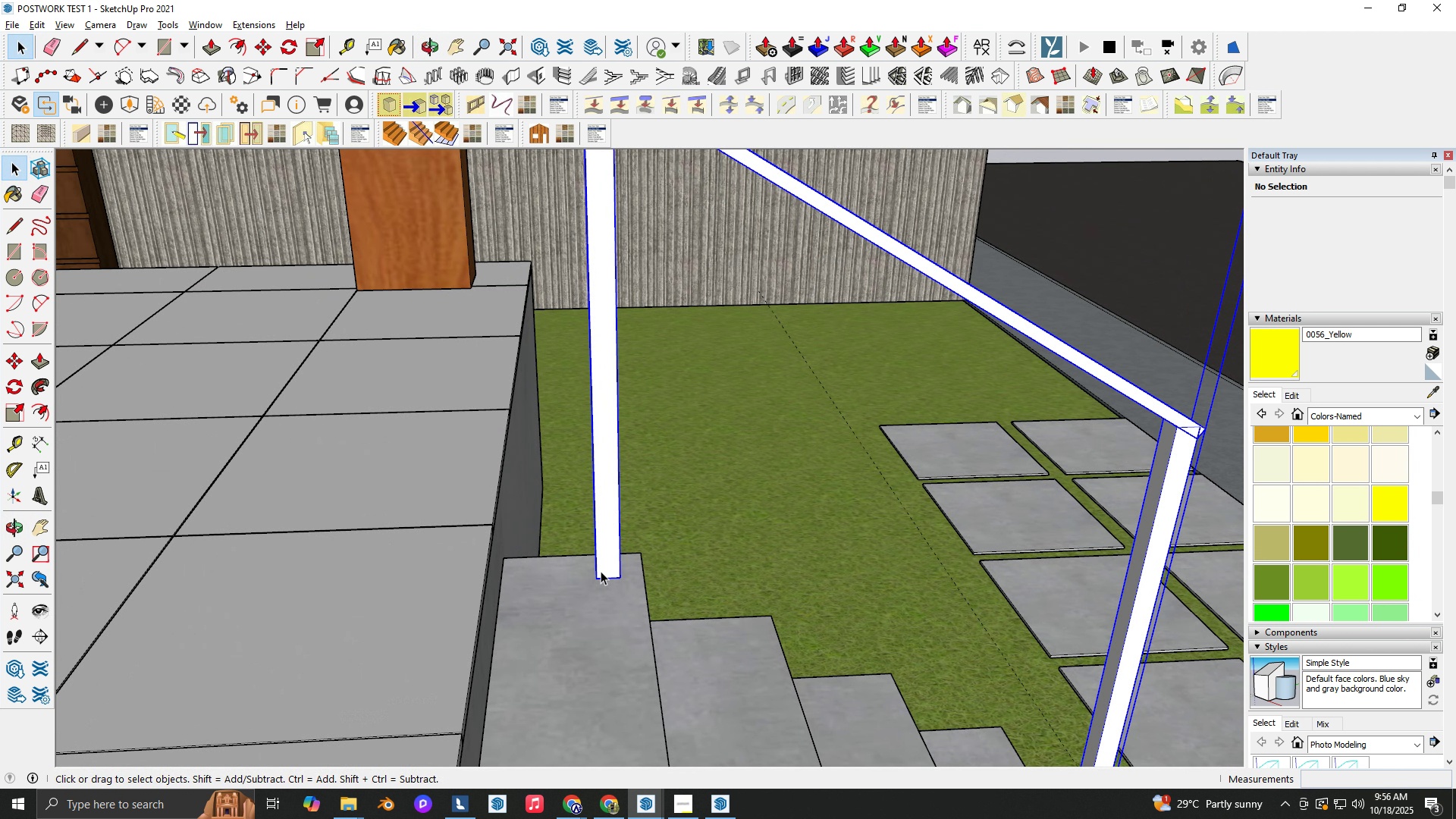 
scroll: coordinate [601, 571], scroll_direction: up, amount: 2.0
 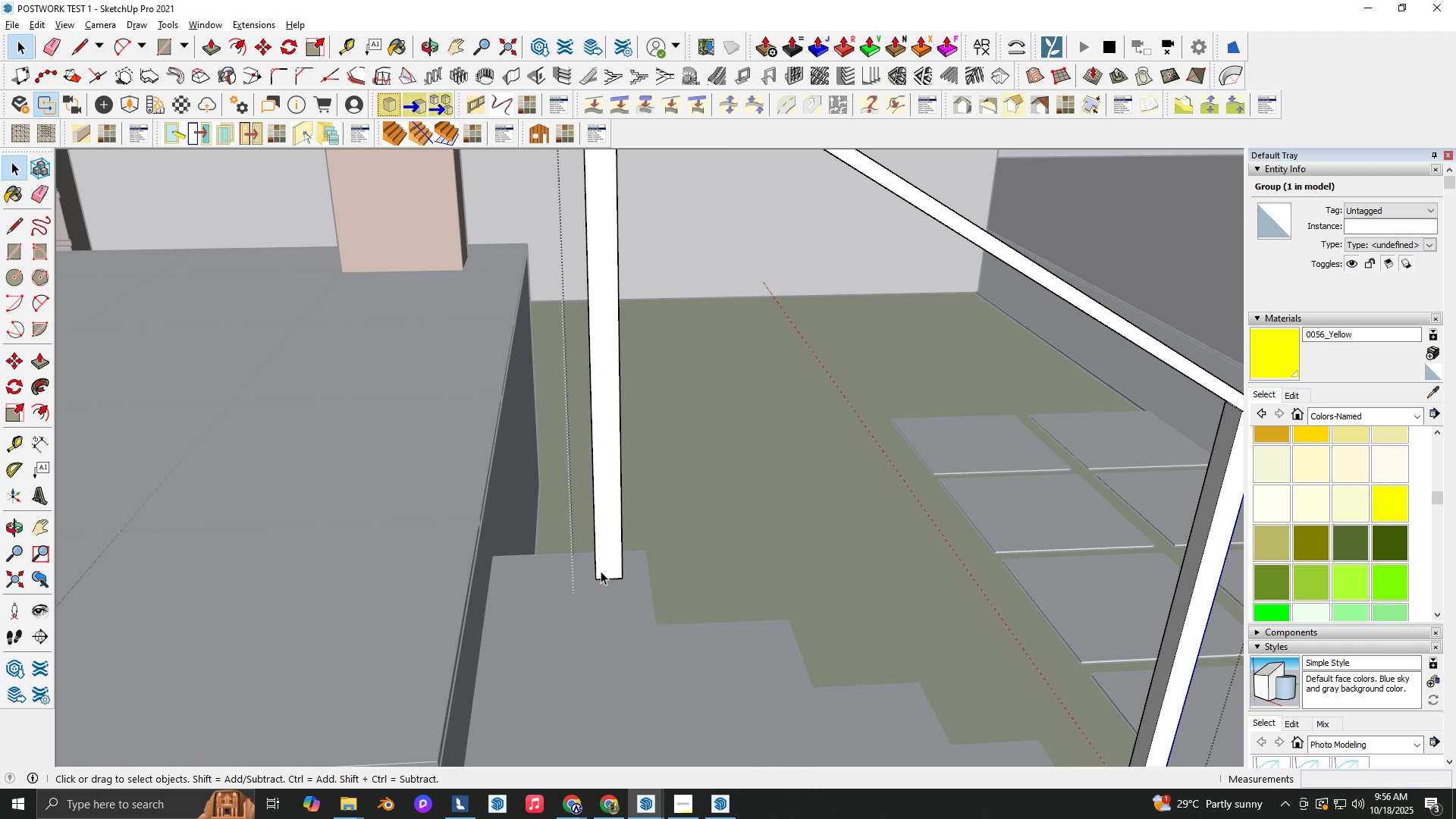 
double_click([601, 571])
 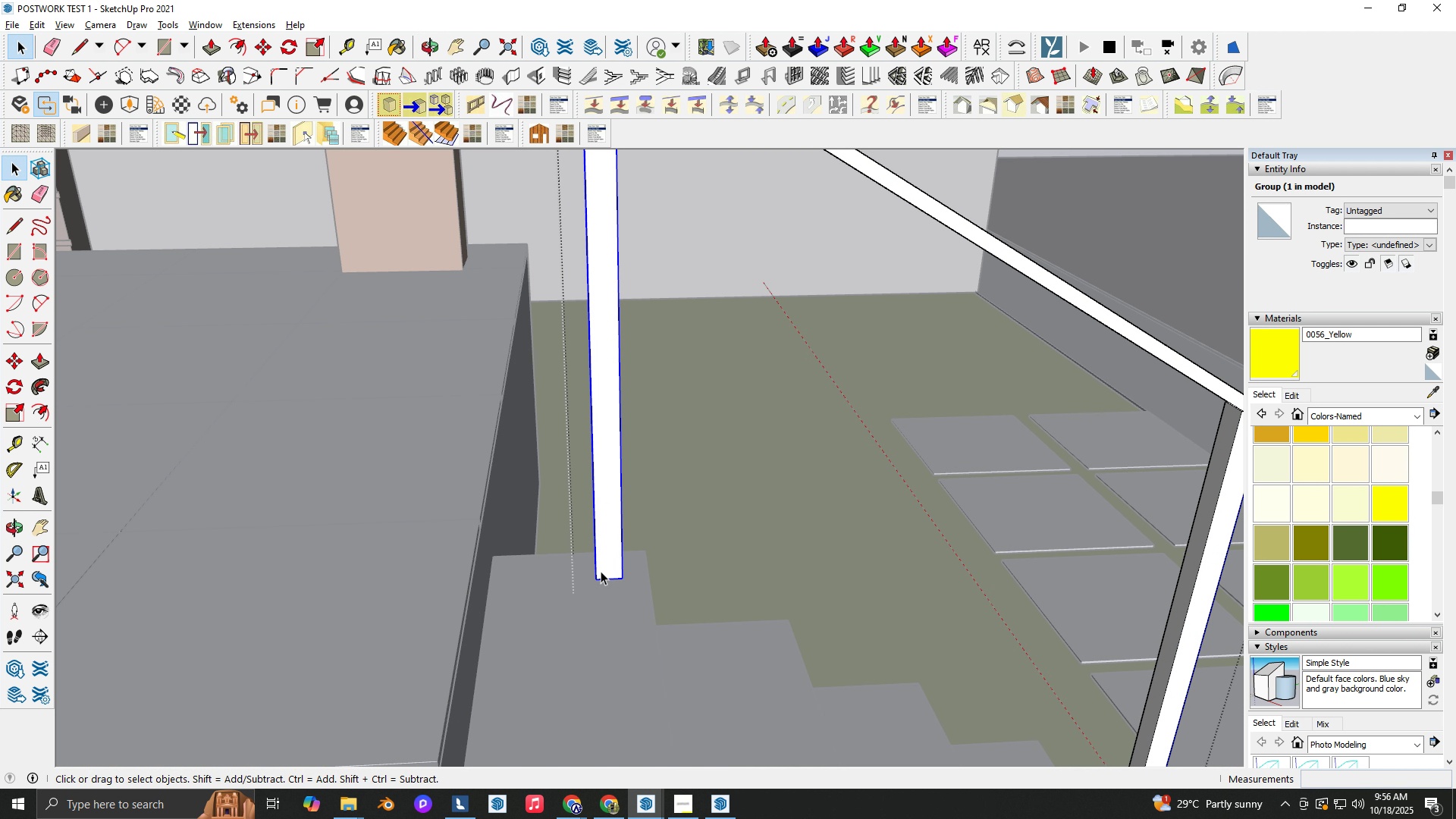 
triple_click([601, 571])
 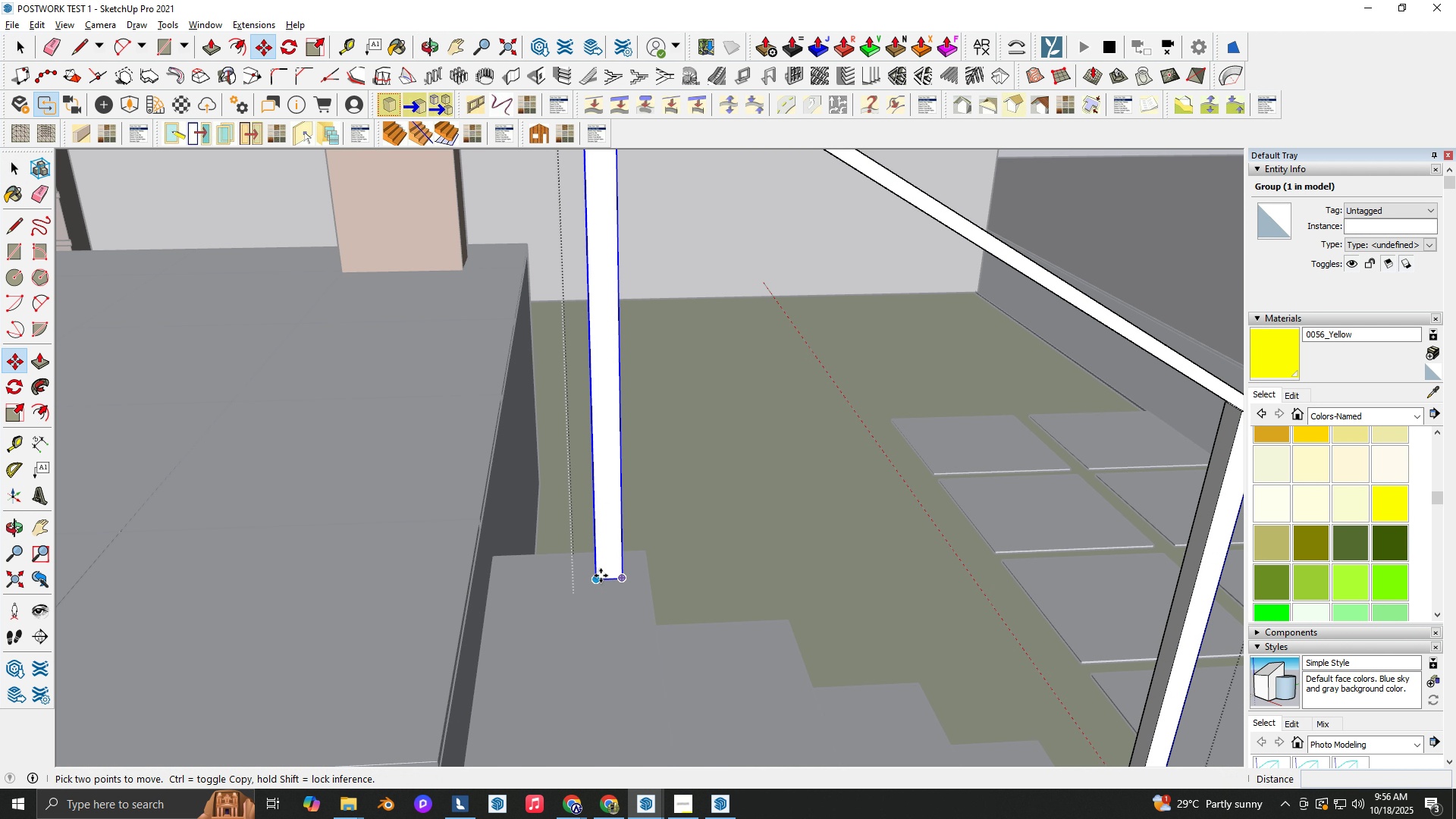 
key(M)
 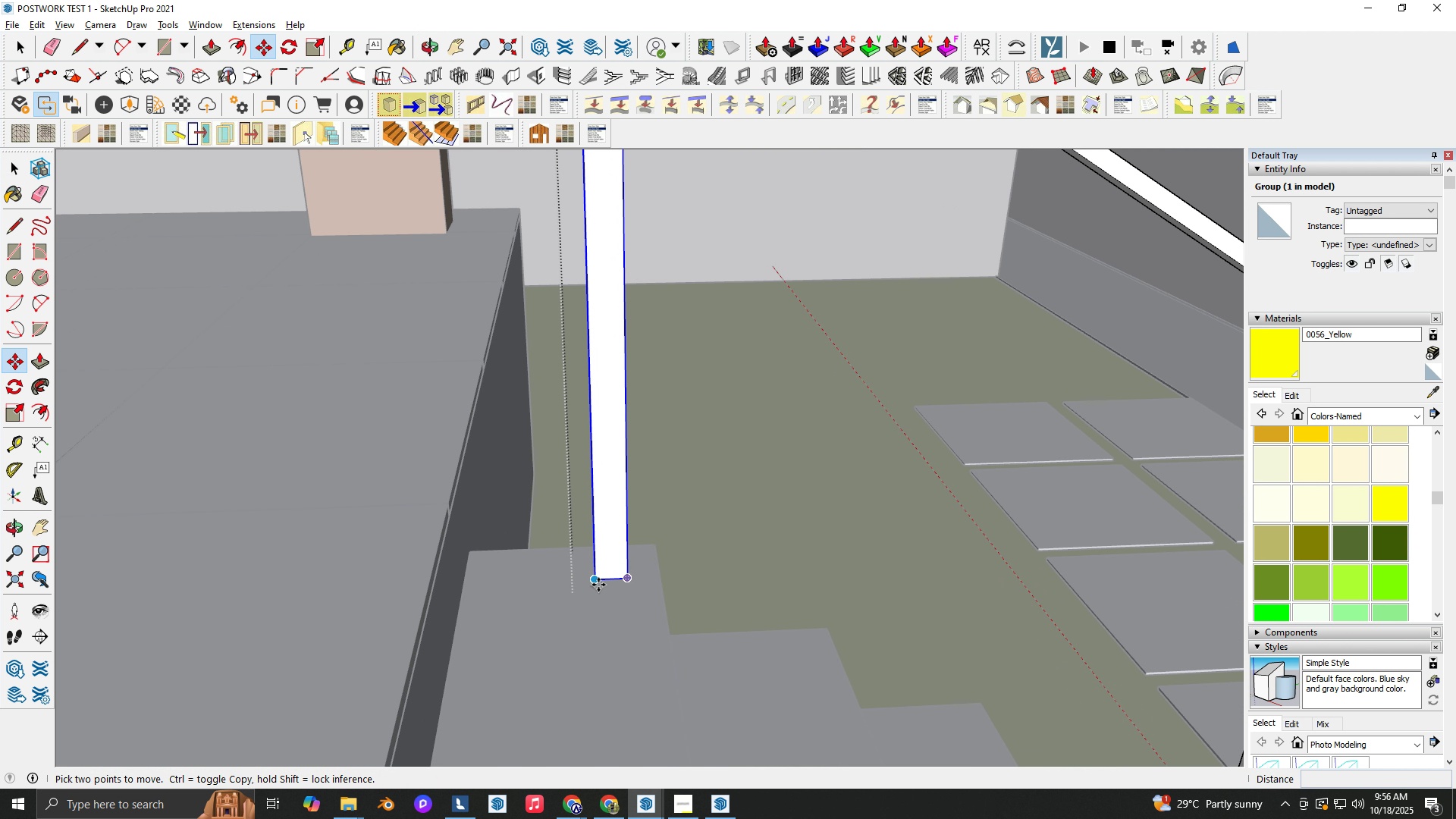 
scroll: coordinate [600, 581], scroll_direction: up, amount: 2.0
 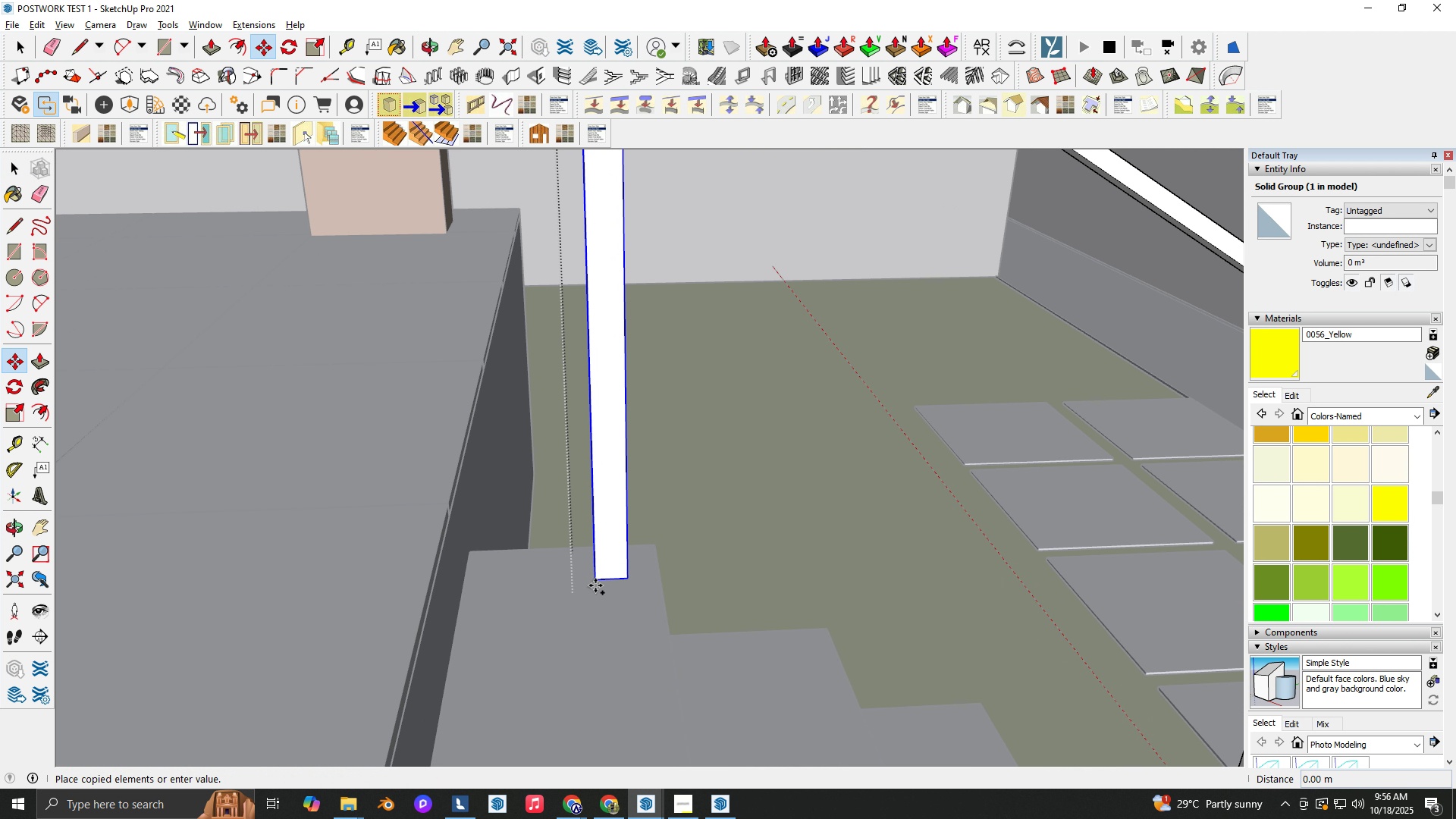 
key(Control+ControlLeft)
 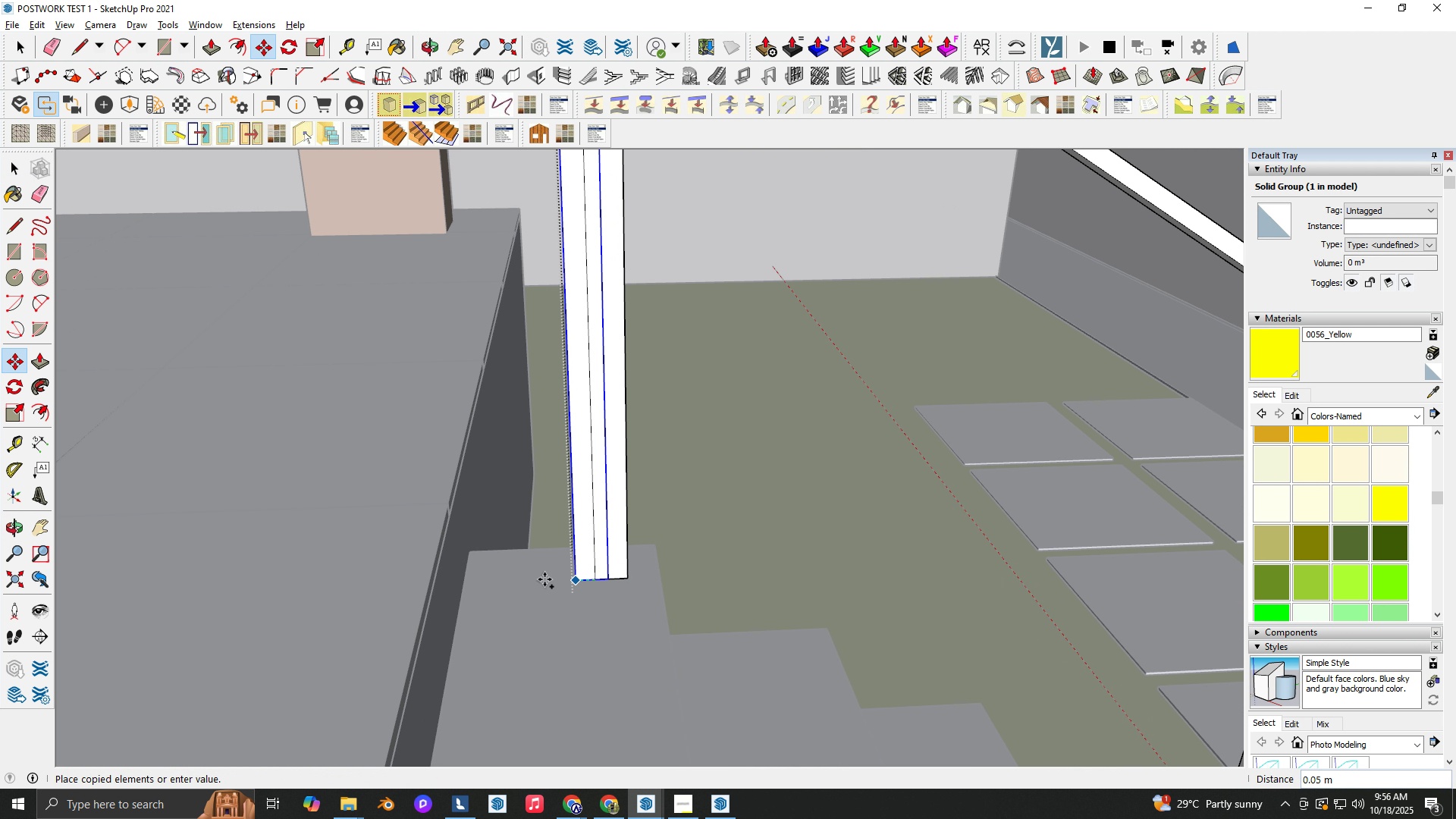 
left_click([595, 585])
 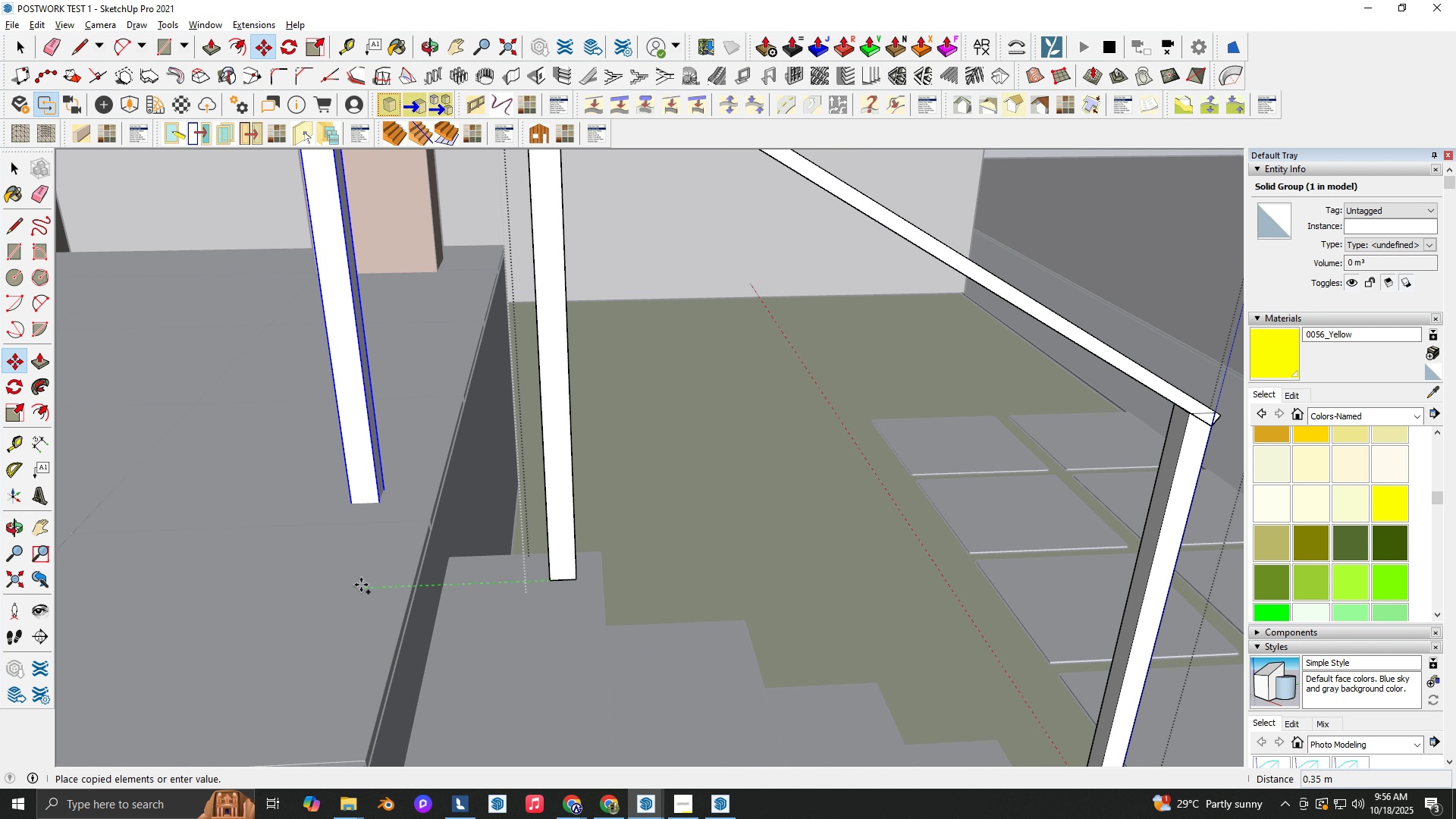 
scroll: coordinate [361, 585], scroll_direction: down, amount: 4.0
 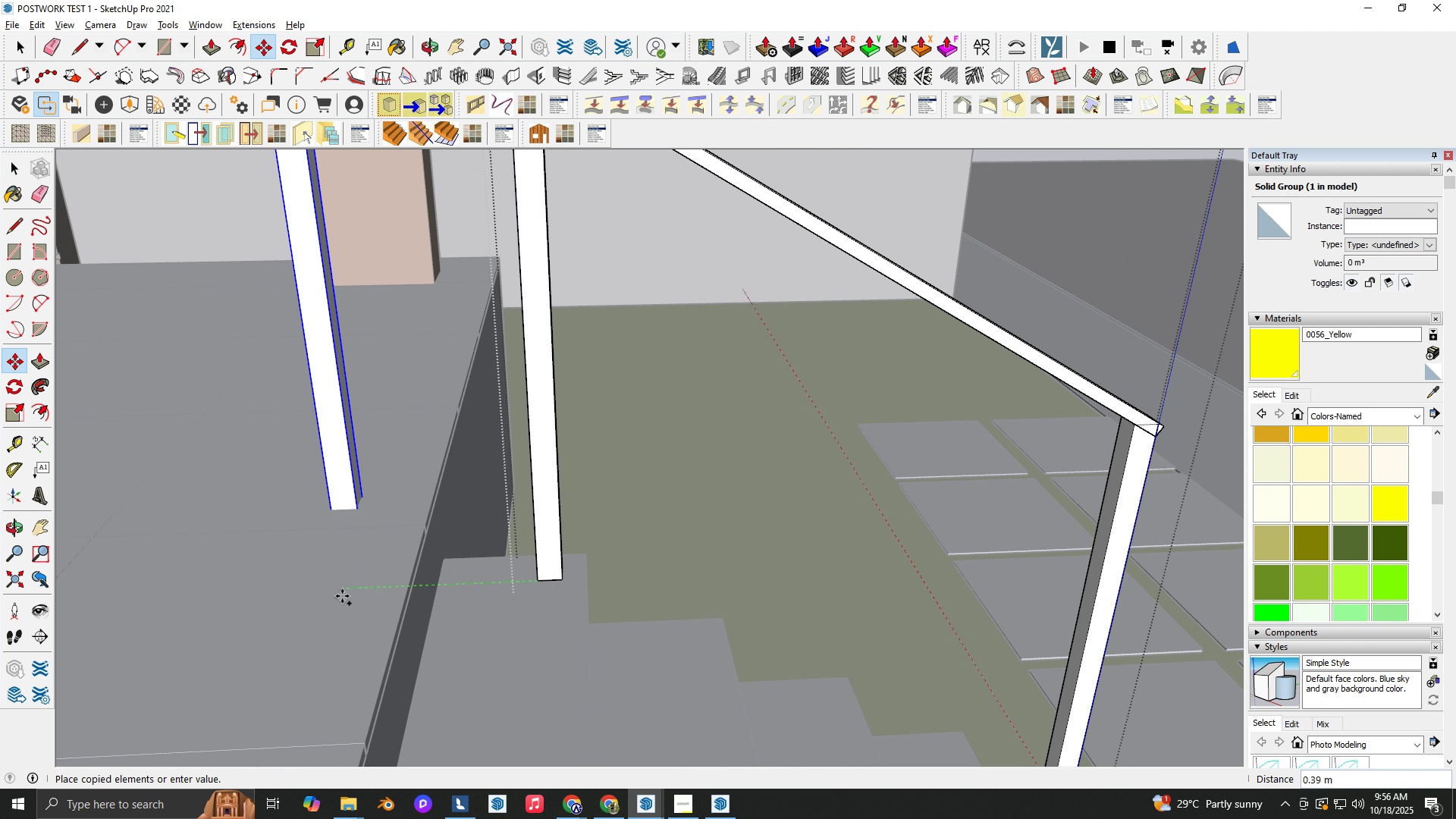 
key(ArrowLeft)
 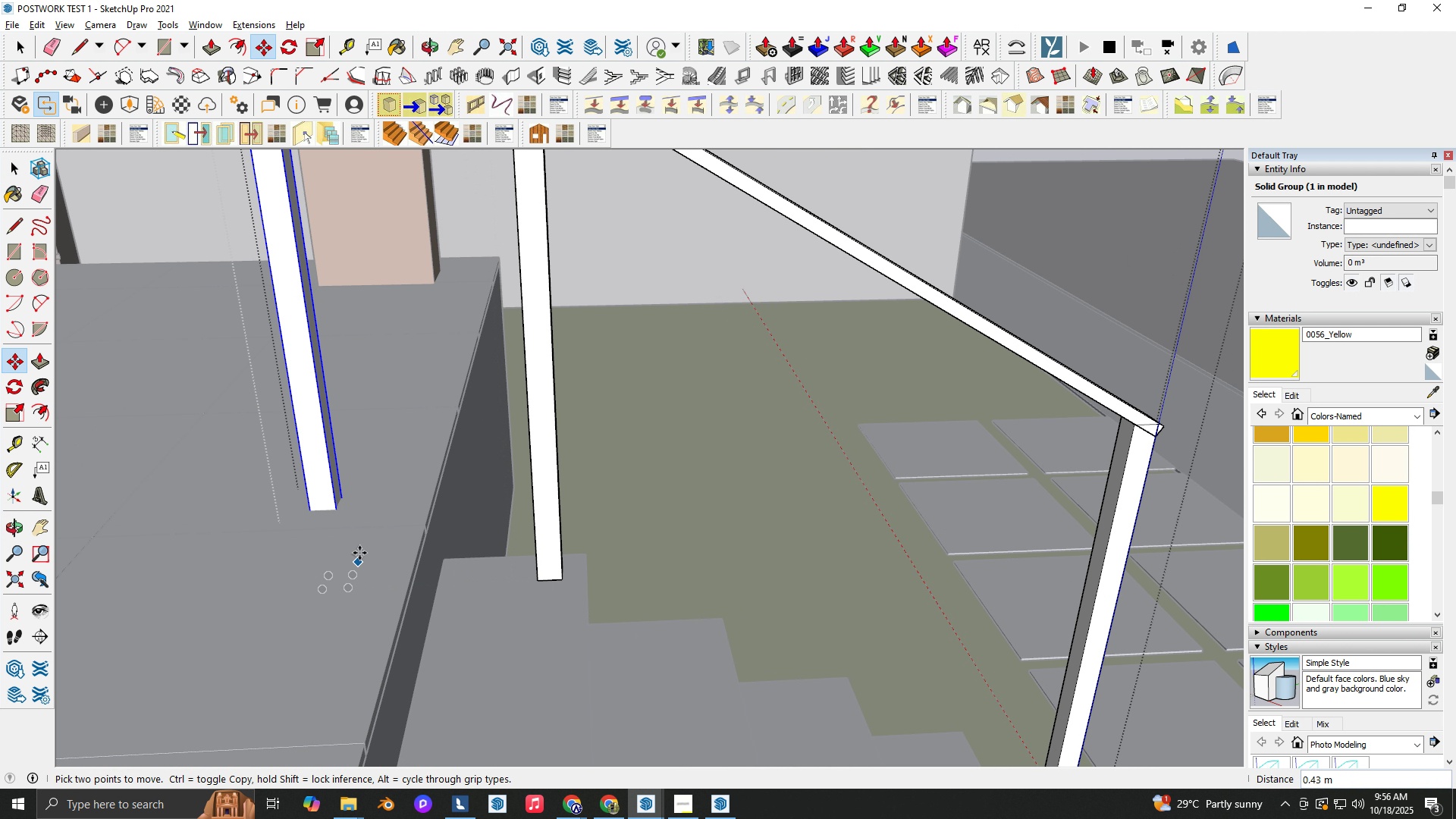 
scroll: coordinate [360, 539], scroll_direction: down, amount: 4.0
 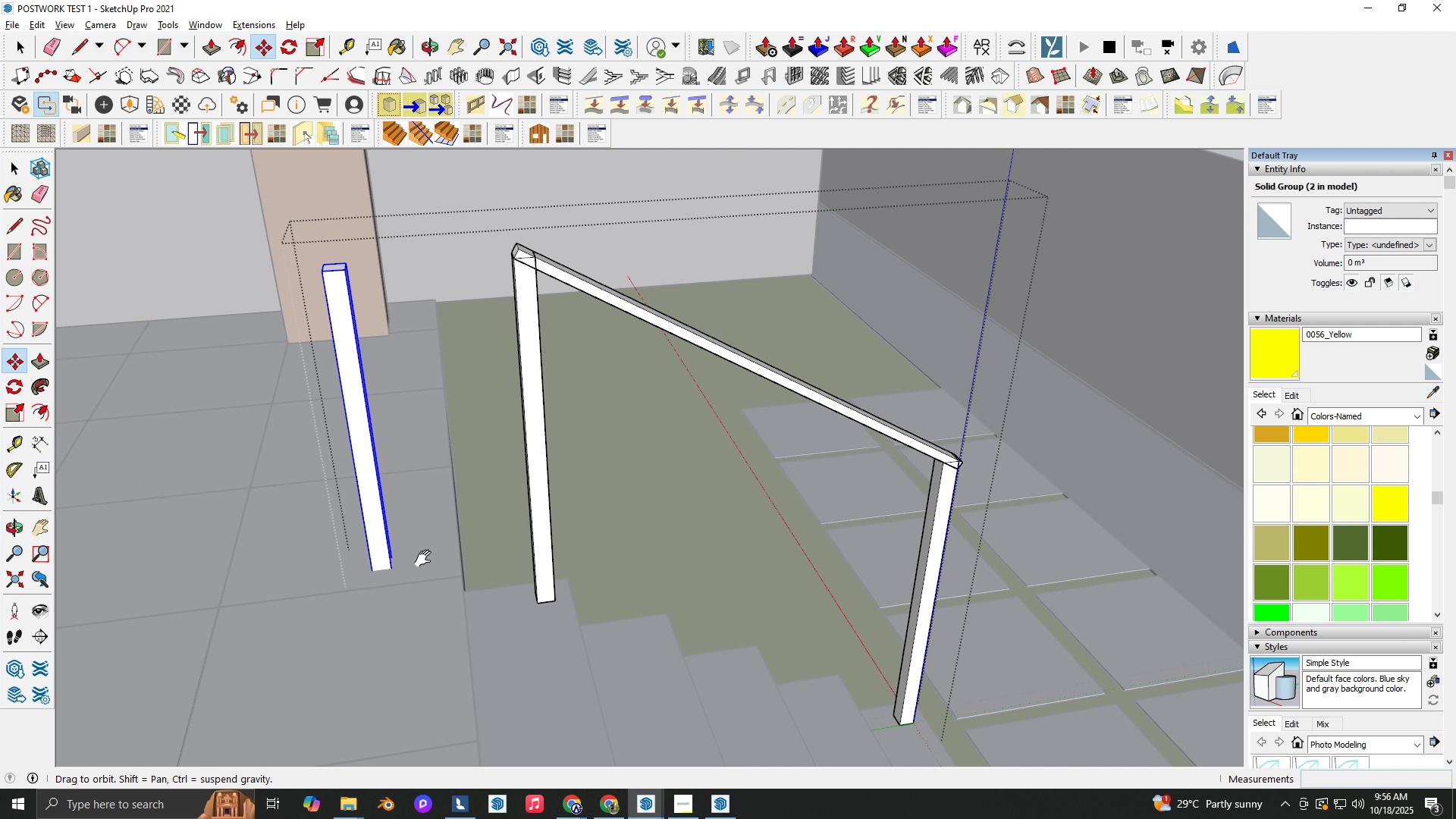 
key(Shift+ShiftLeft)
 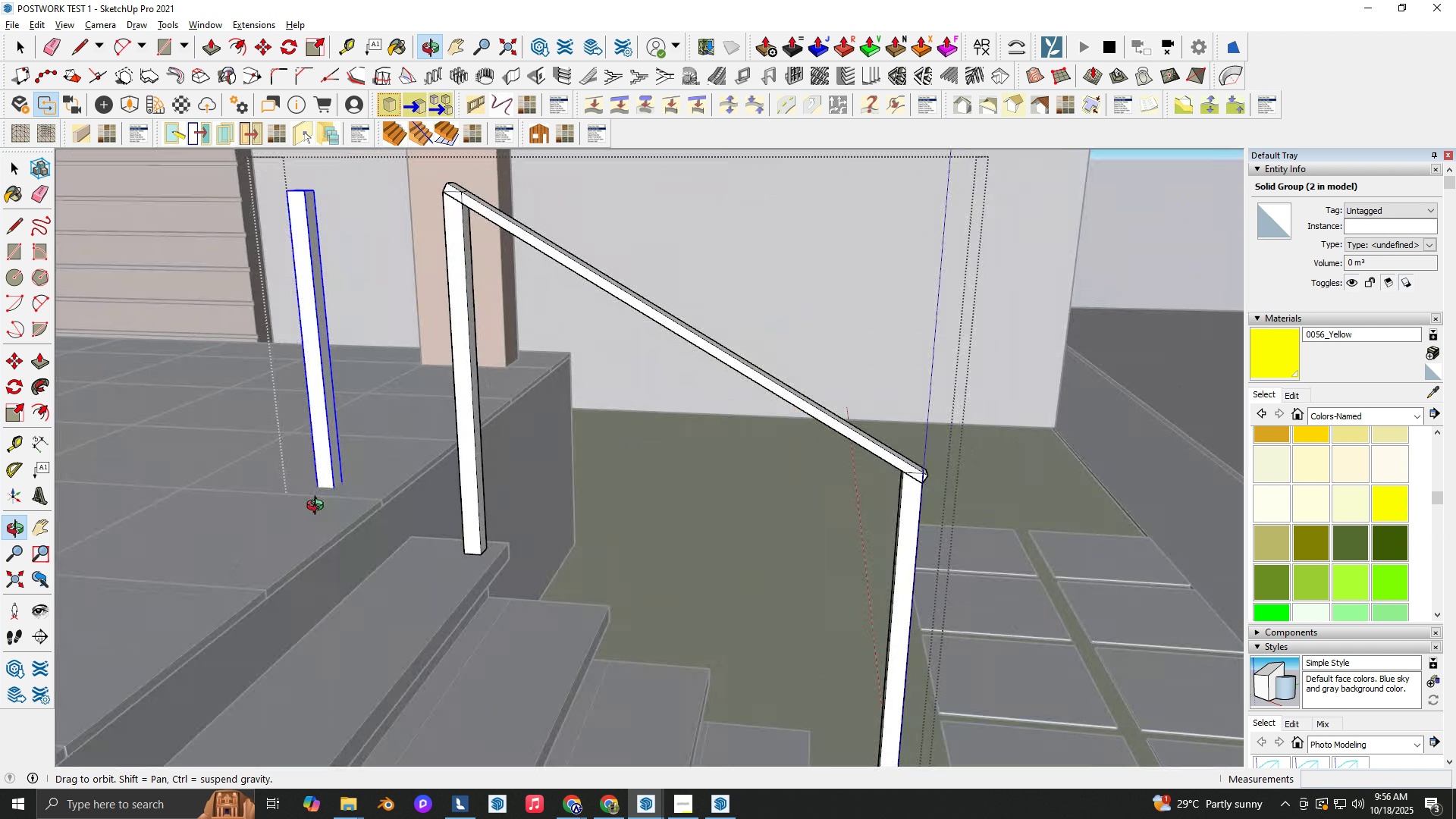 
key(Shift+ShiftLeft)
 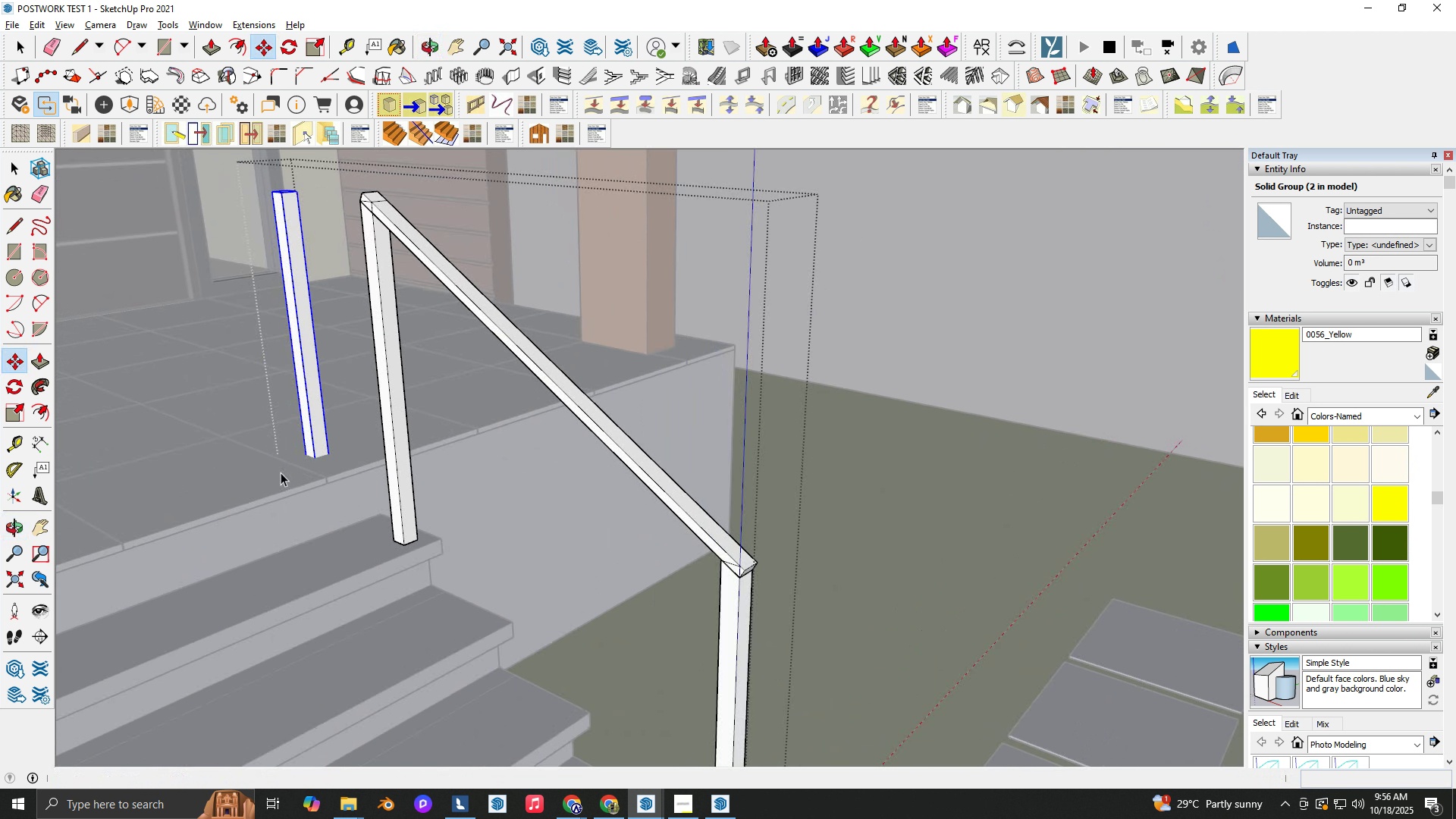 
scroll: coordinate [309, 441], scroll_direction: up, amount: 4.0
 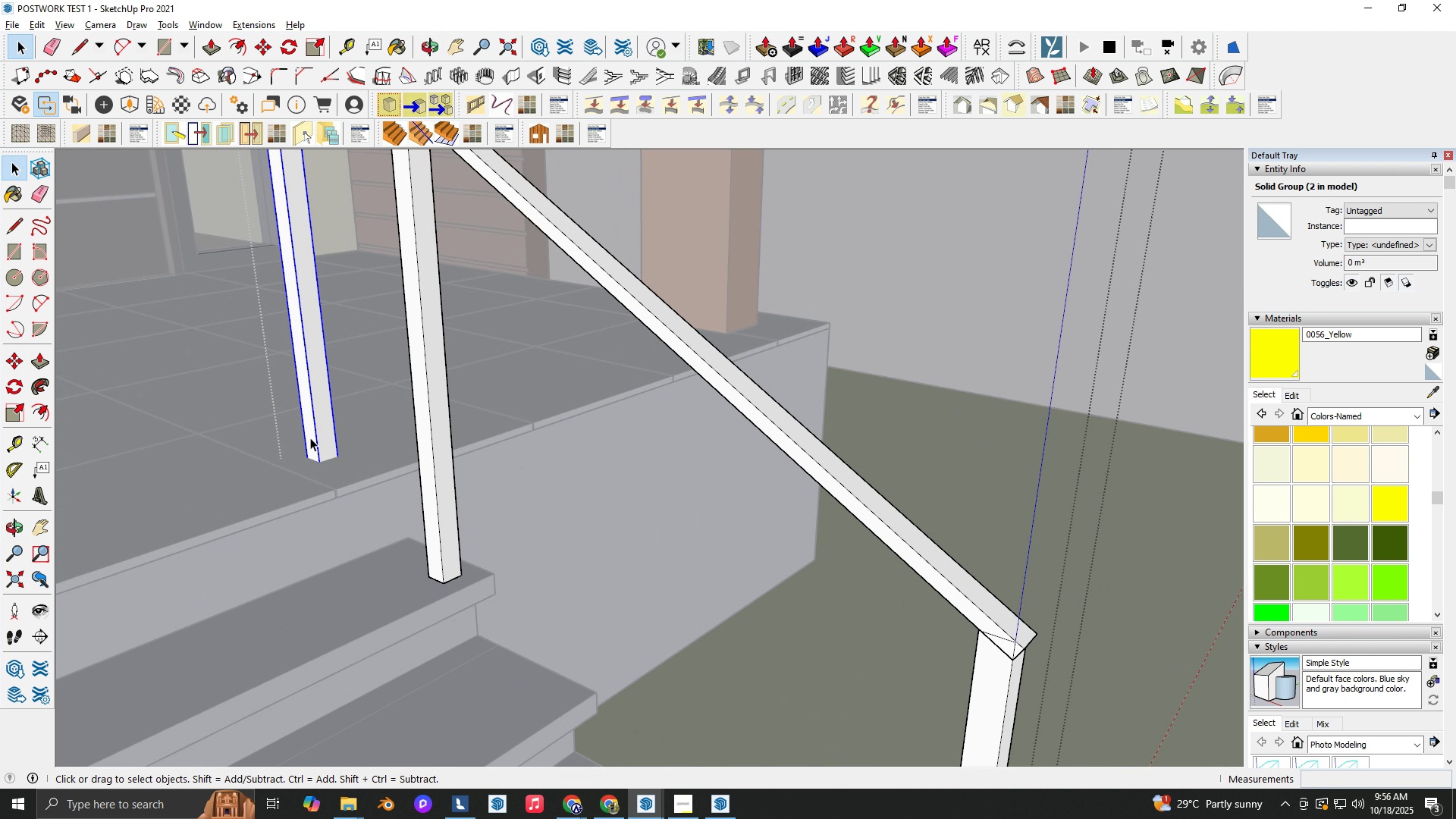 
key(Space)
 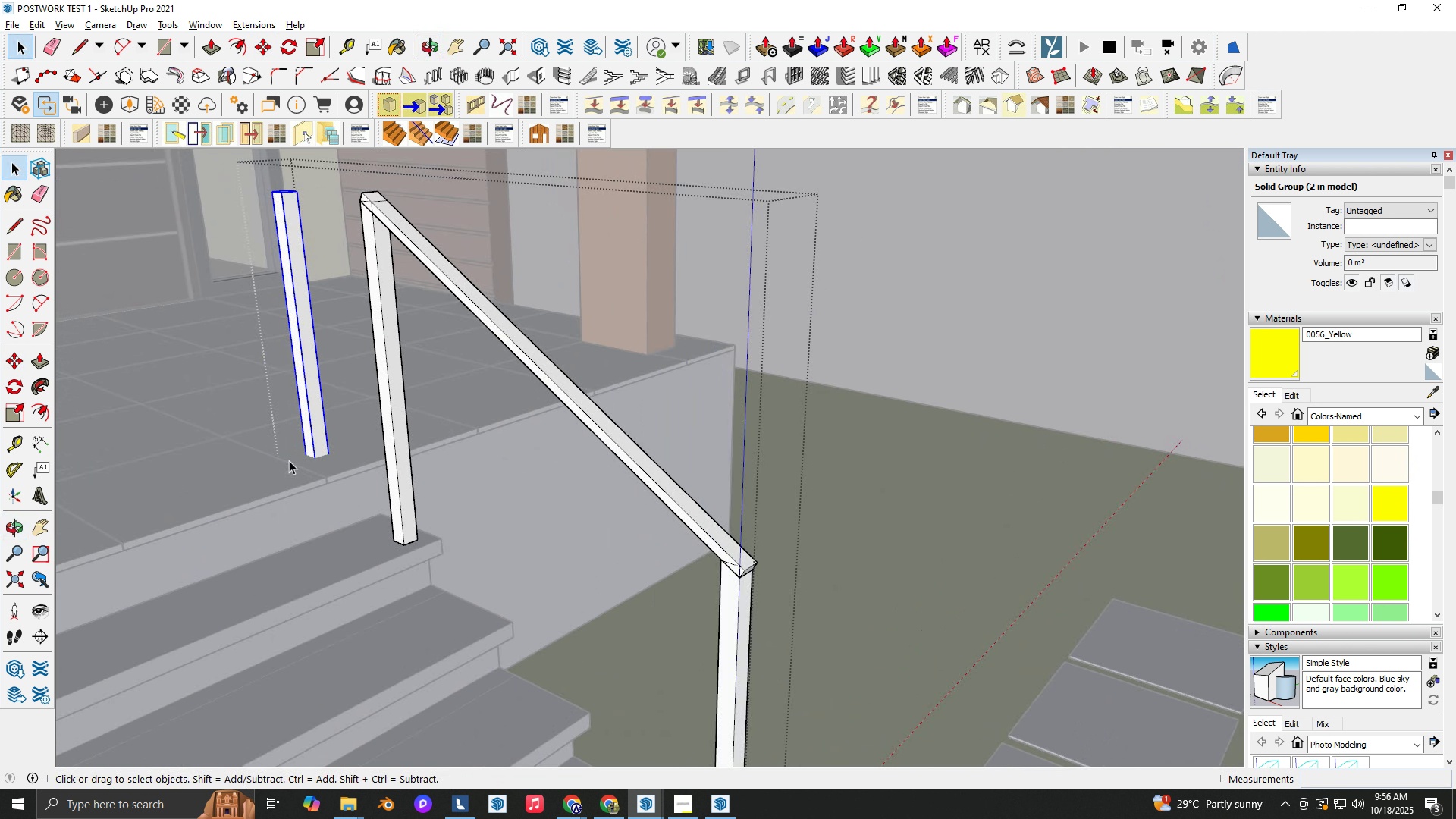 
scroll: coordinate [310, 438], scroll_direction: down, amount: 2.0
 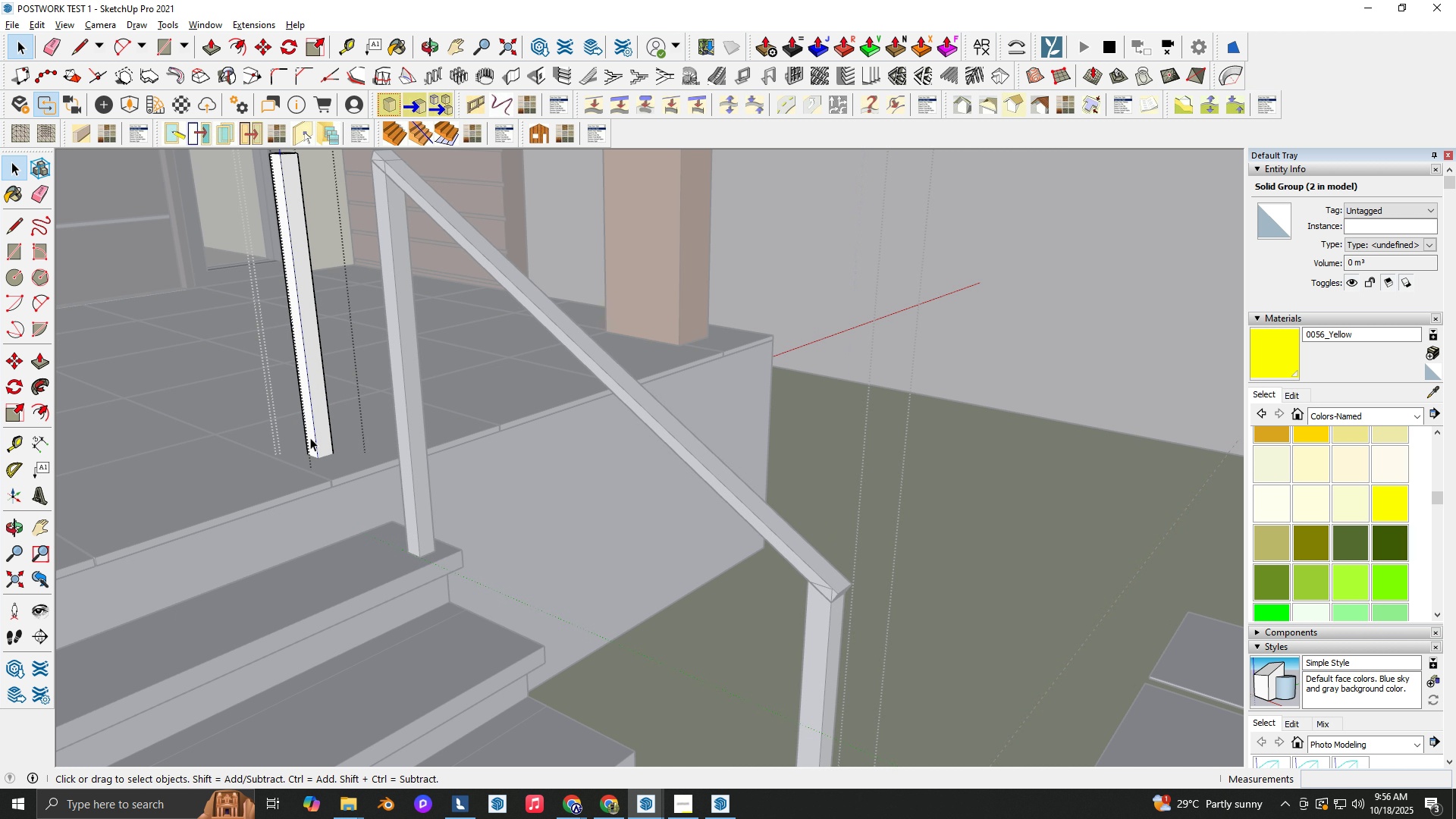 
double_click([310, 438])
 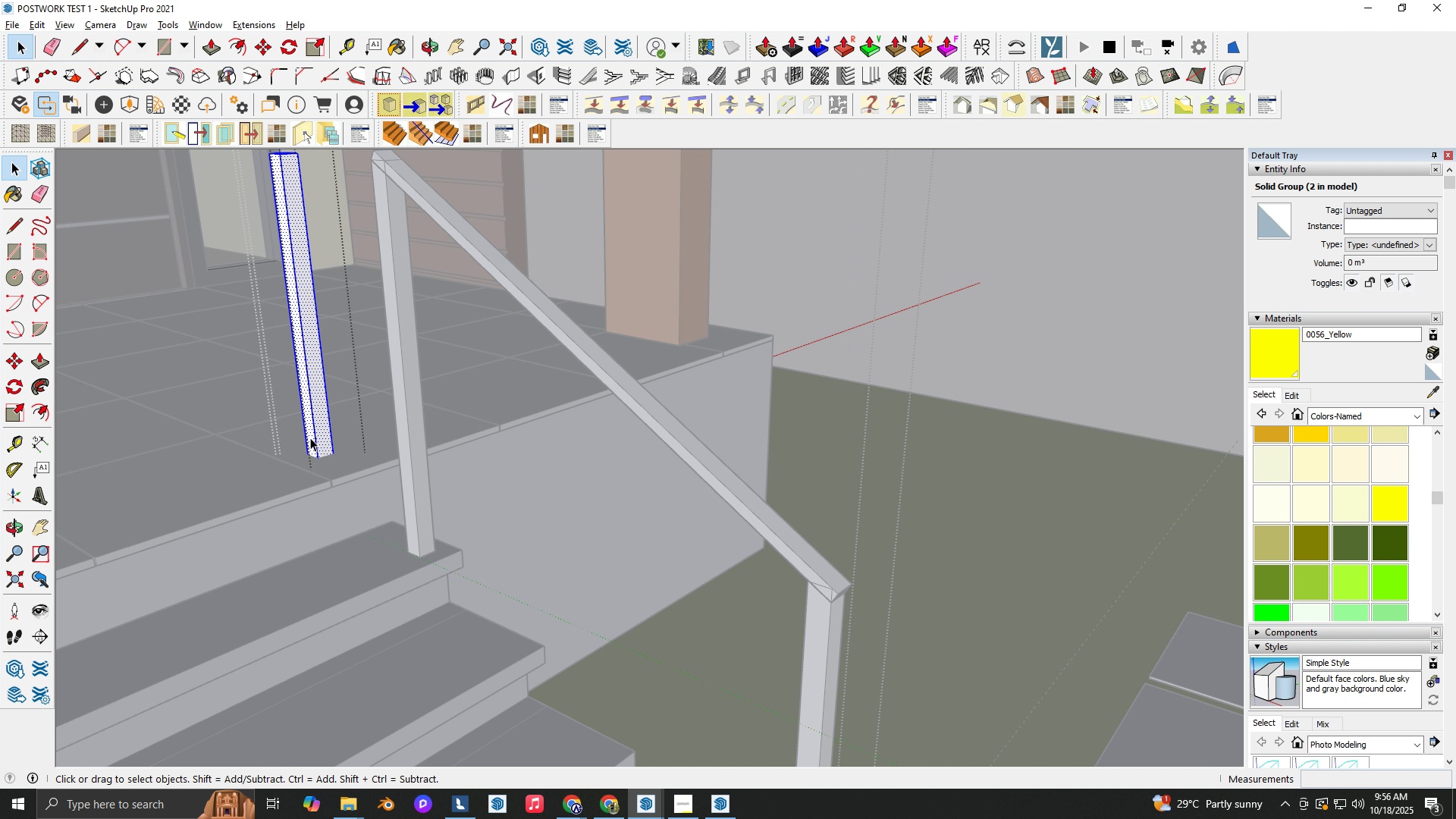 
triple_click([310, 438])
 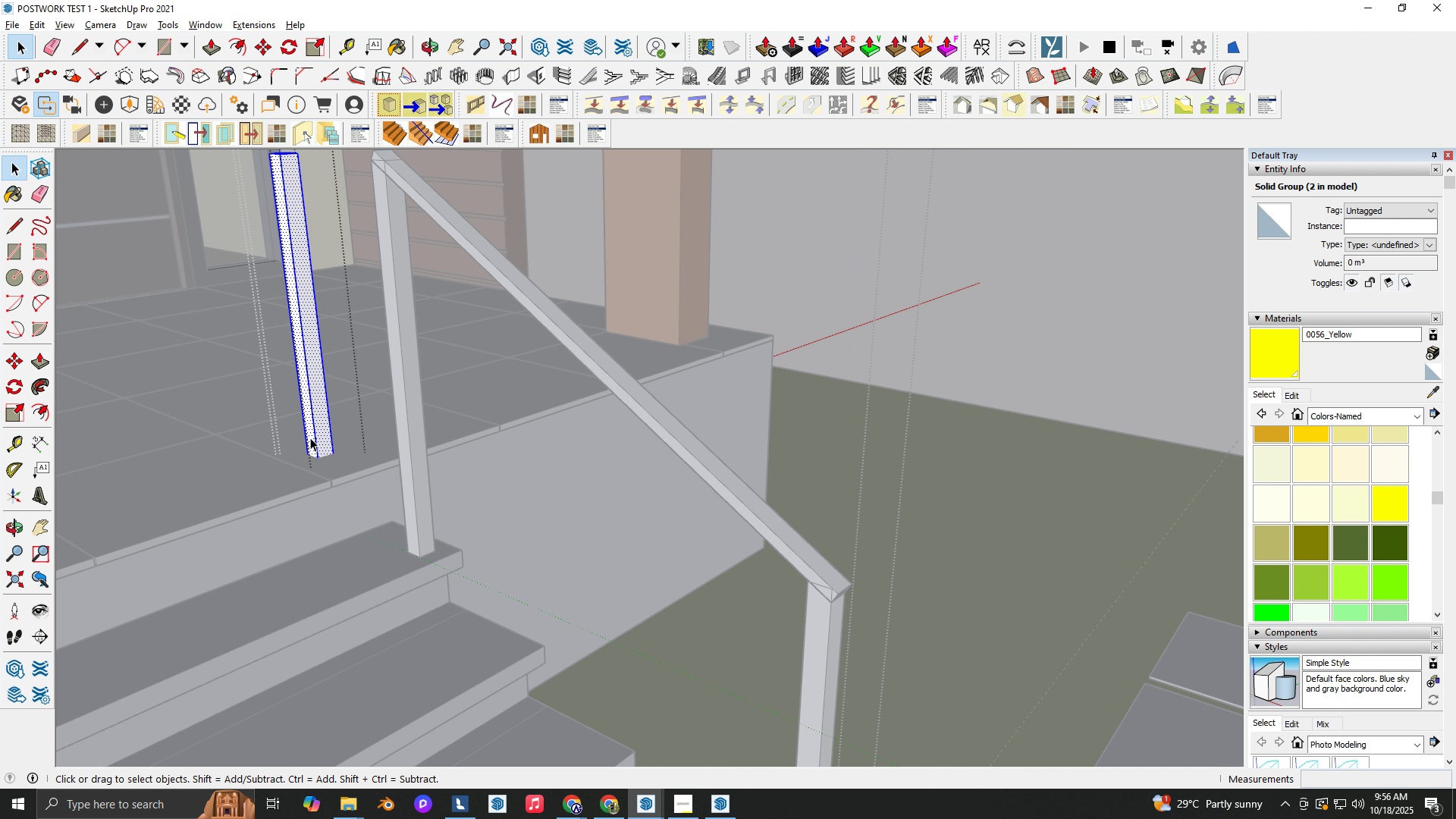 
triple_click([310, 438])
 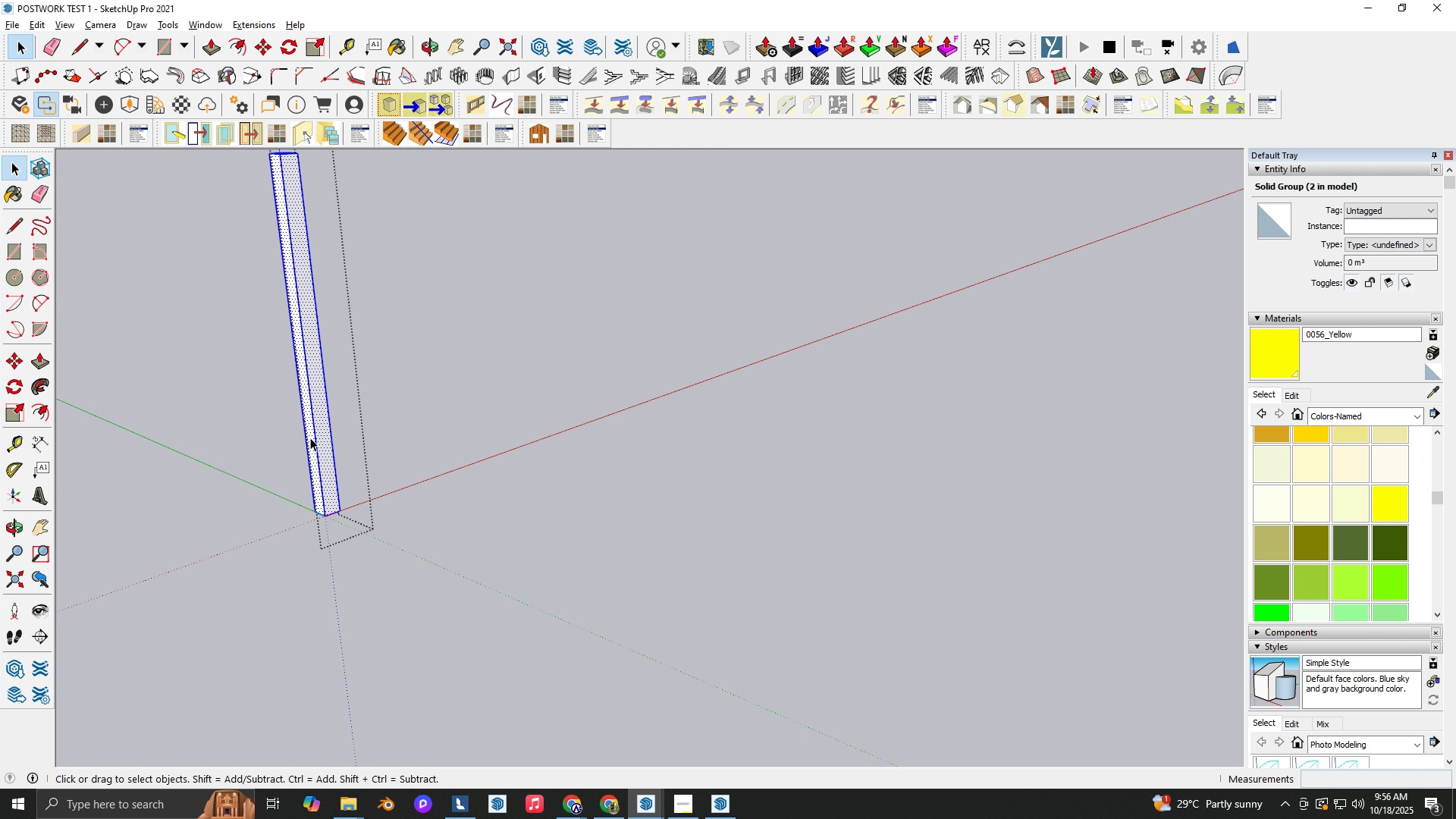 
key(Backquote)
 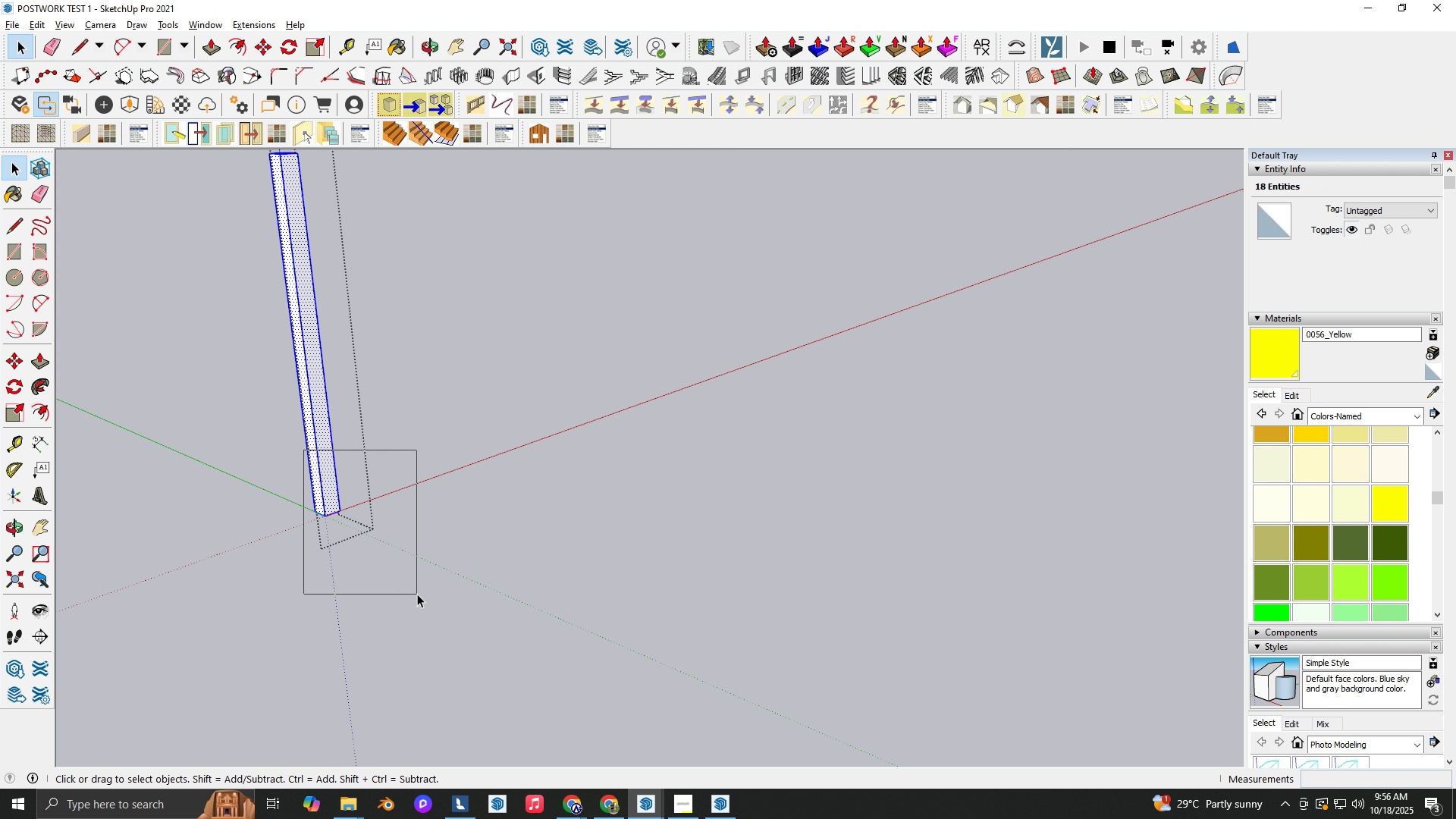 
key(M)
 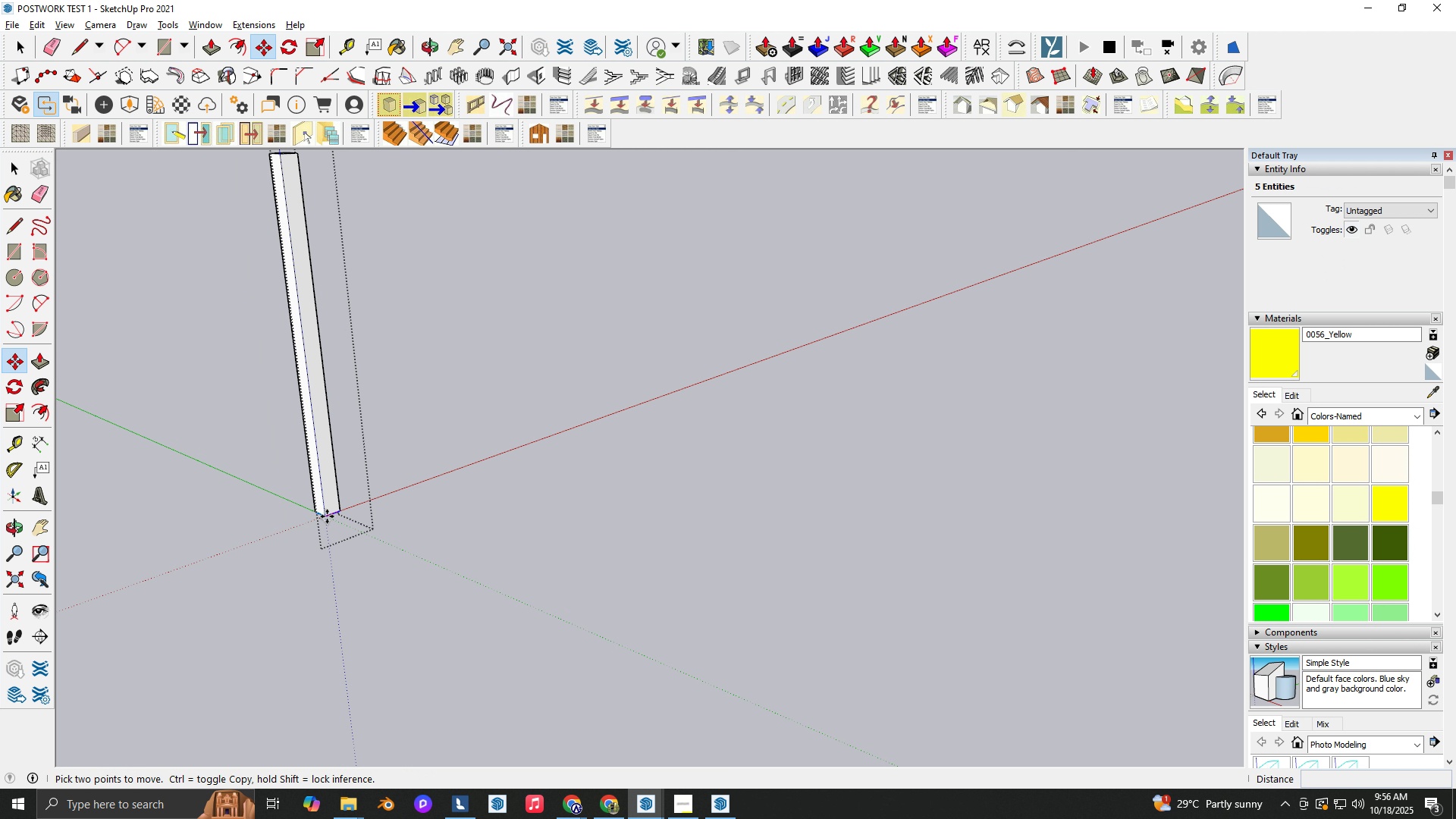 
left_click([327, 516])
 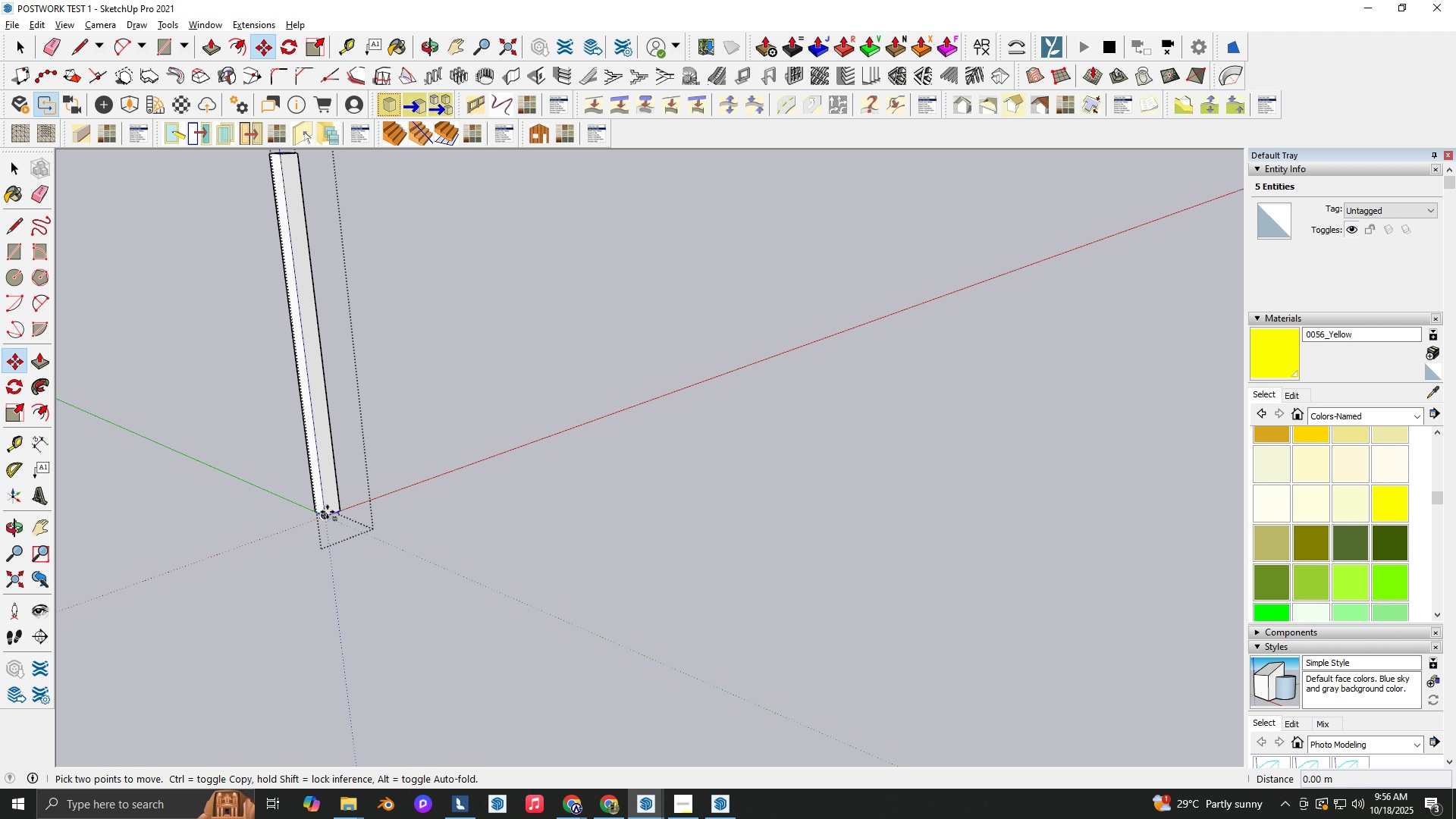 
key(ArrowUp)
 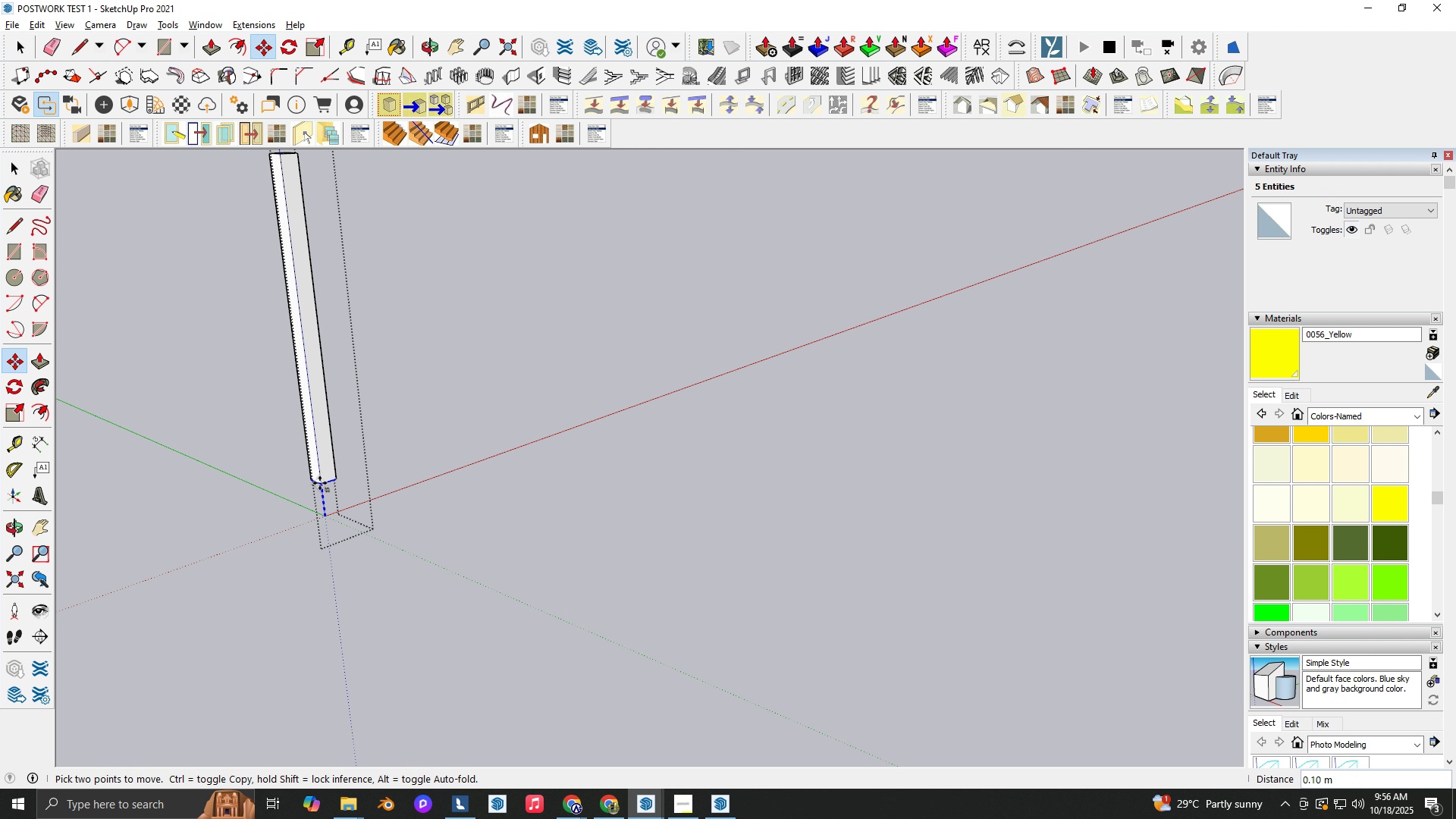 
key(Backquote)
 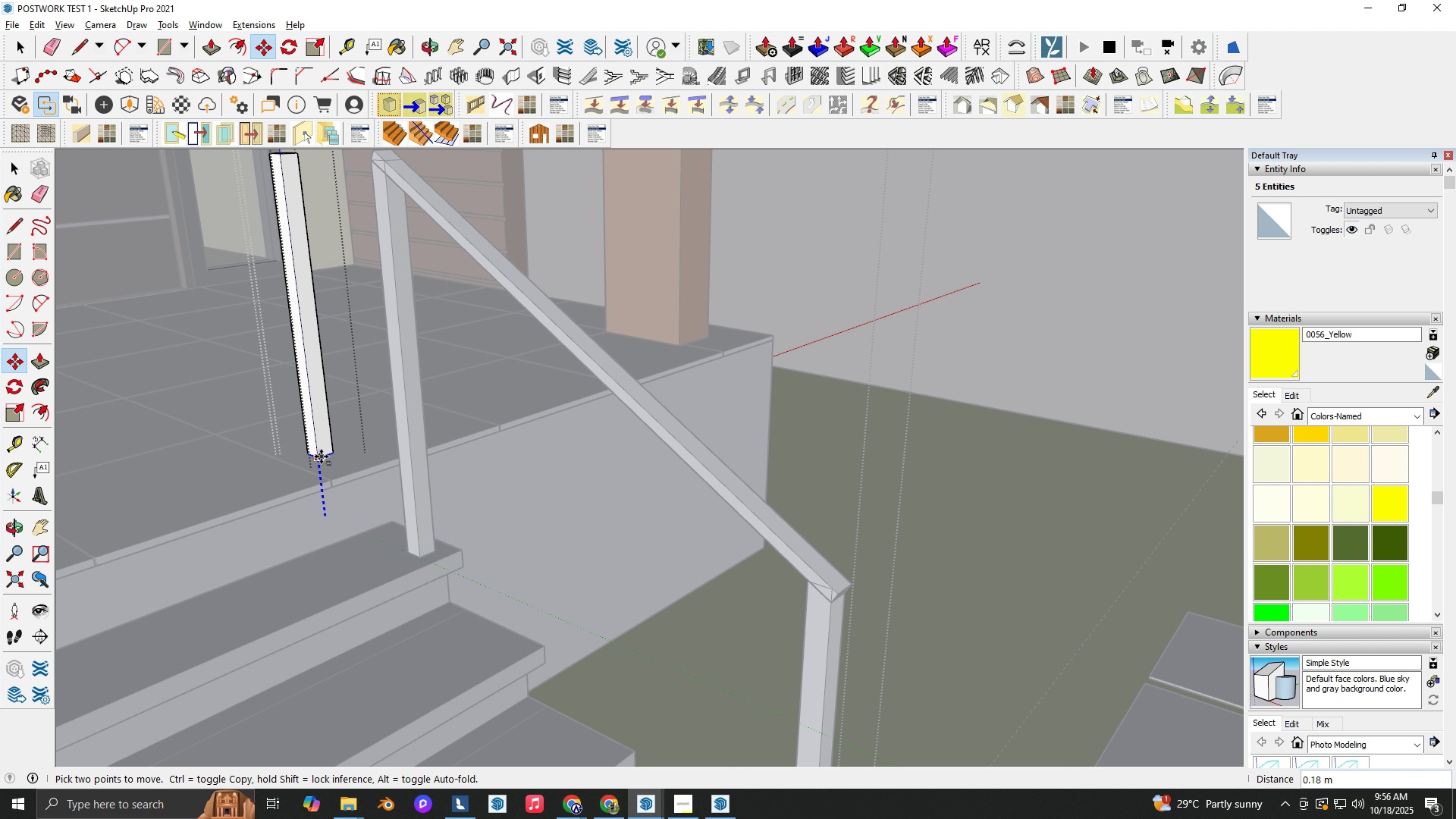 
left_click([322, 457])
 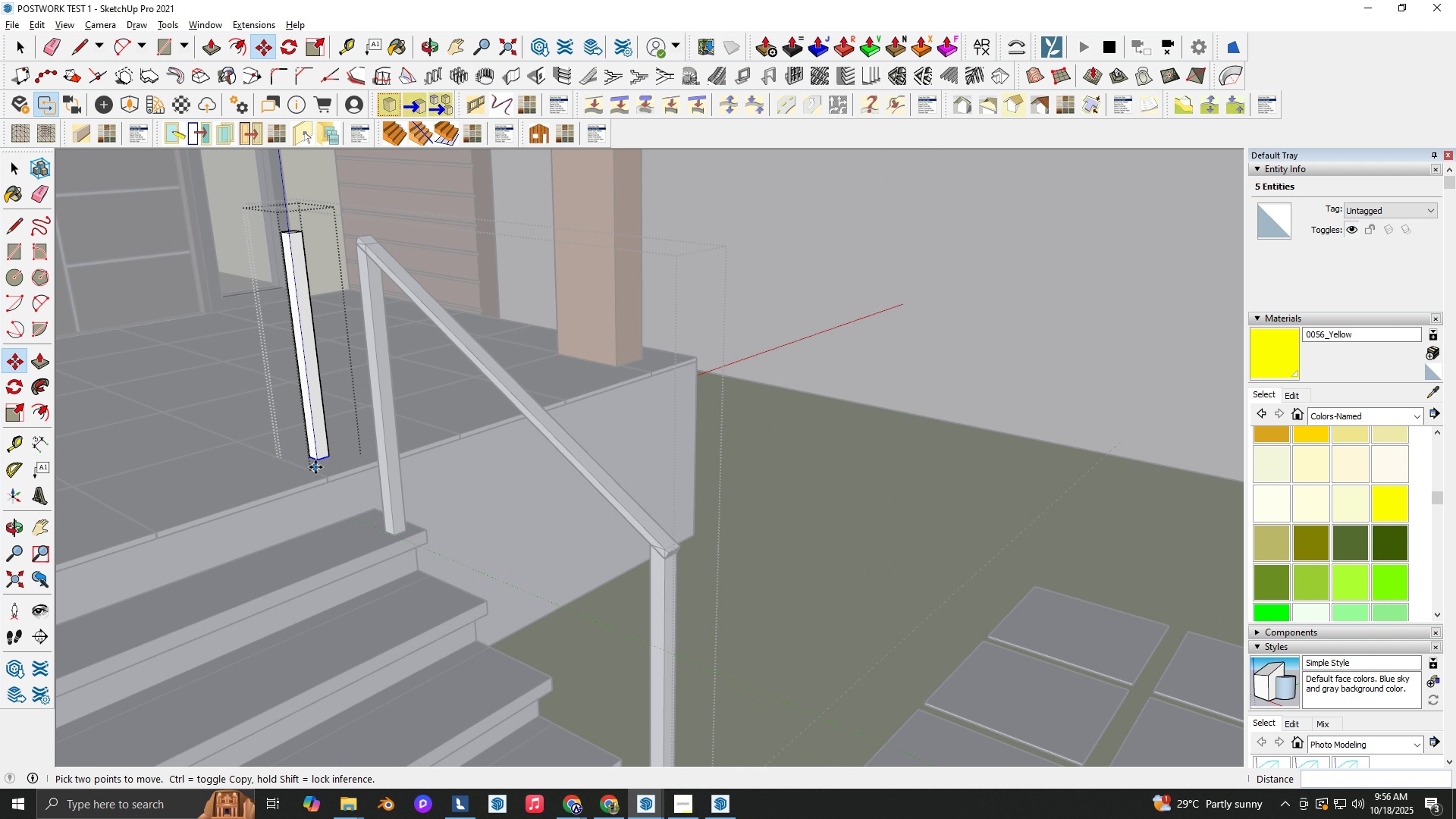 
scroll: coordinate [315, 467], scroll_direction: down, amount: 3.0
 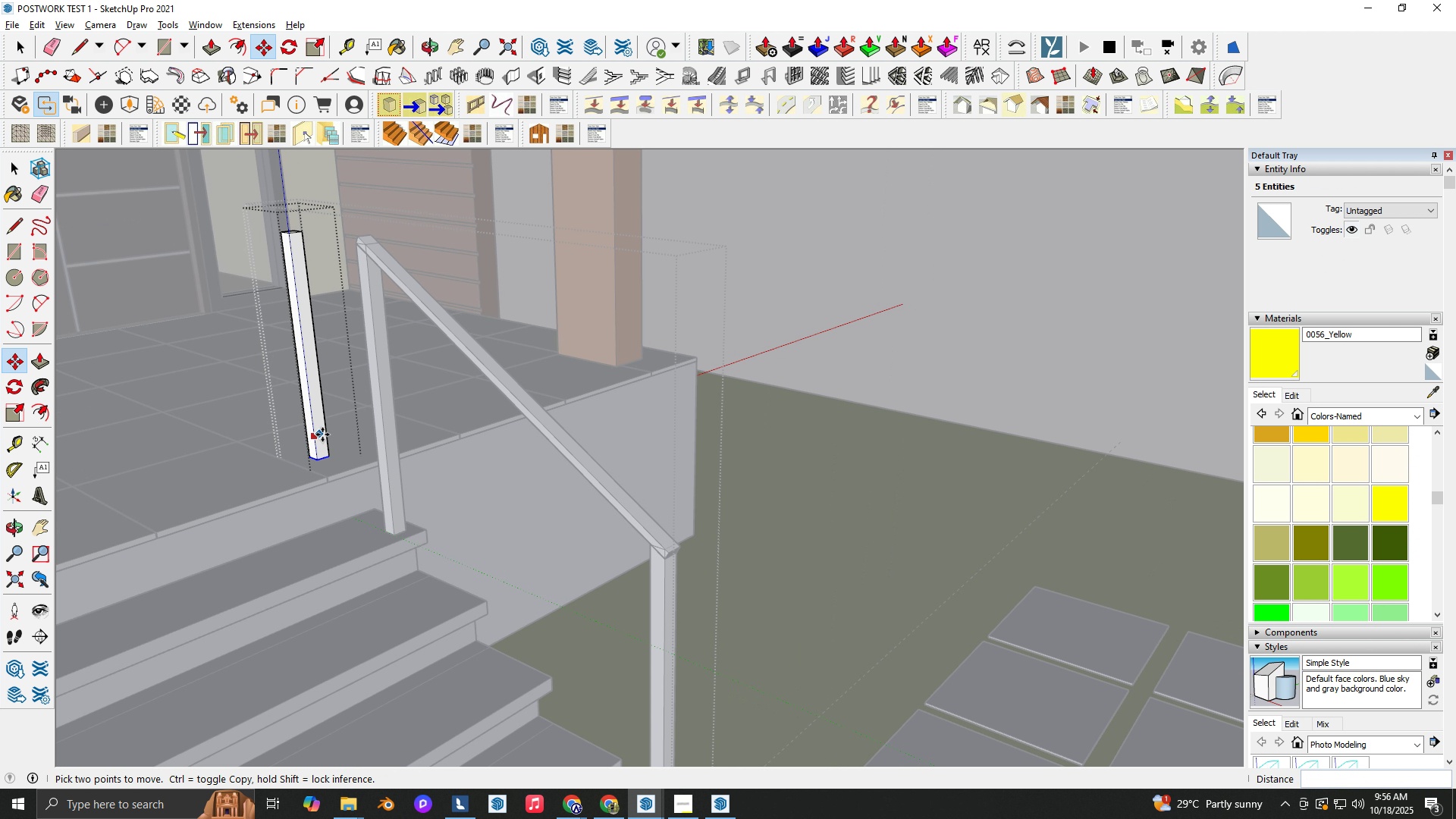 
key(Shift+ShiftLeft)
 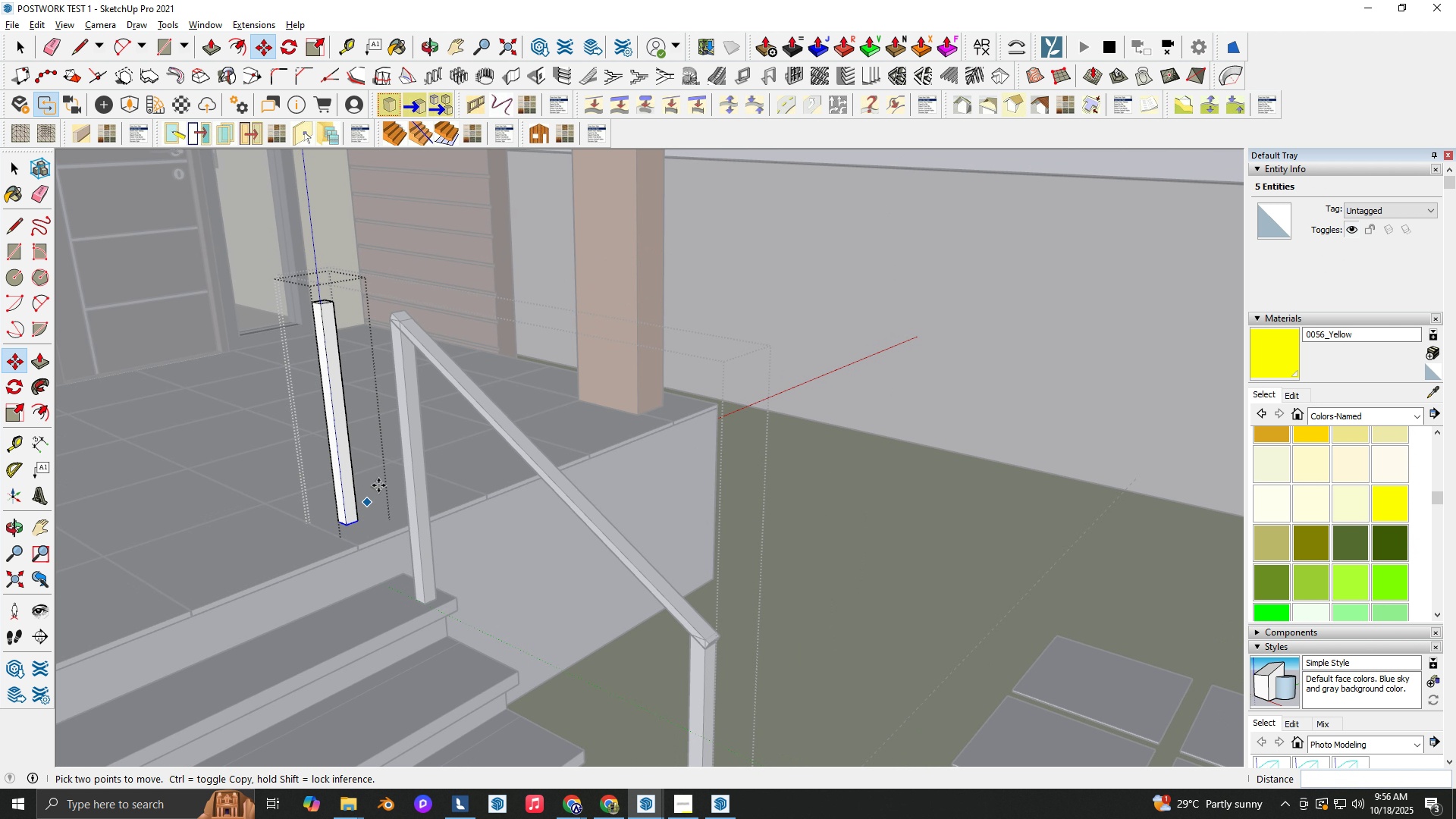 
key(Space)
 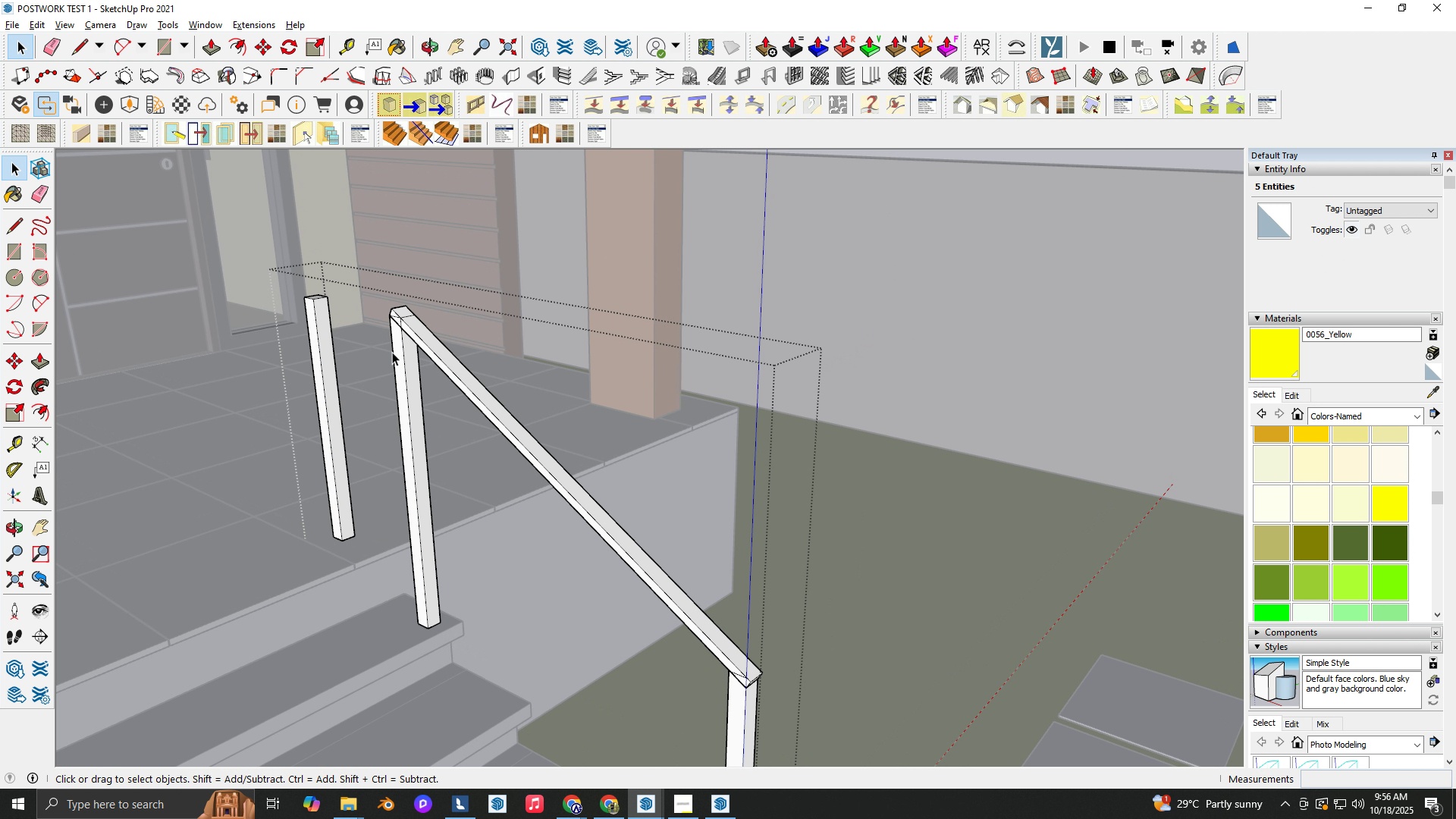 
key(Escape)
 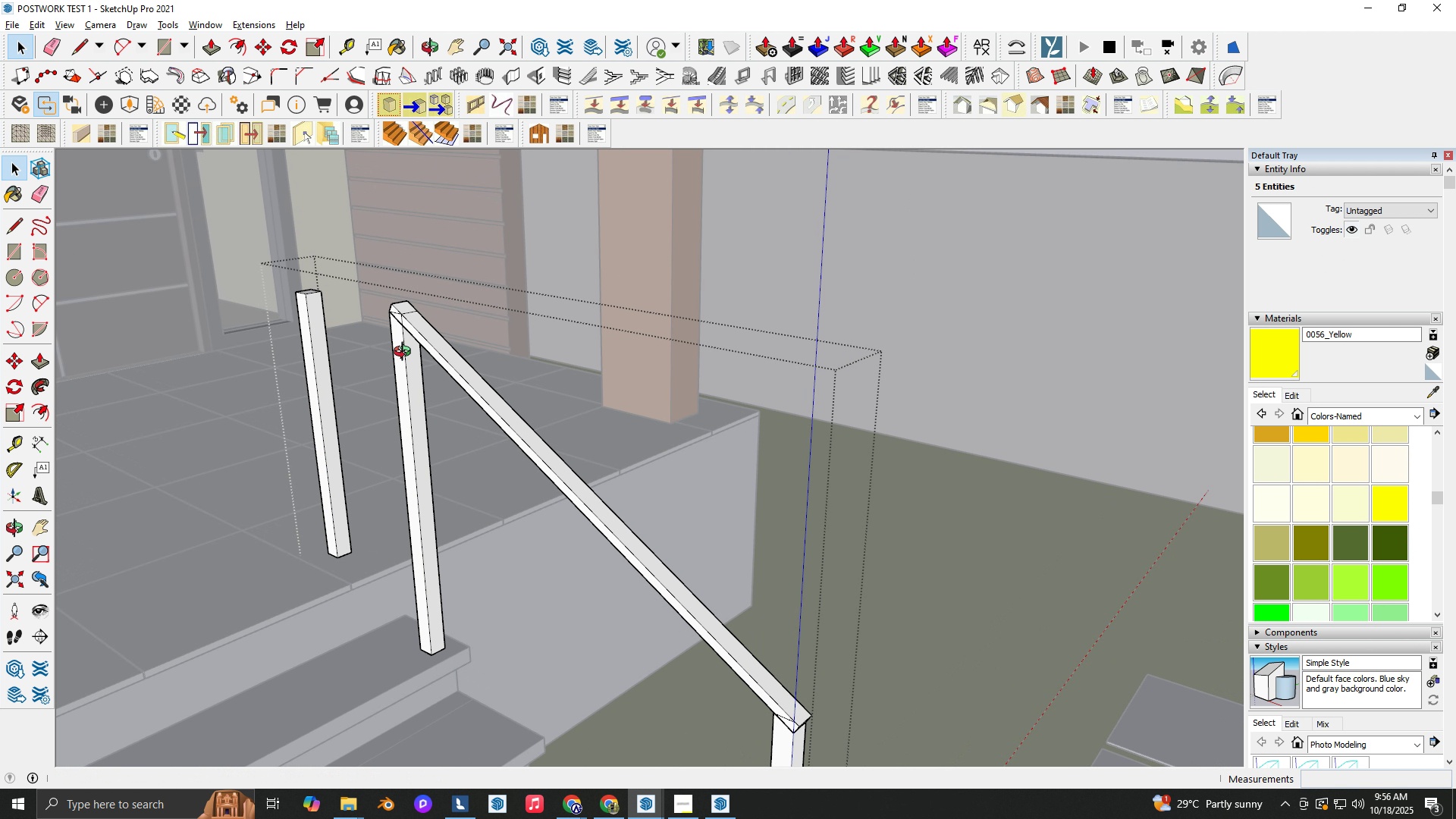 
scroll: coordinate [392, 352], scroll_direction: up, amount: 2.0
 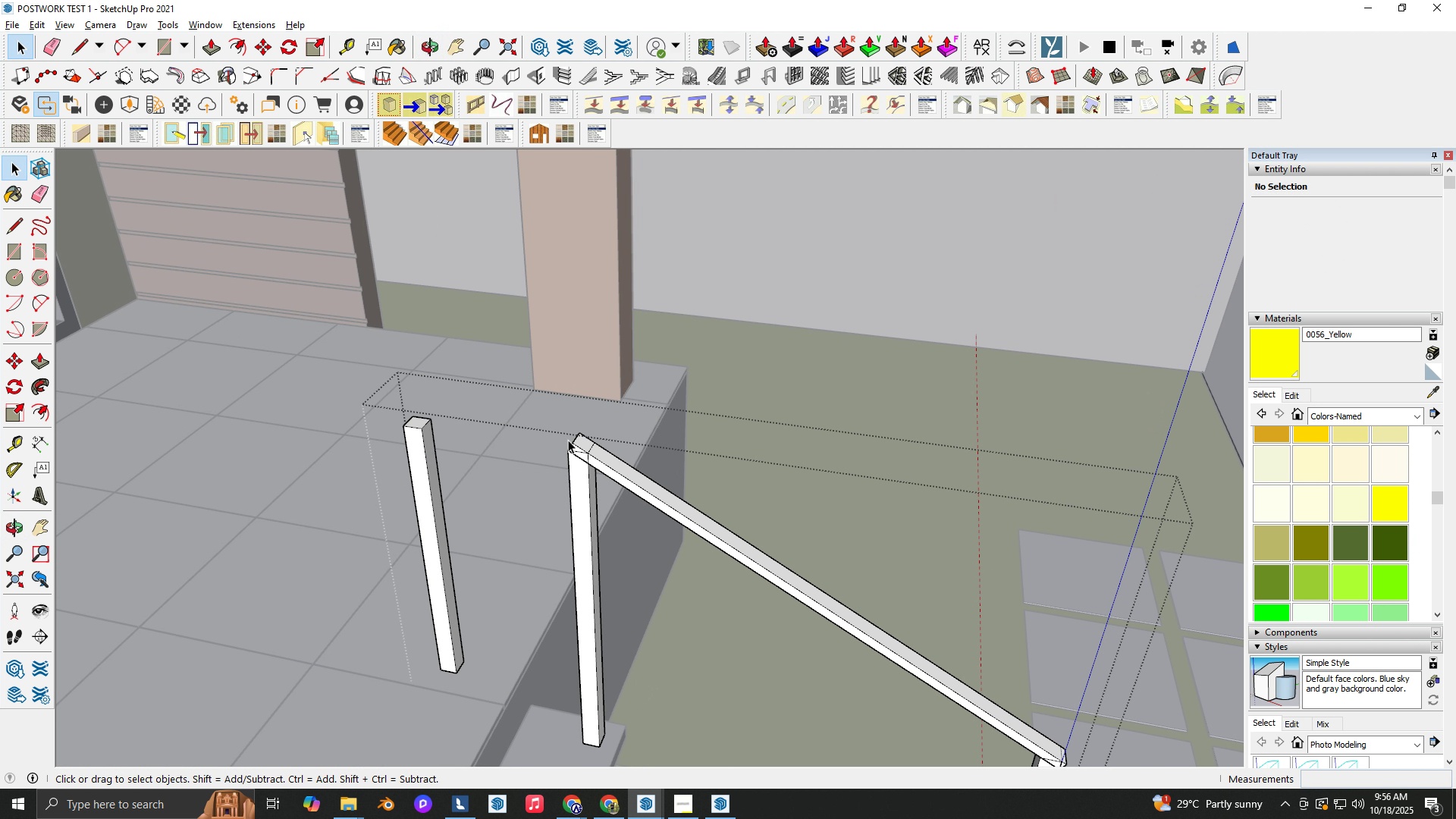 
key(R)
 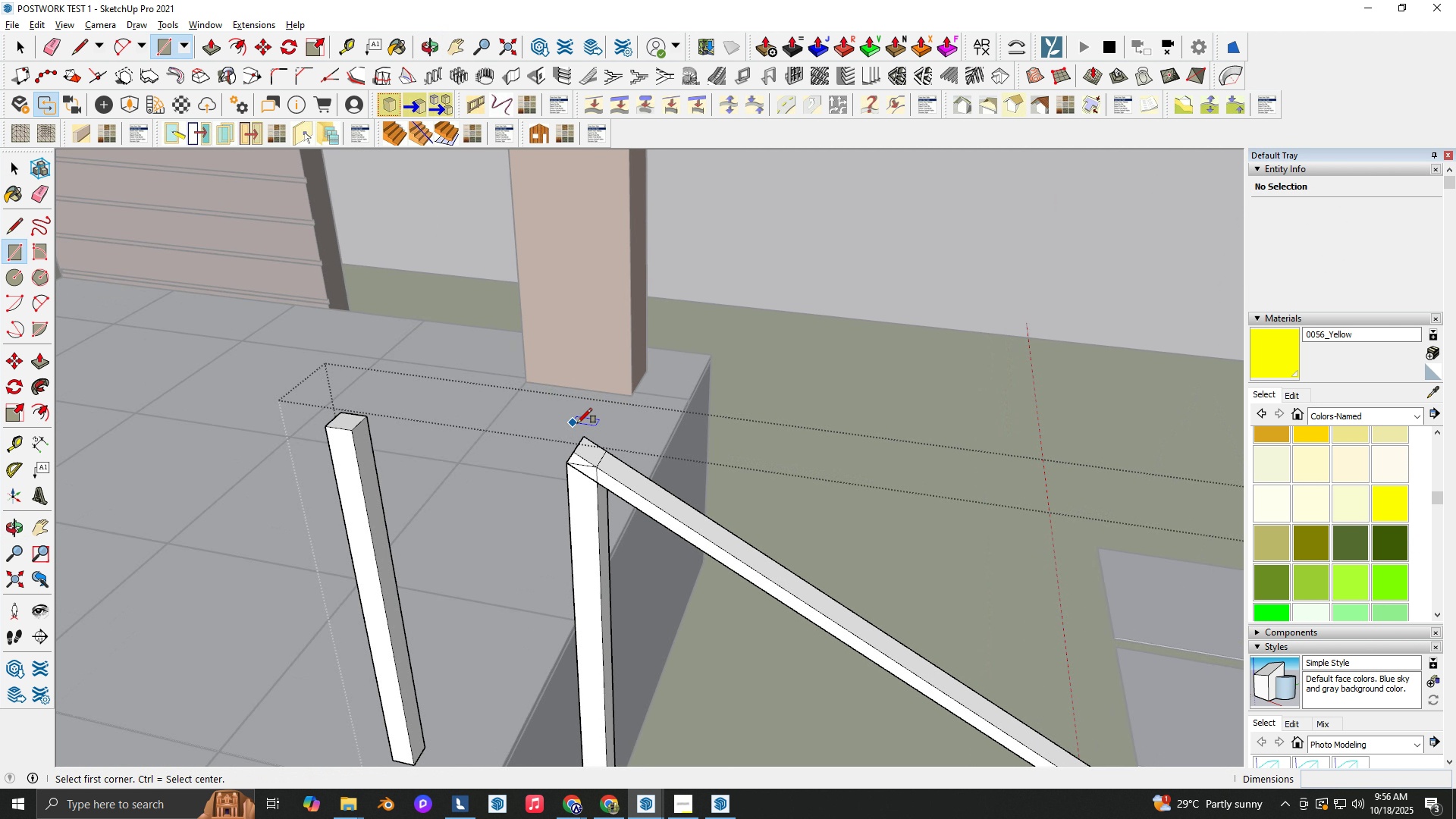 
scroll: coordinate [577, 449], scroll_direction: up, amount: 5.0
 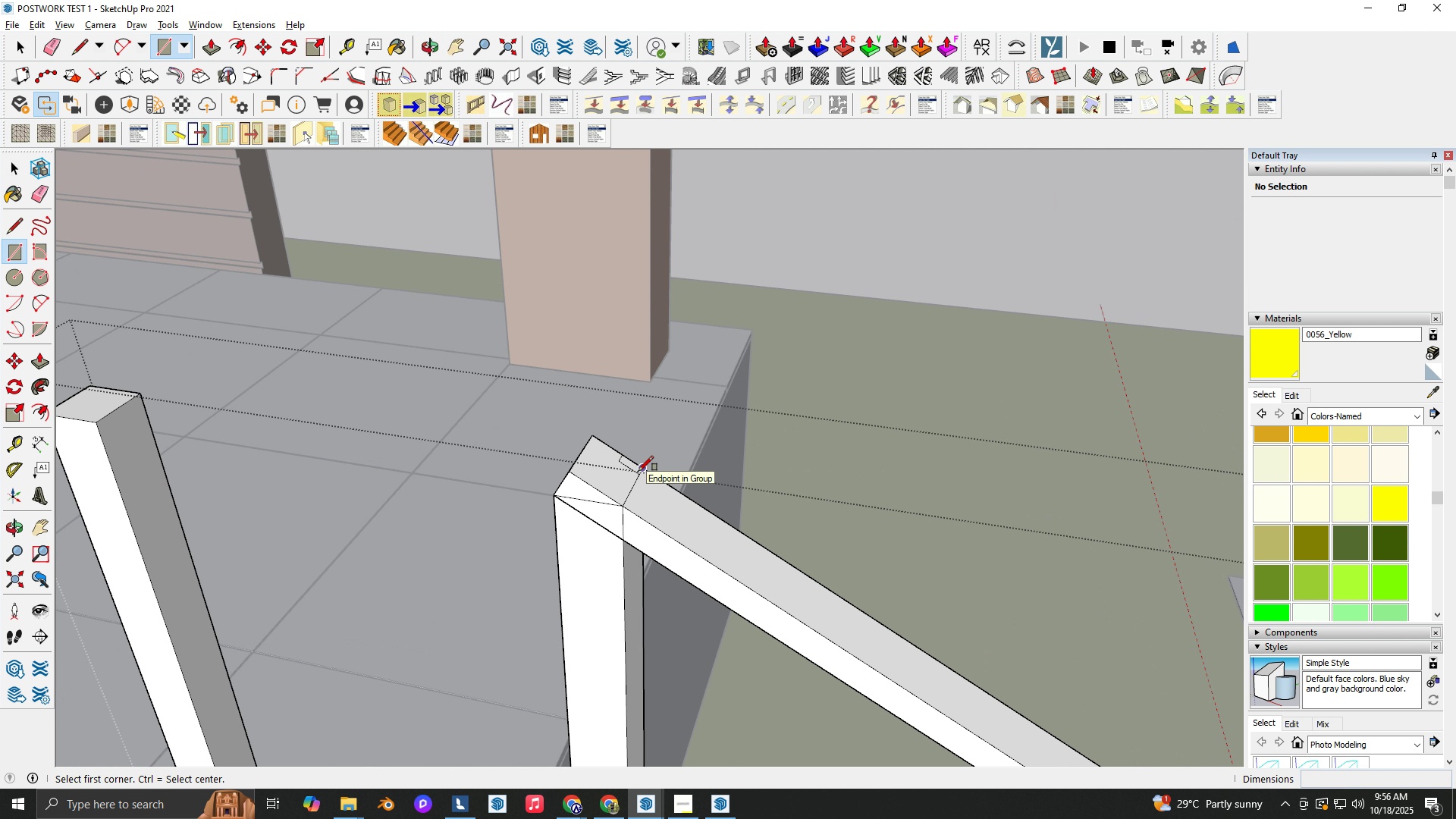 
left_click([639, 471])
 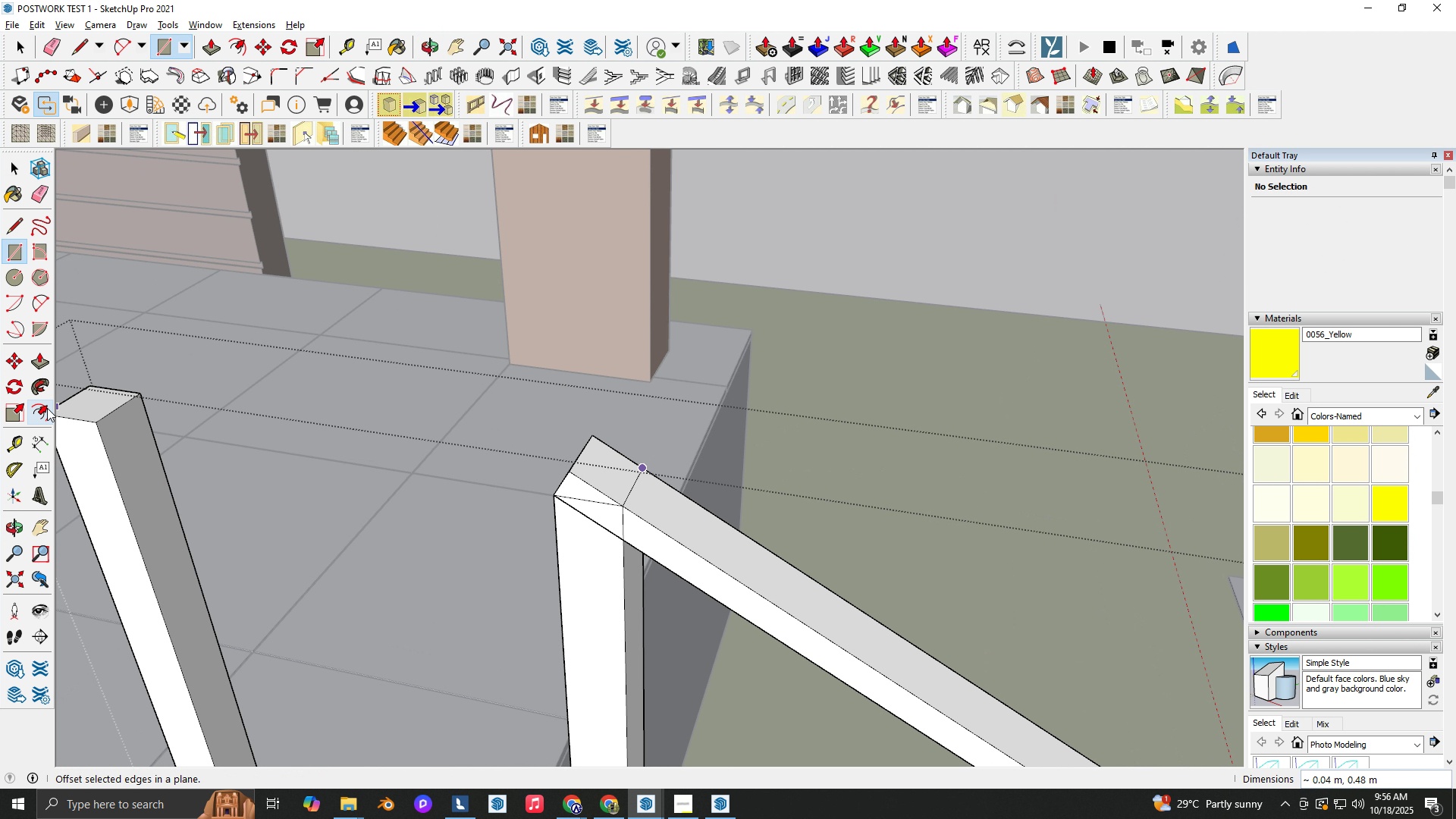 
key(Shift+ShiftLeft)
 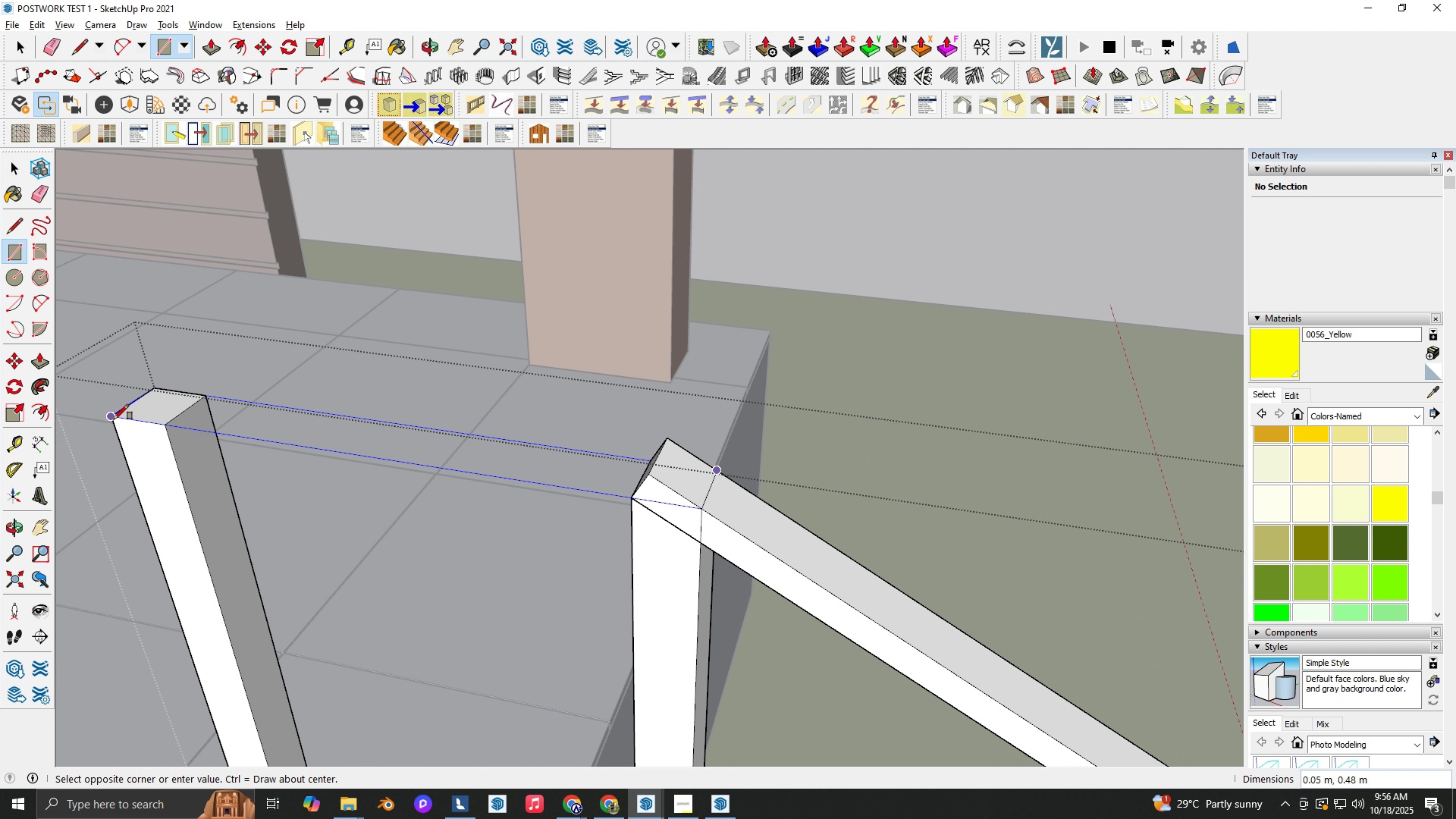 
key(Space)
 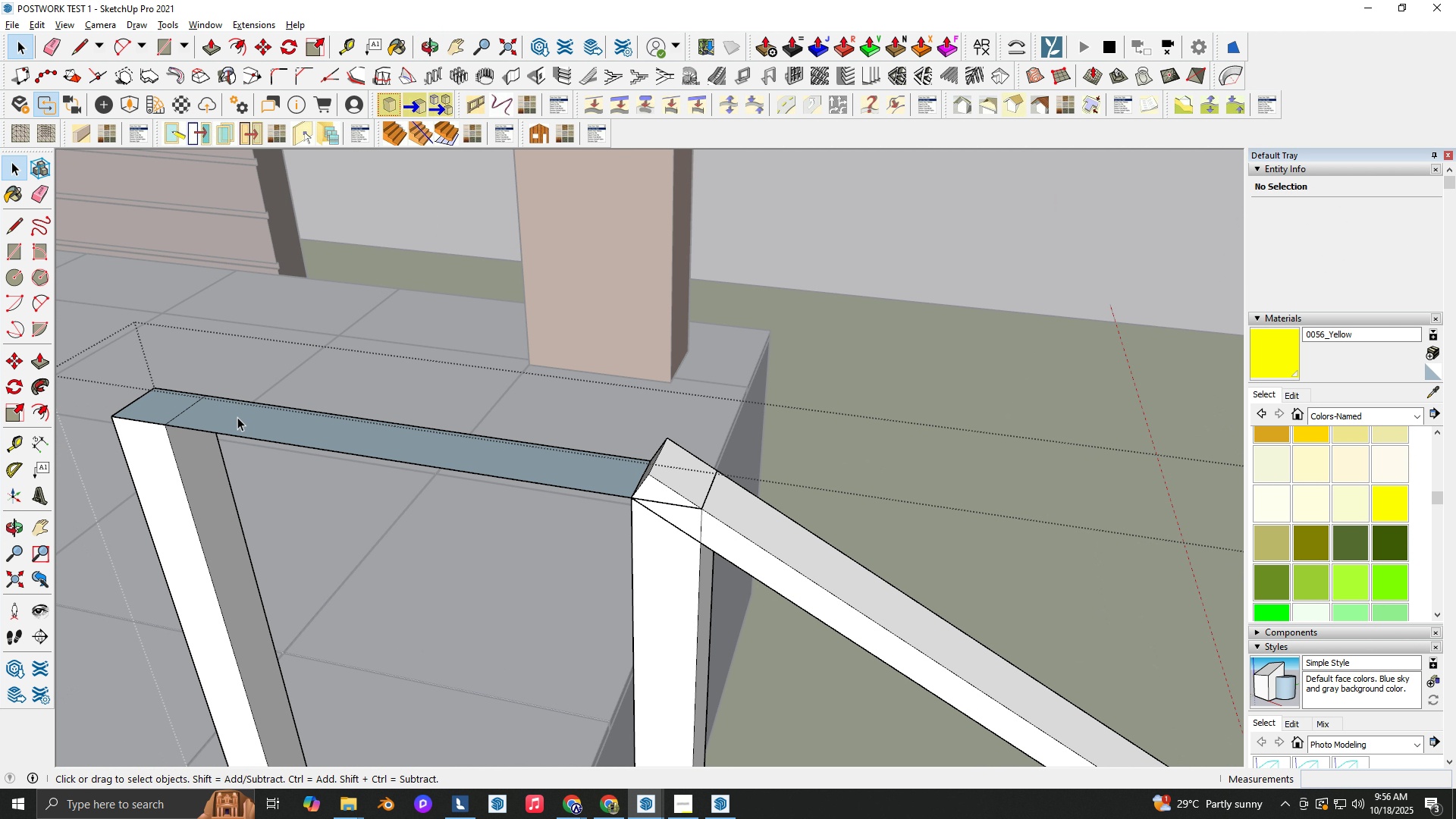 
double_click([237, 417])
 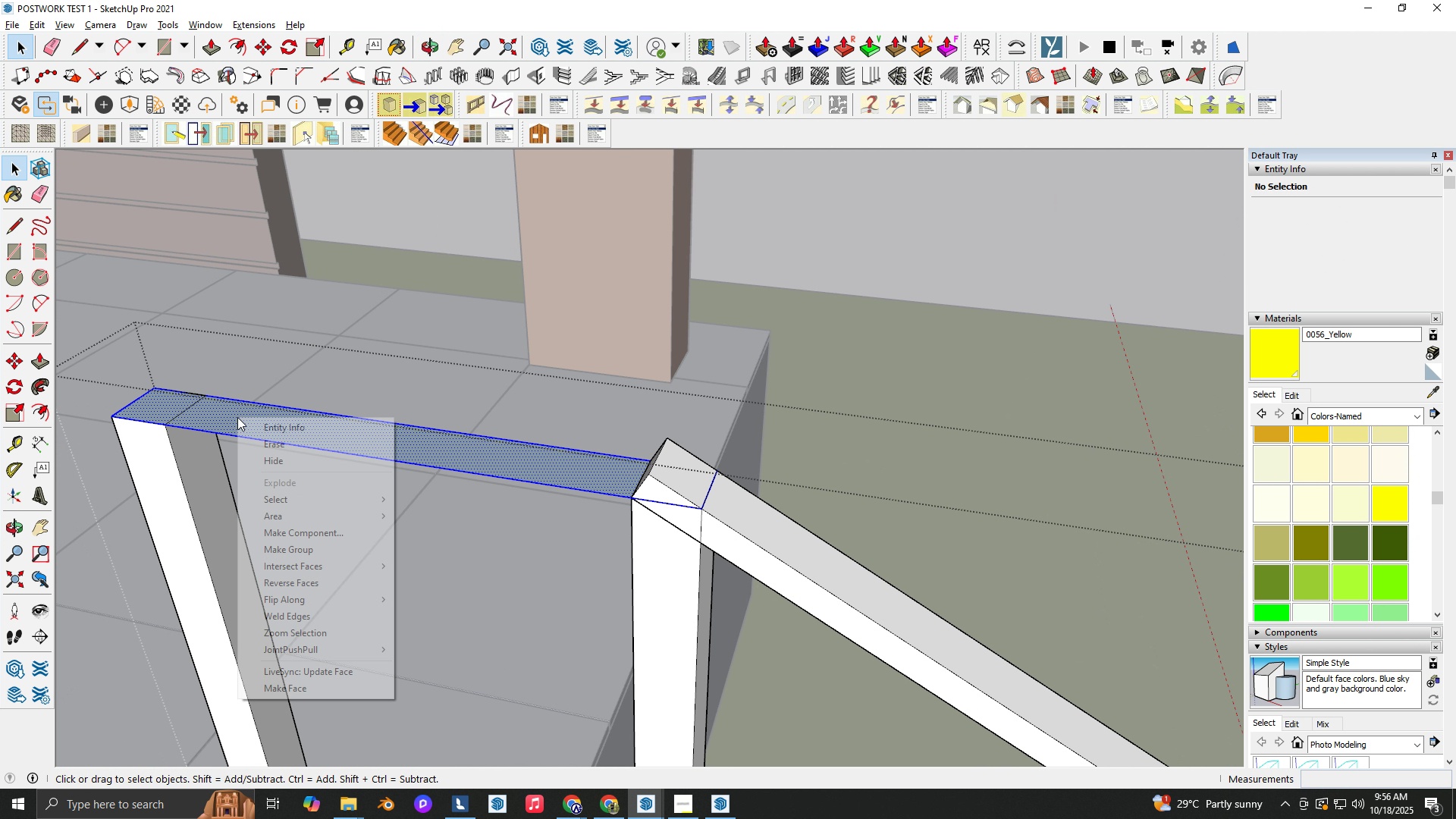 
left_click([237, 417])
 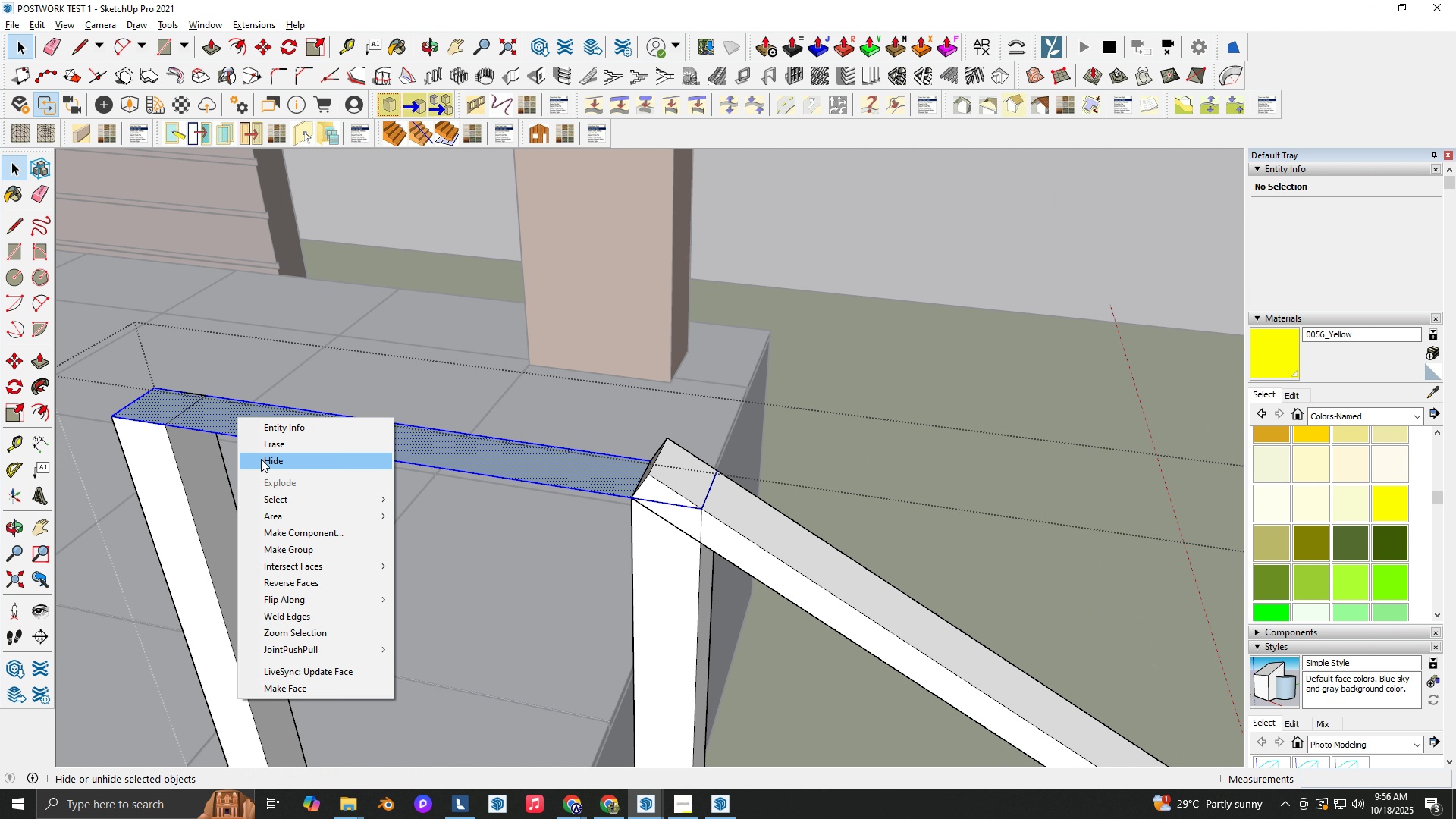 
right_click([237, 417])
 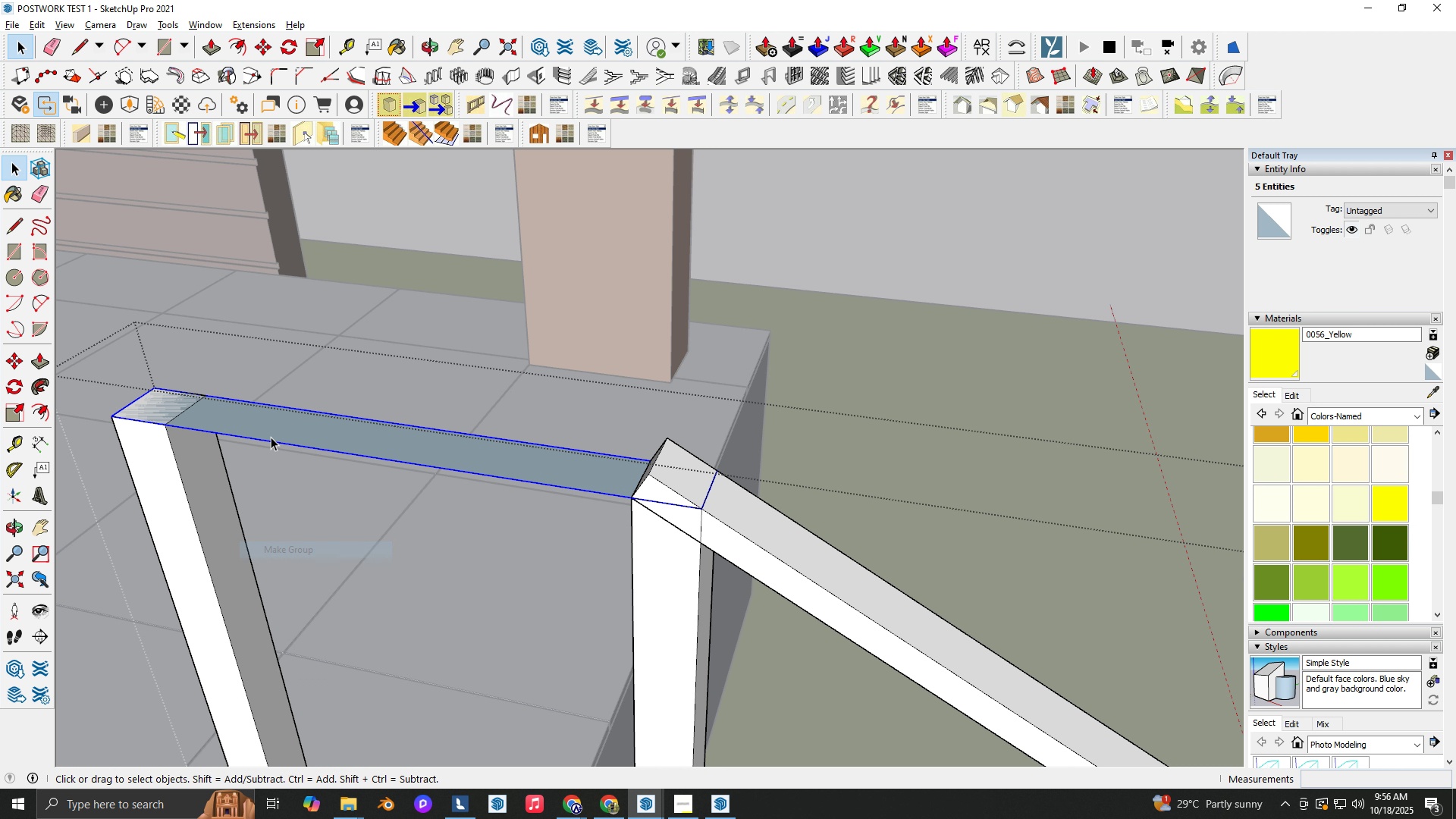 
double_click([265, 428])
 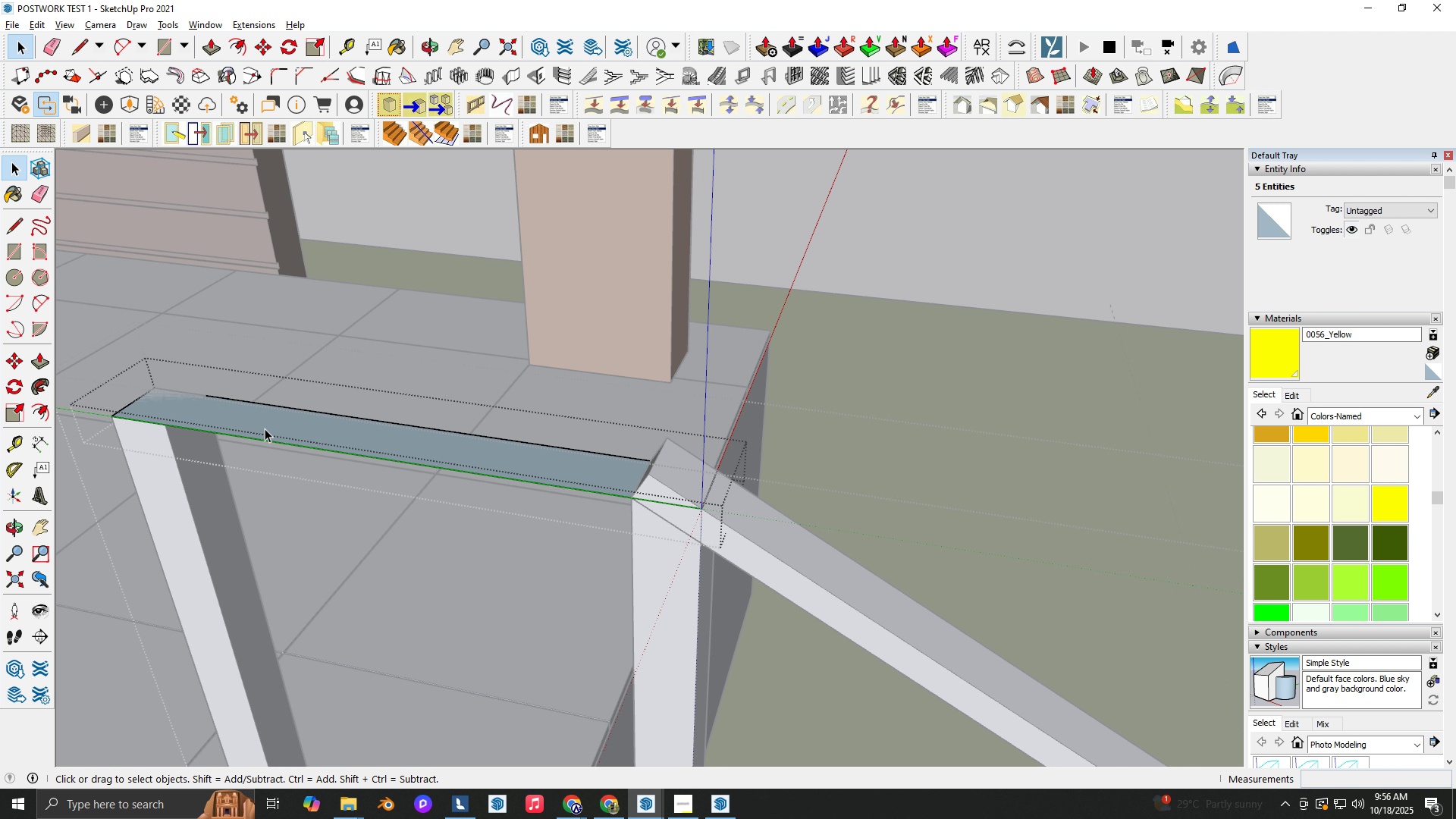 
triple_click([265, 428])
 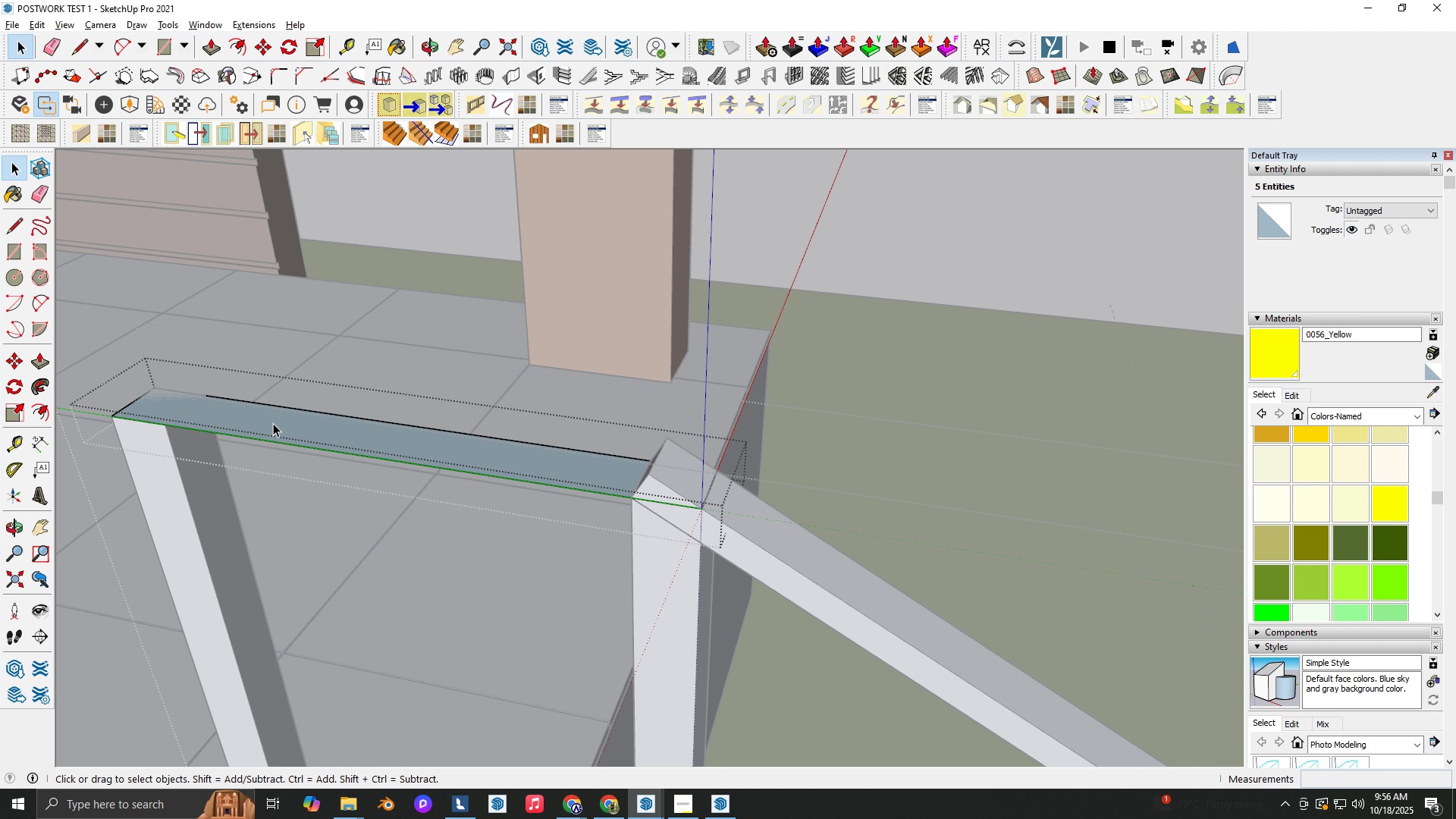 
key(P)
 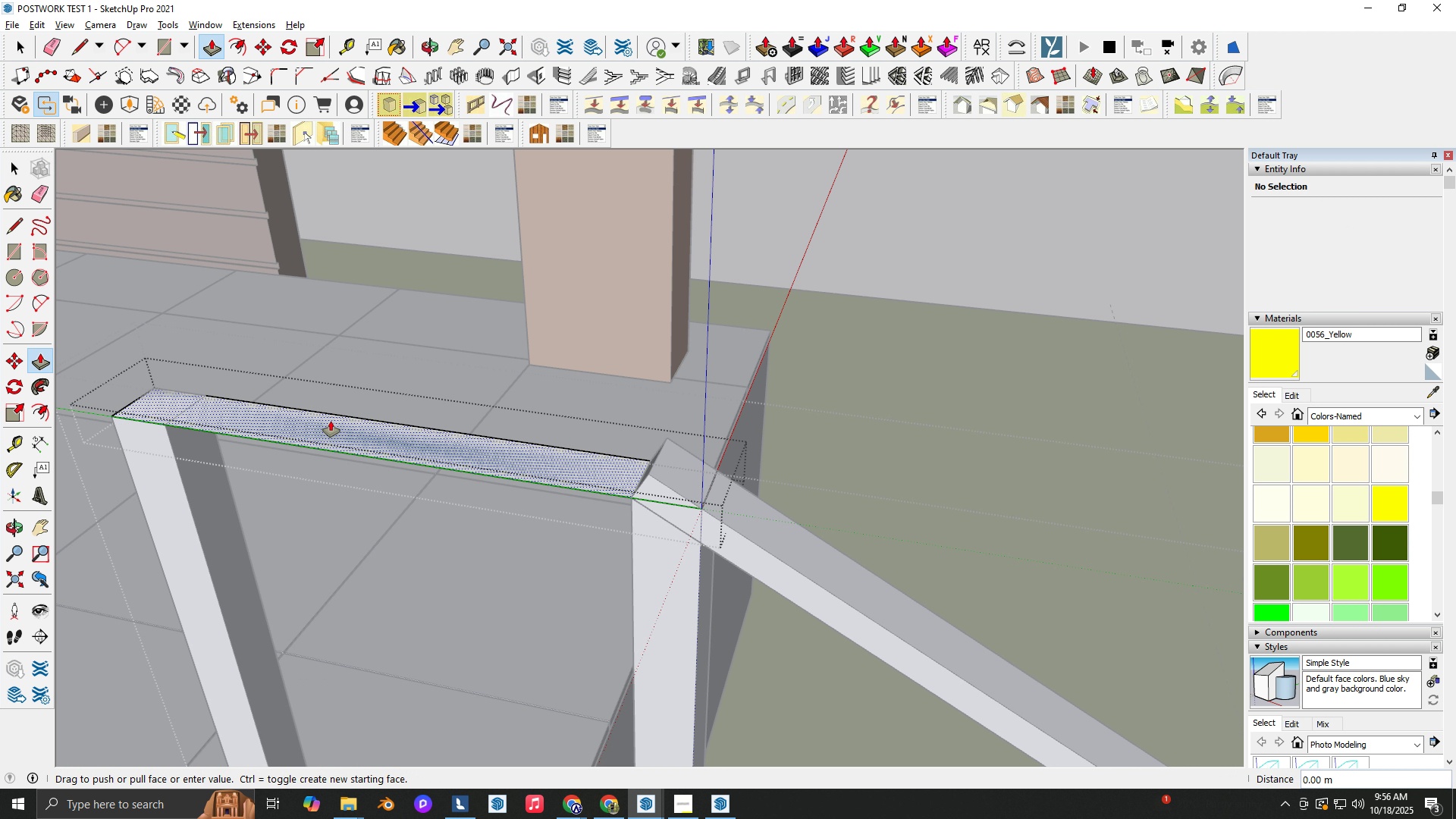 
triple_click([273, 423])
 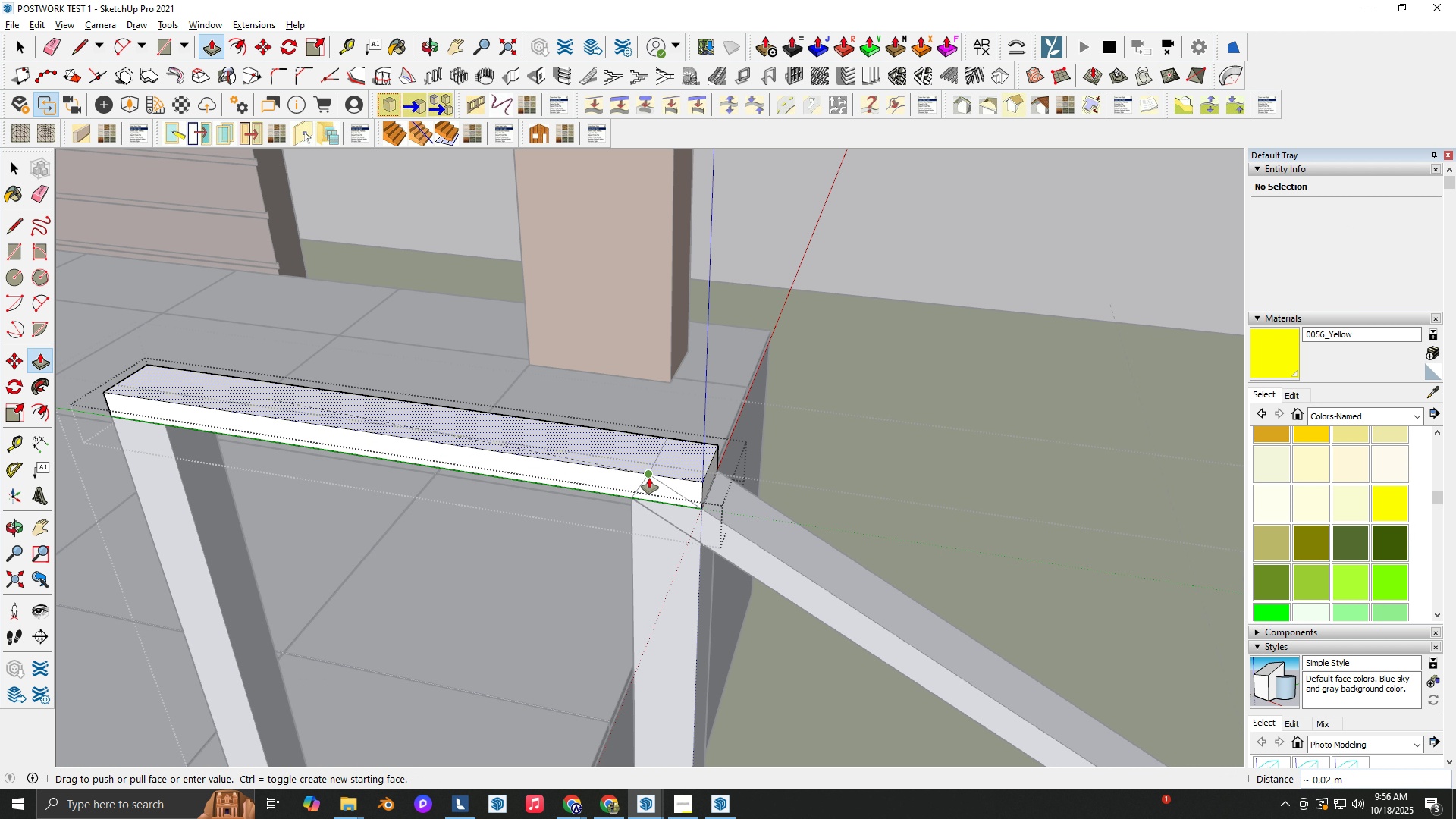 
left_click([649, 478])
 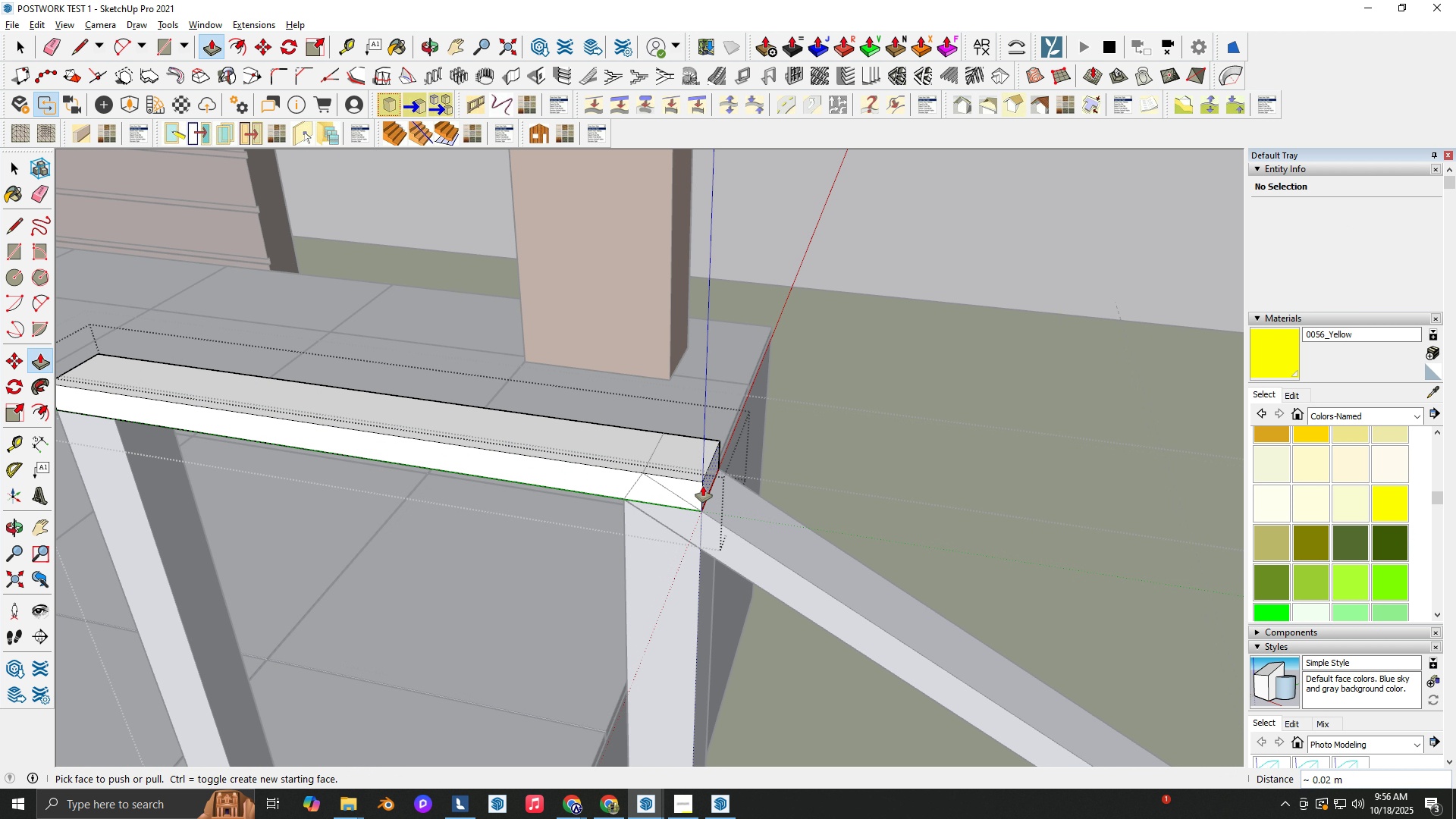 
scroll: coordinate [691, 499], scroll_direction: up, amount: 5.0
 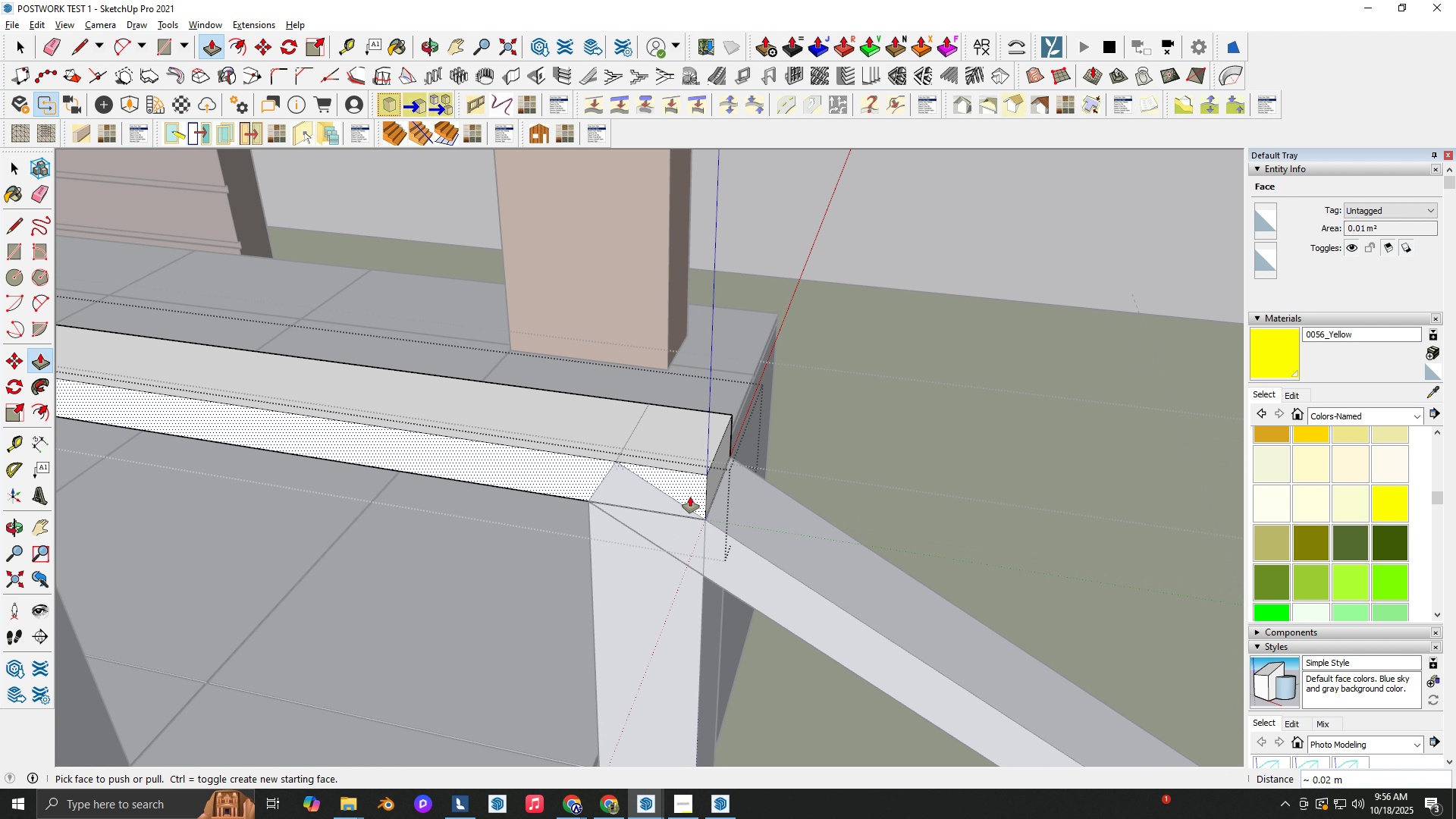 
key(L)
 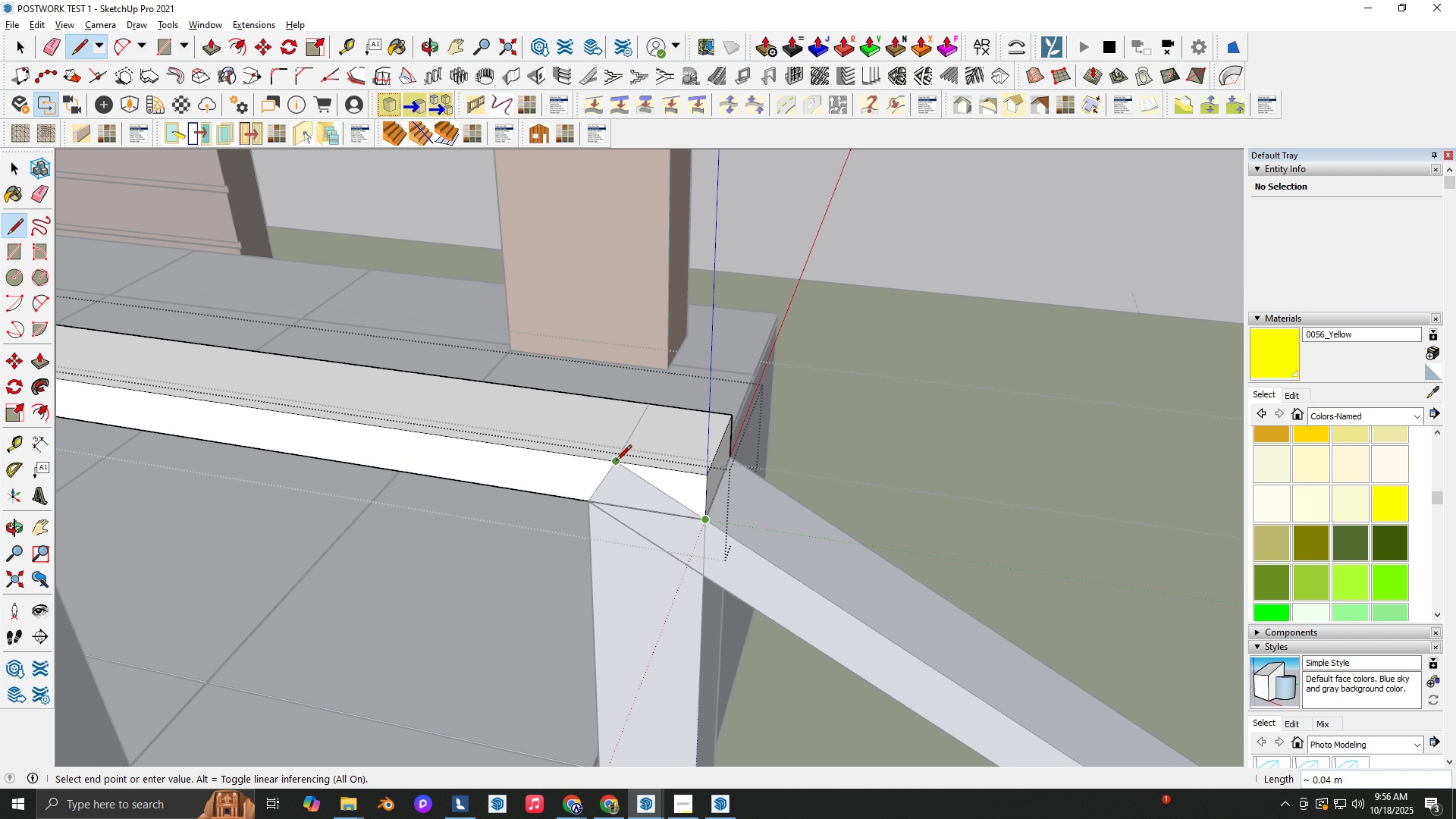 
key(Space)
 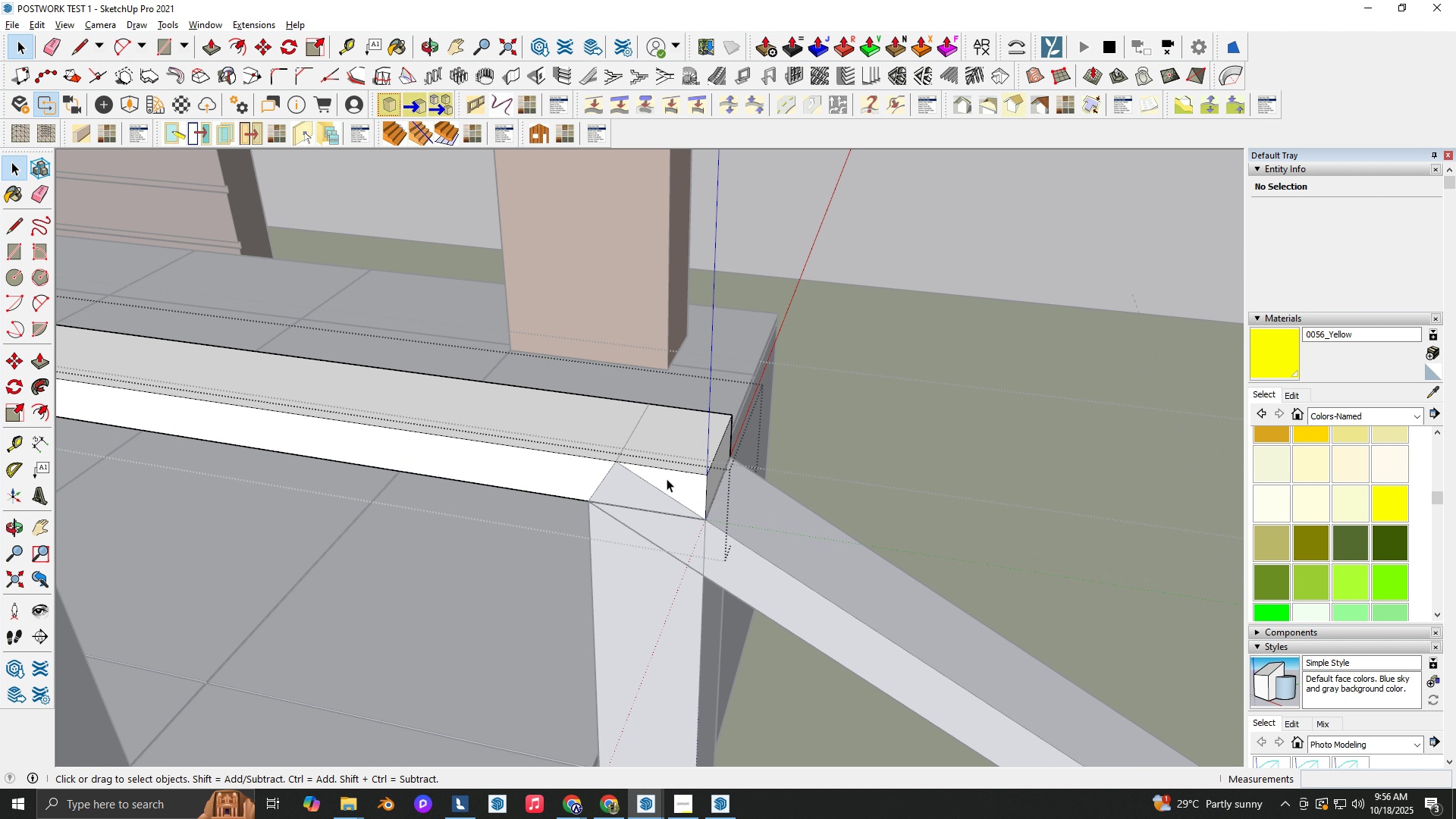 
double_click([667, 479])
 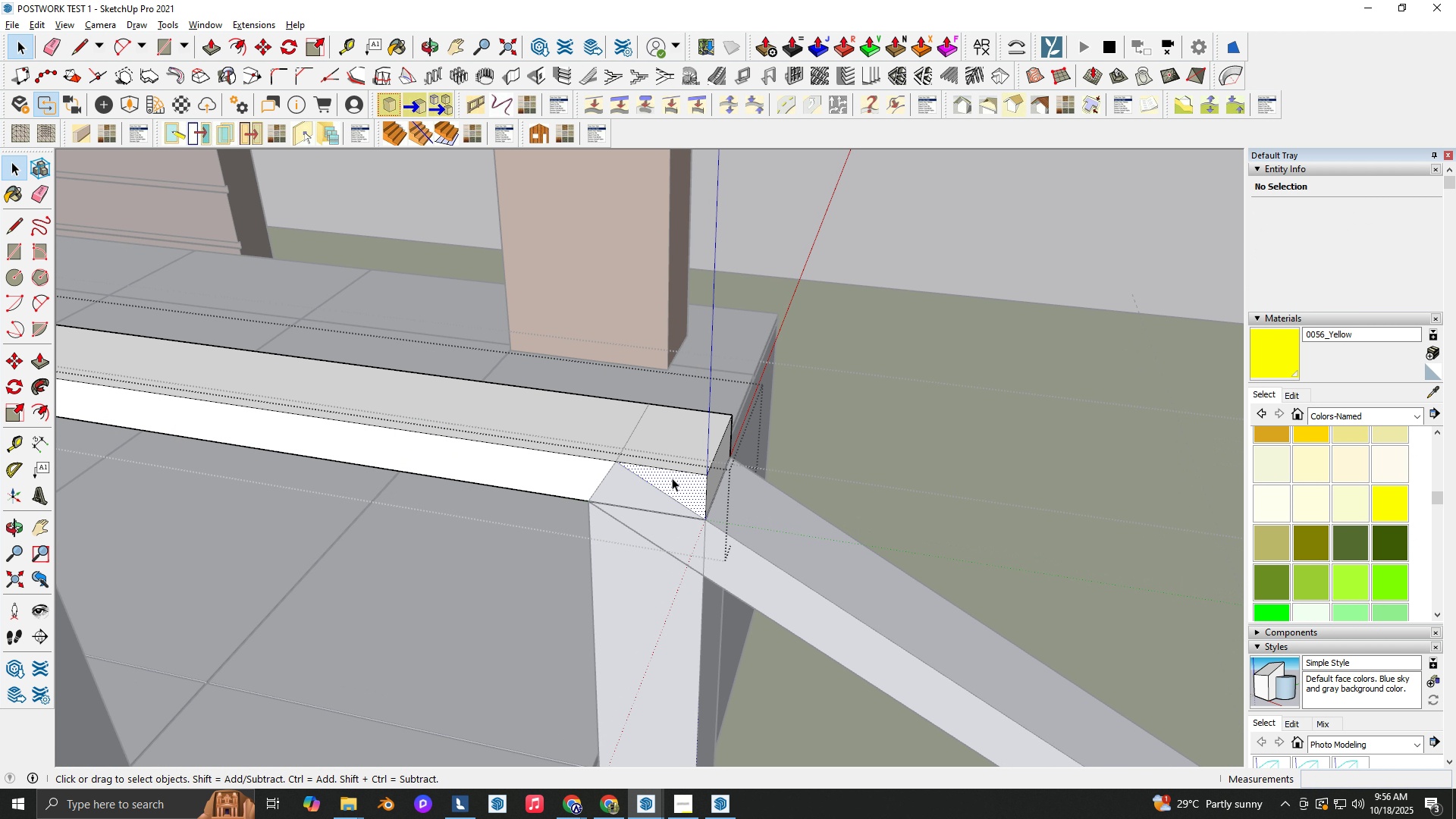 
key(P)
 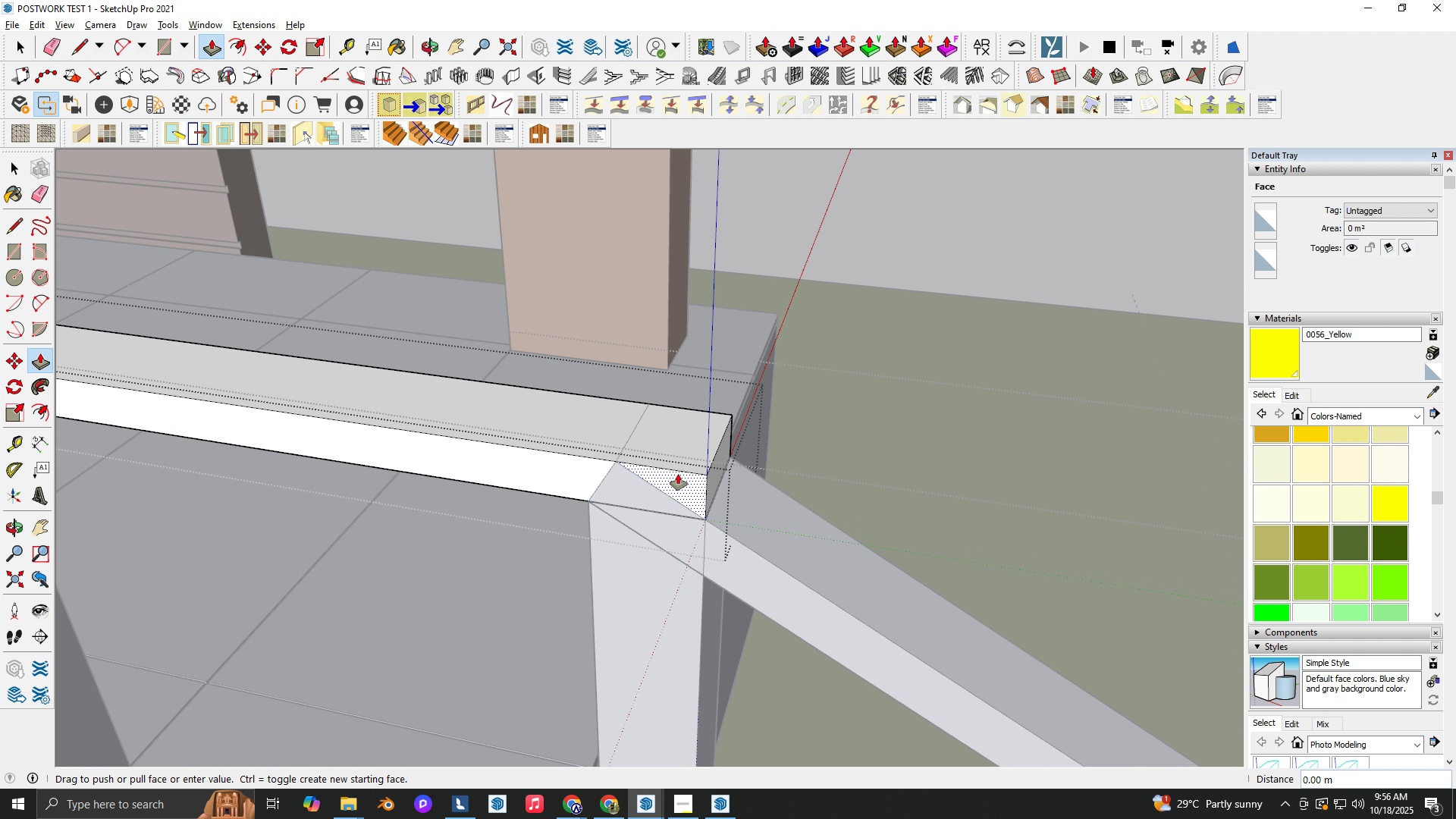 
left_click([672, 478])
 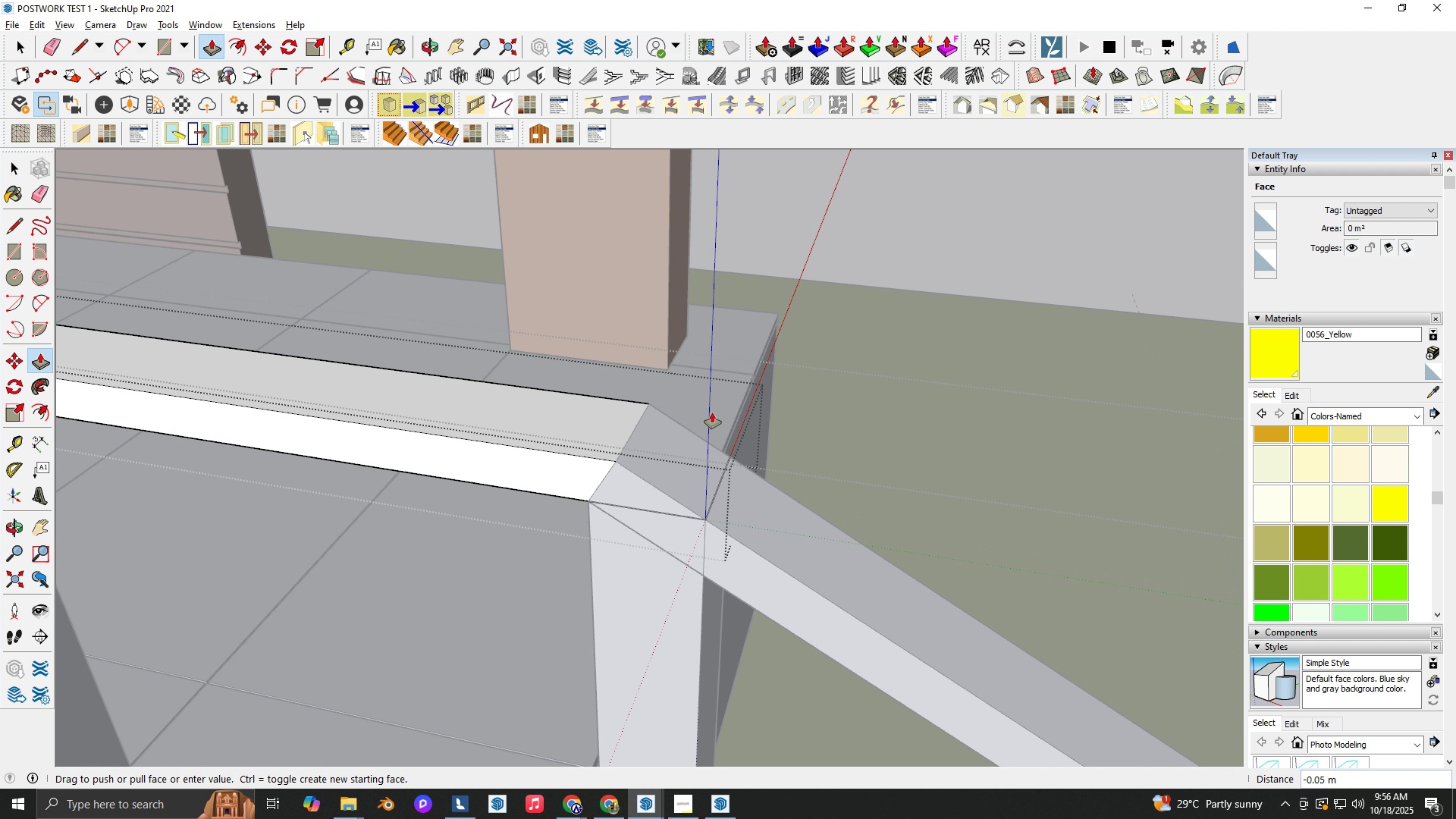 
left_click([712, 413])
 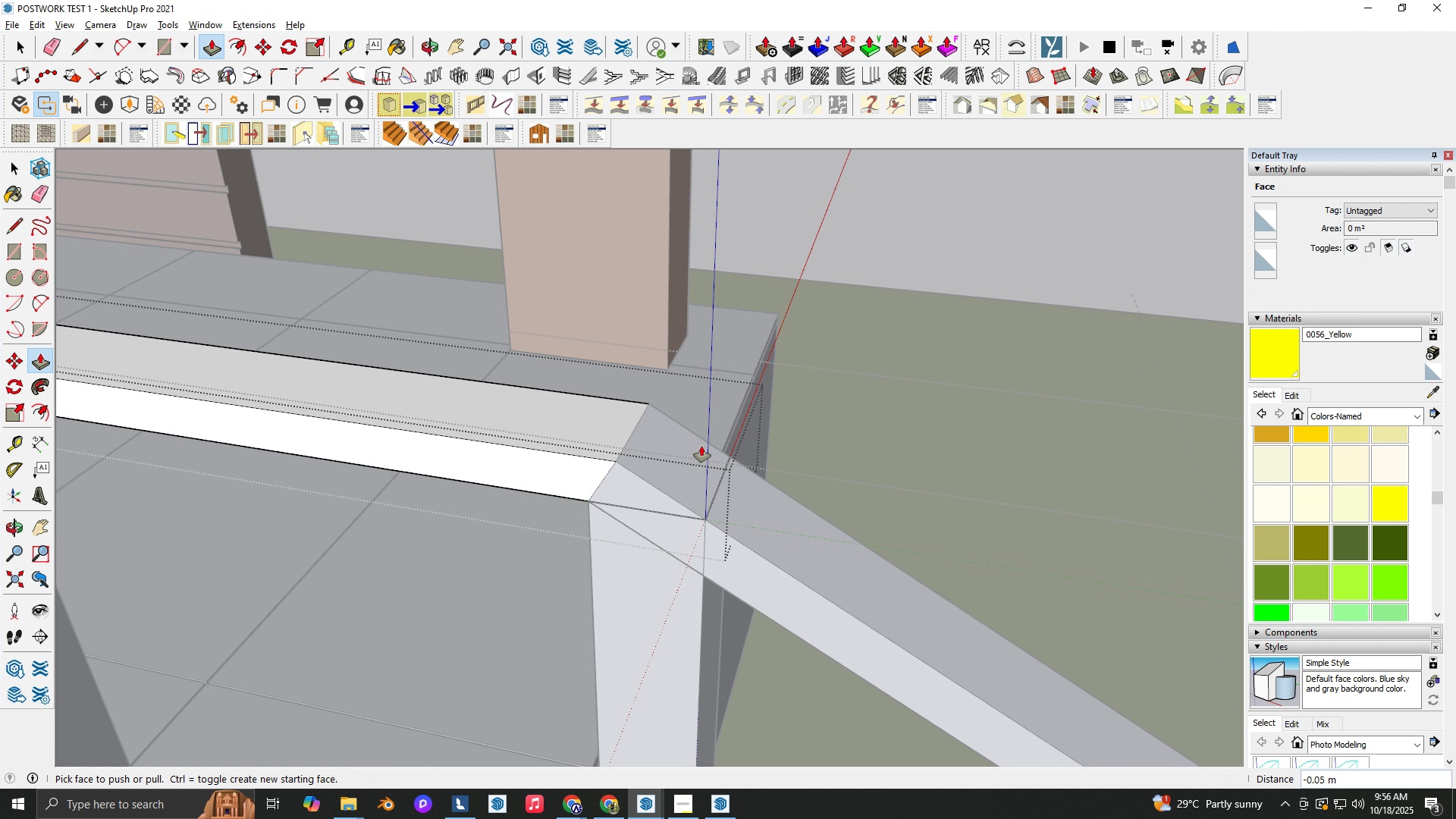 
key(E)
 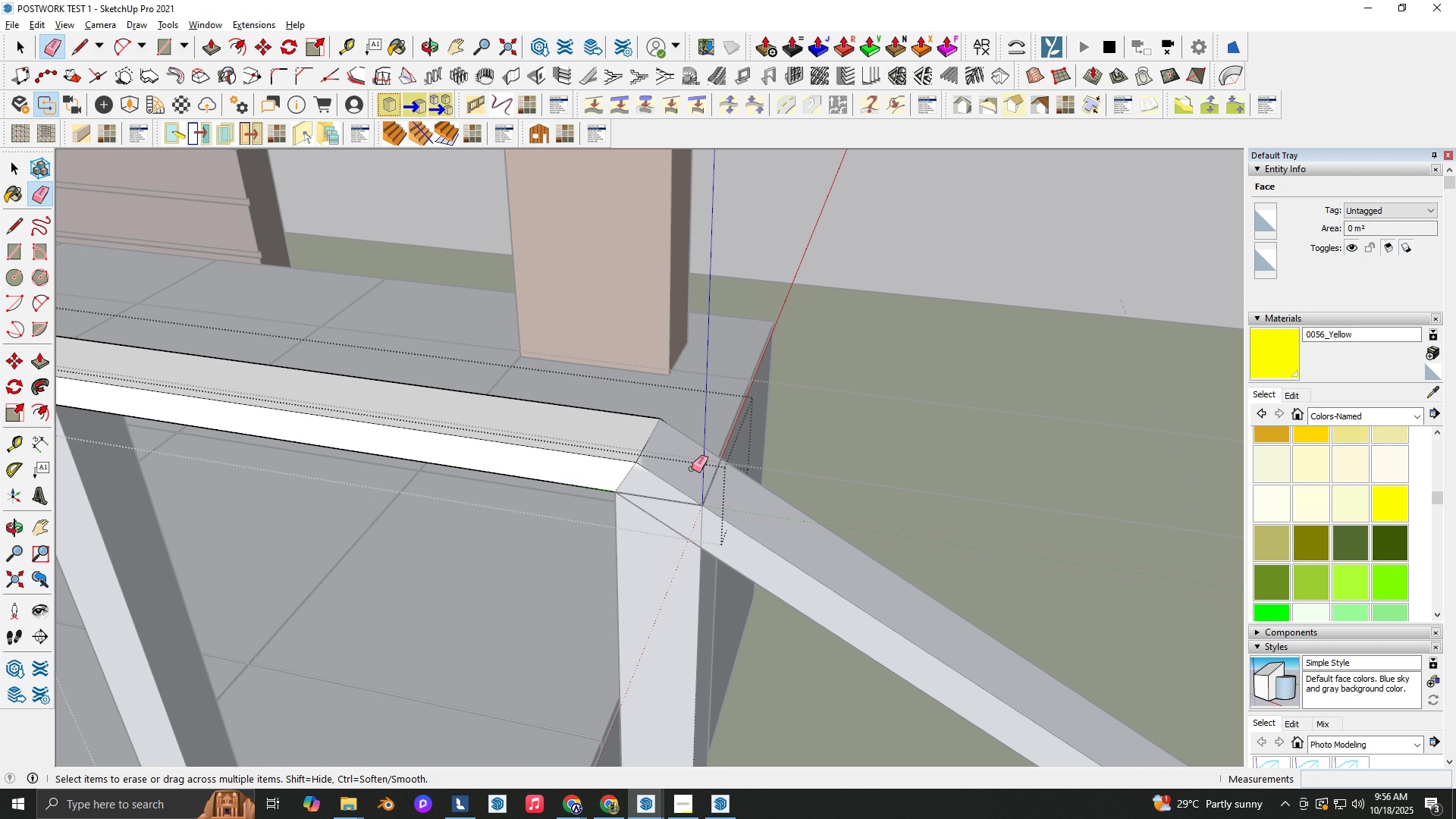 
scroll: coordinate [557, 402], scroll_direction: down, amount: 11.0
 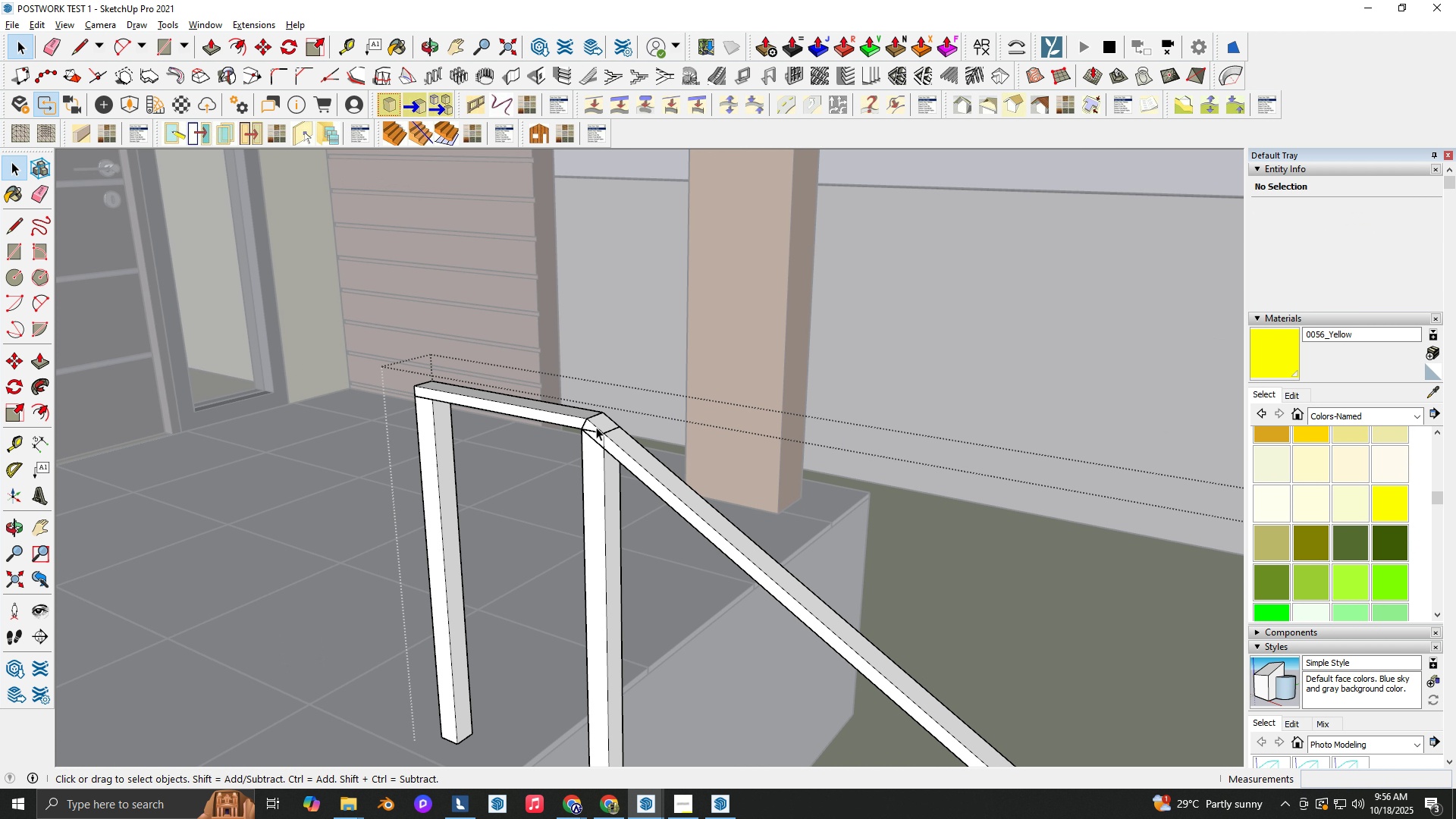 
key(Space)
 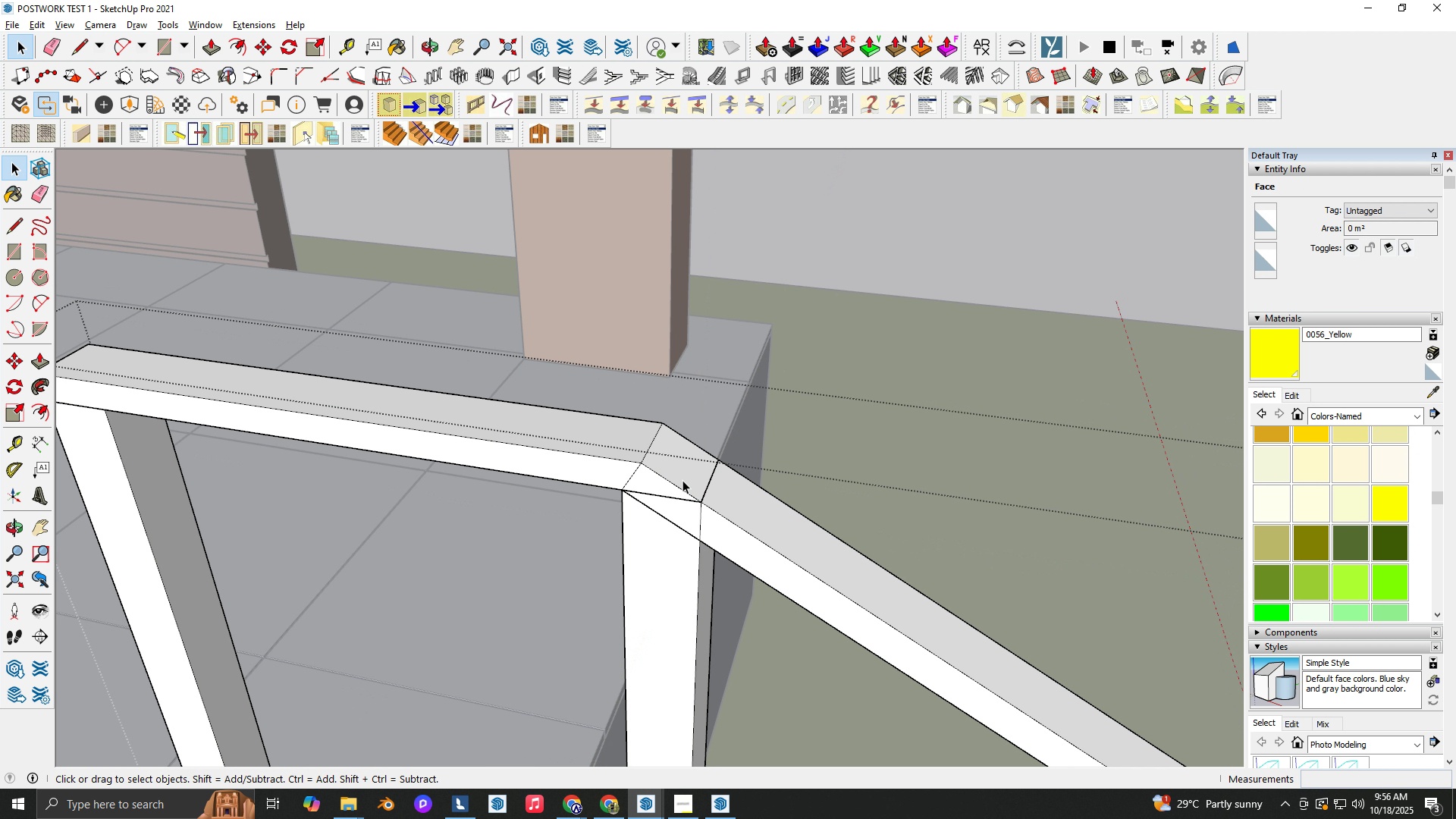 
key(Escape)
 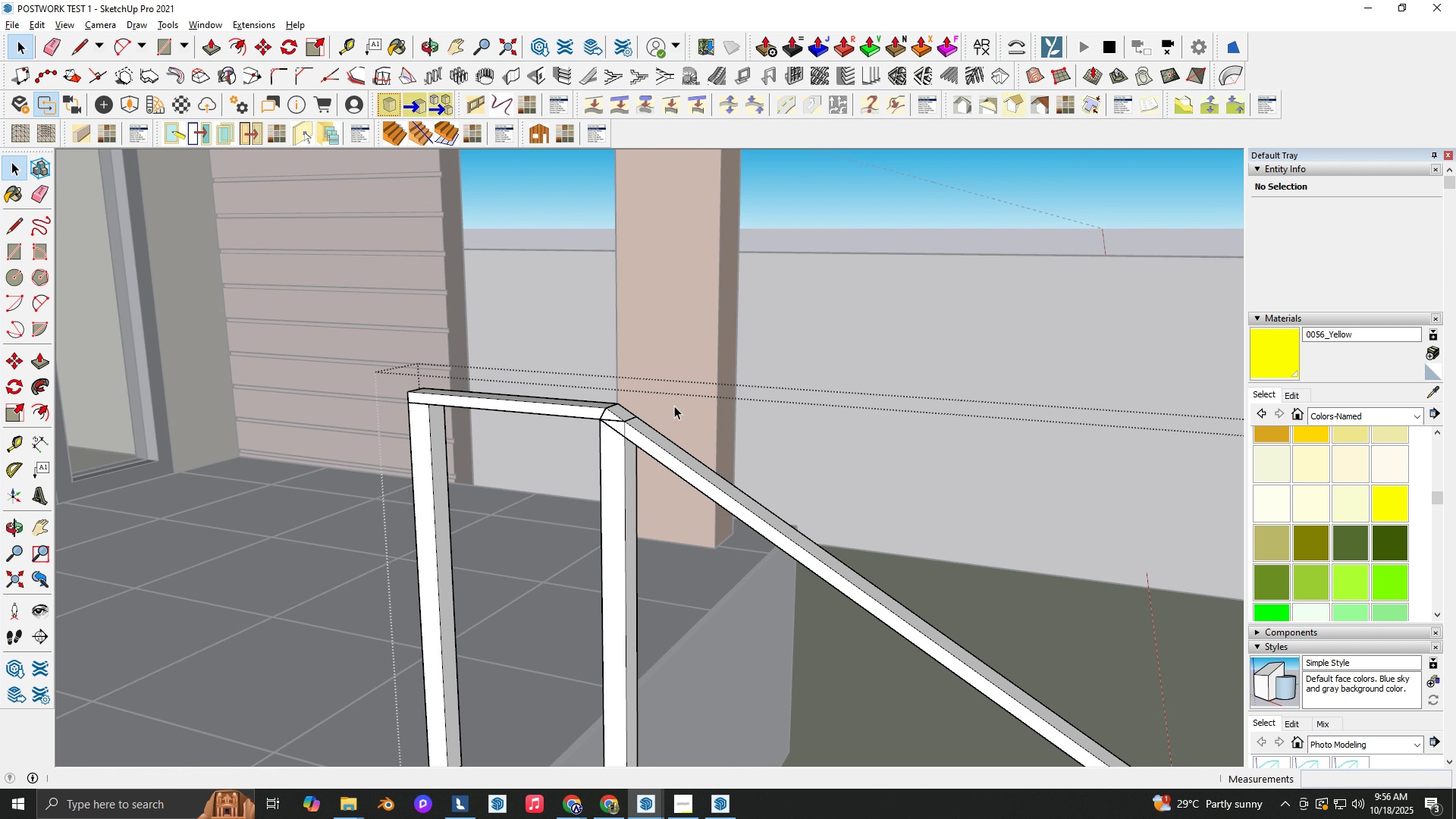 
scroll: coordinate [638, 453], scroll_direction: down, amount: 4.0
 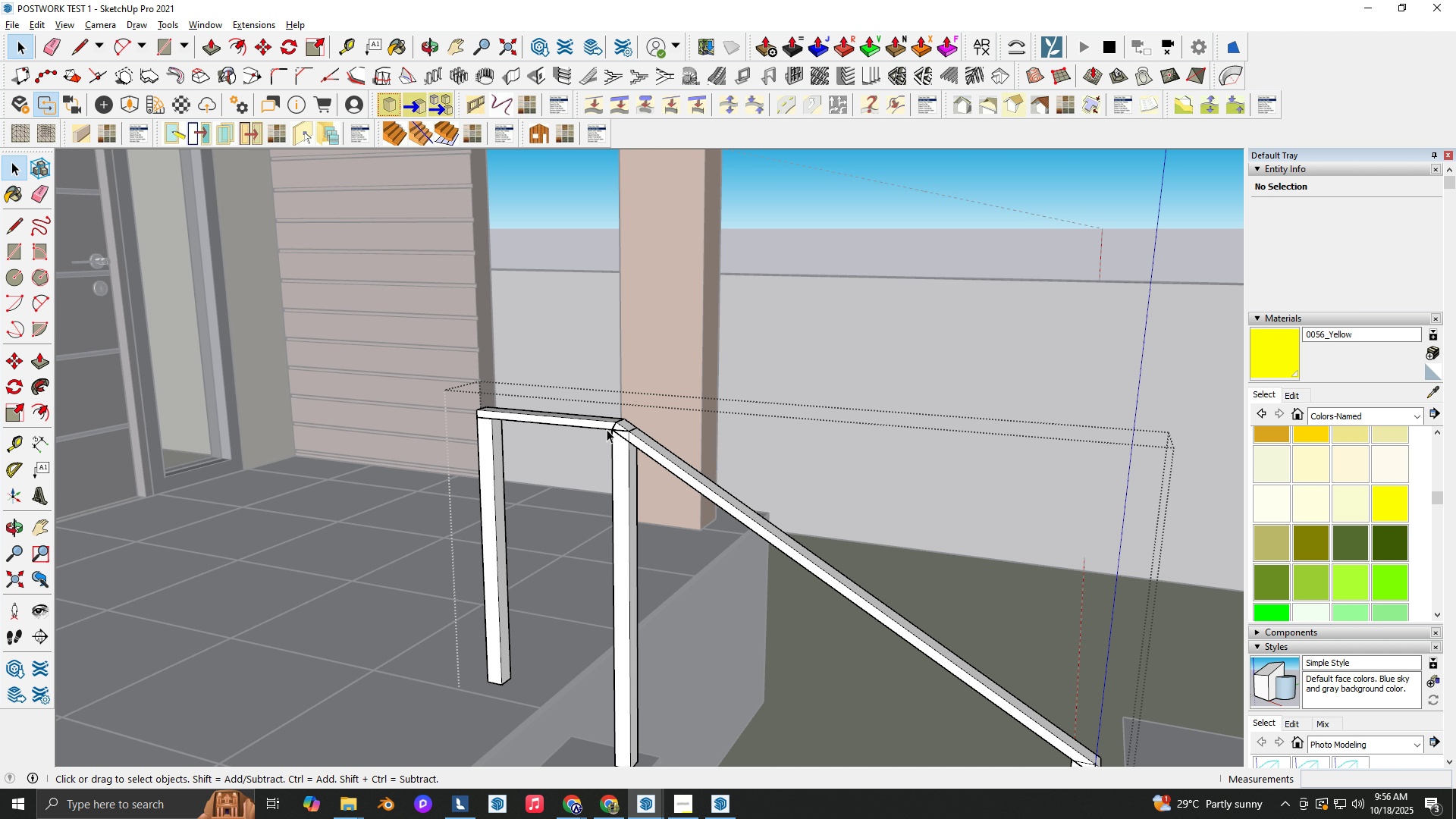 
hold_key(key=ShiftLeft, duration=0.94)
left_click([595, 425])
 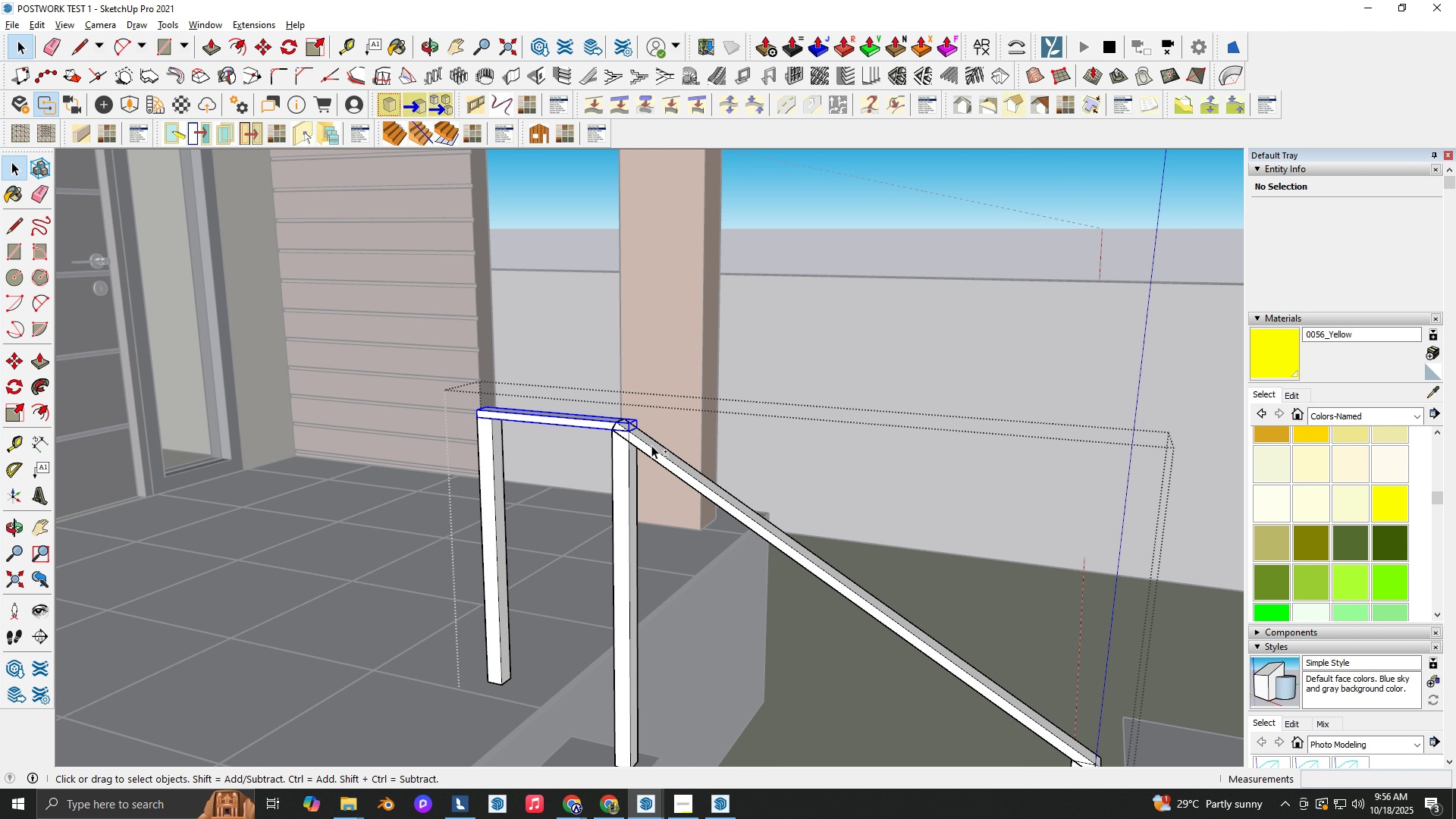 
double_click([651, 445])
 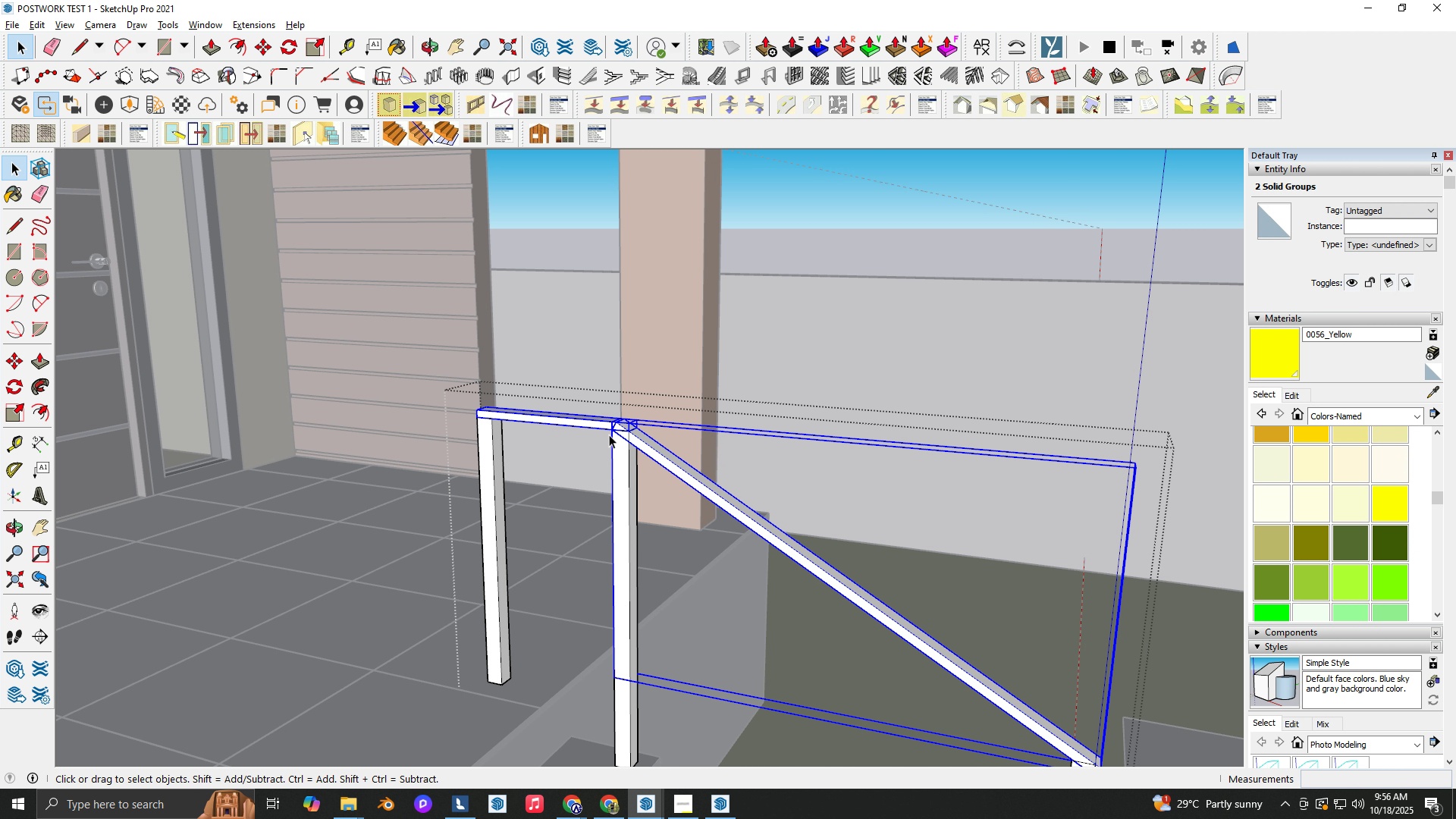 
key(M)
 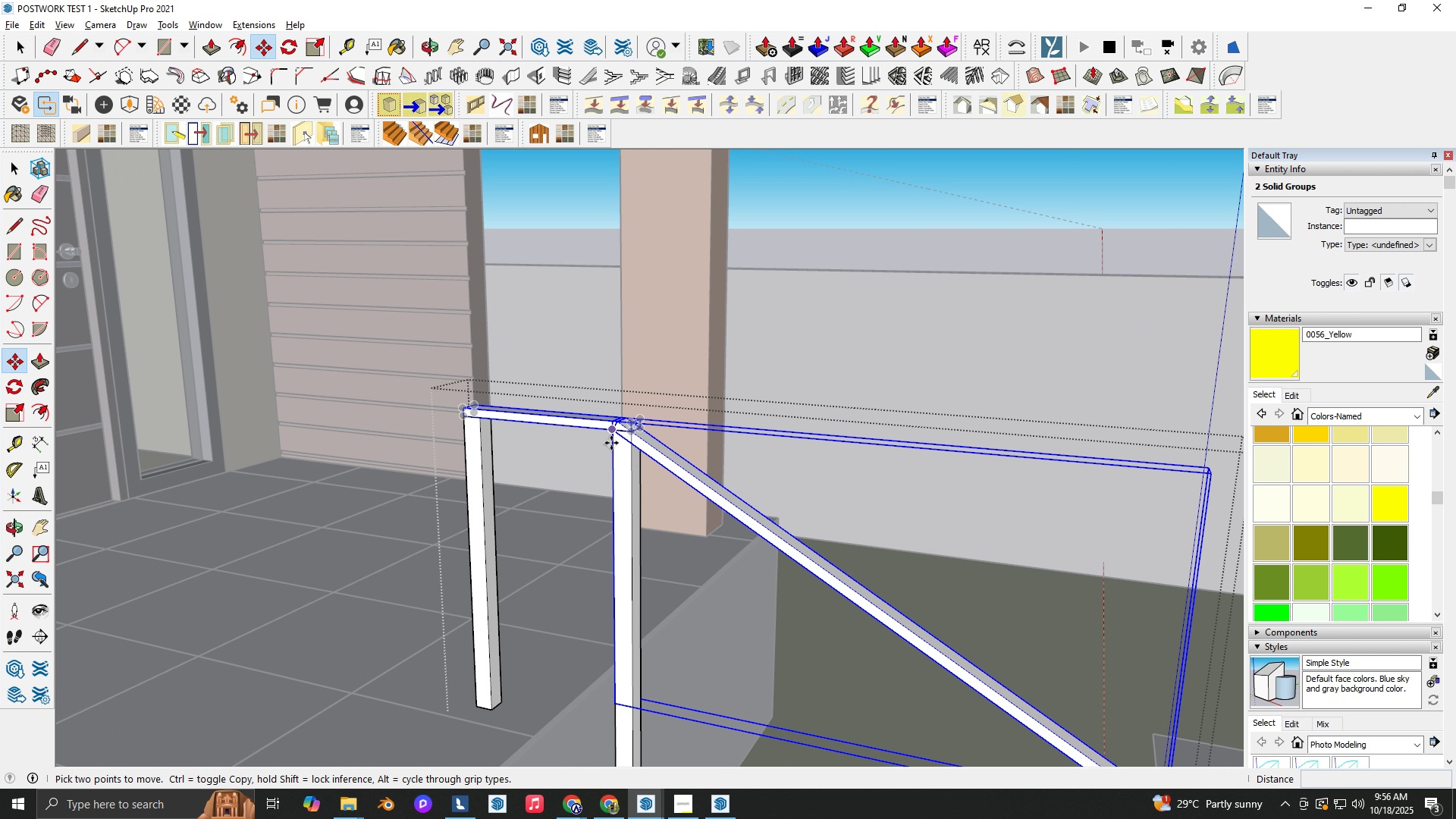 
scroll: coordinate [606, 428], scroll_direction: up, amount: 1.0
 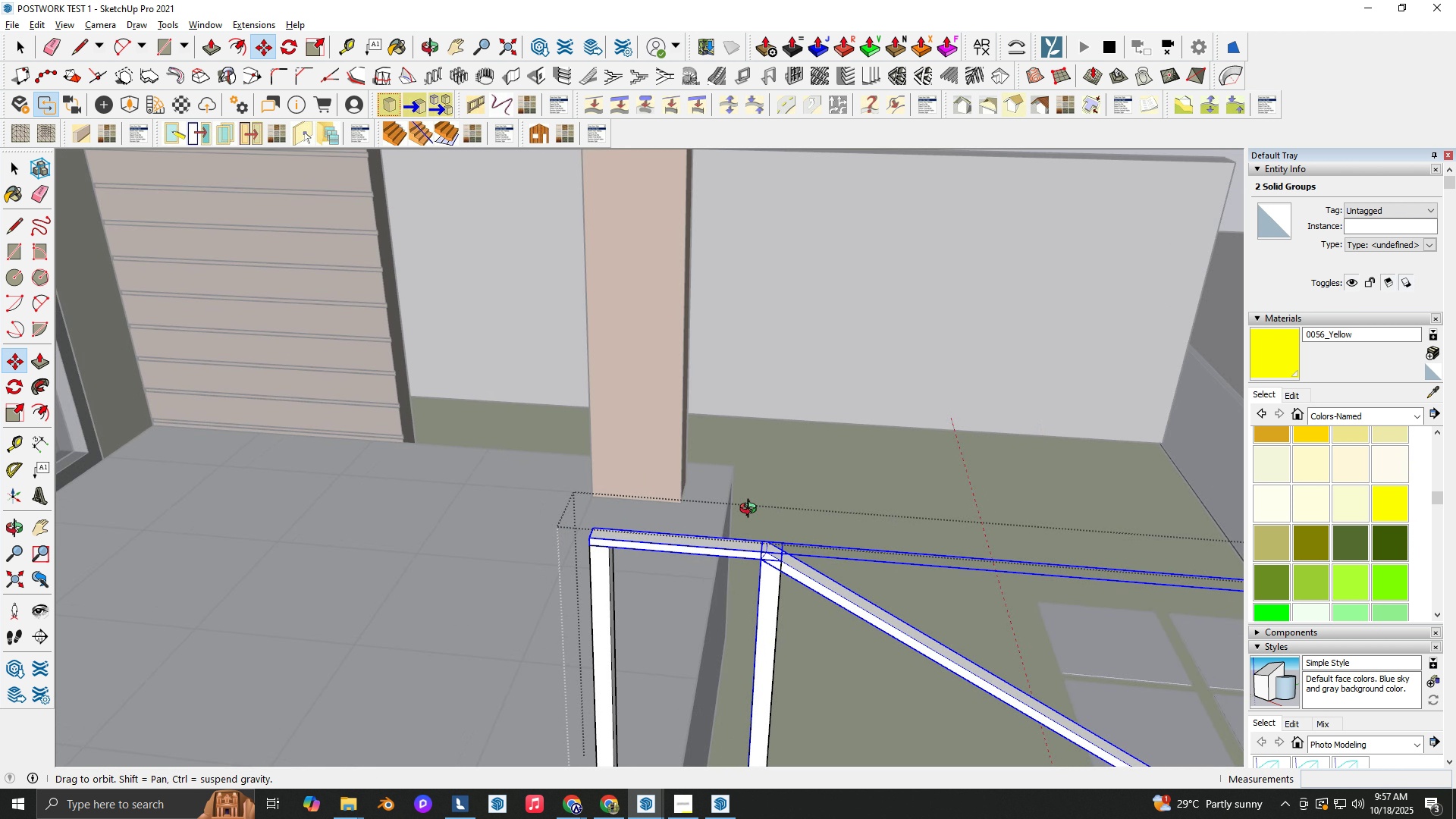 
hold_key(key=ShiftLeft, duration=0.34)
 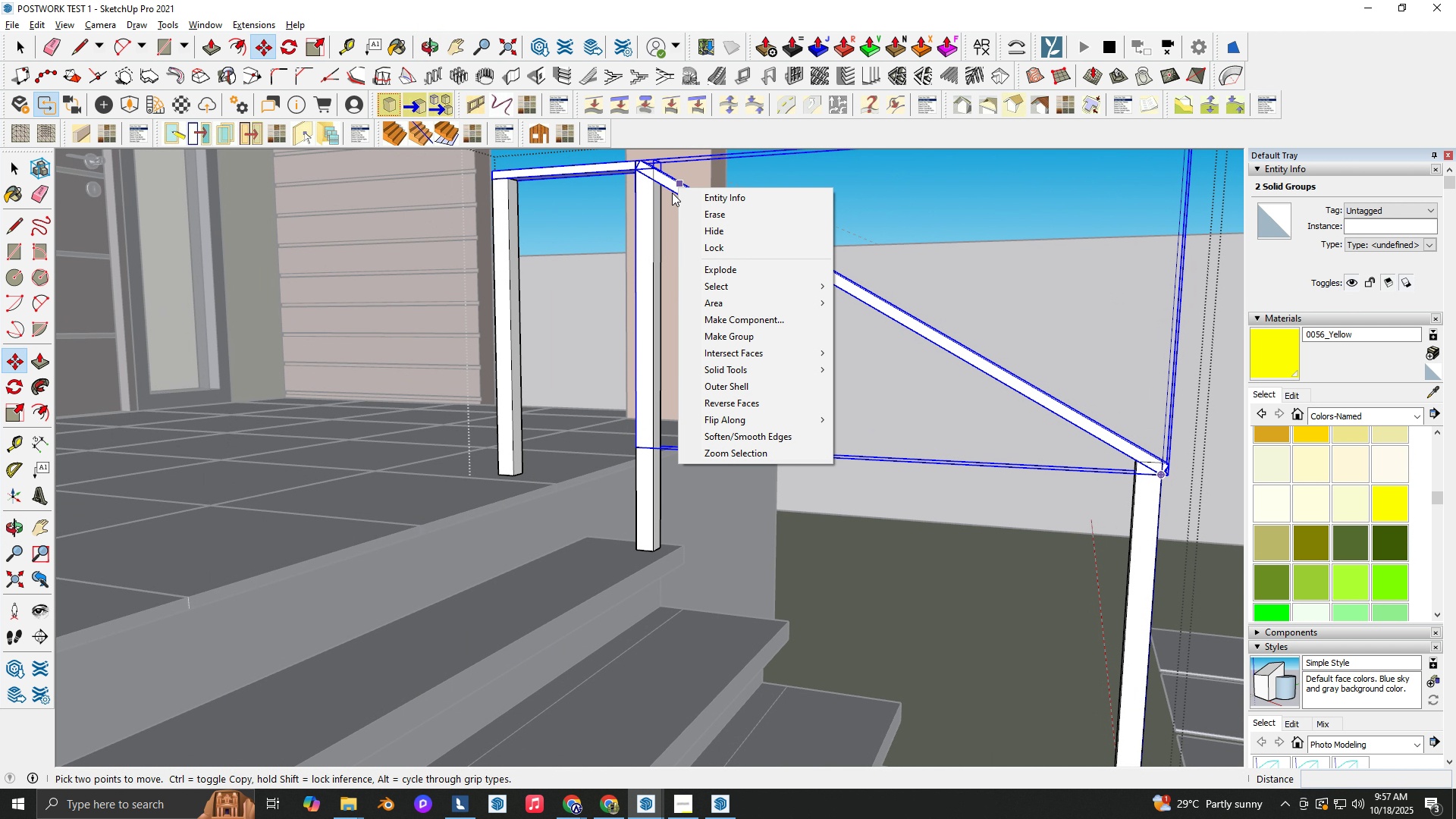 
left_click([758, 335])
 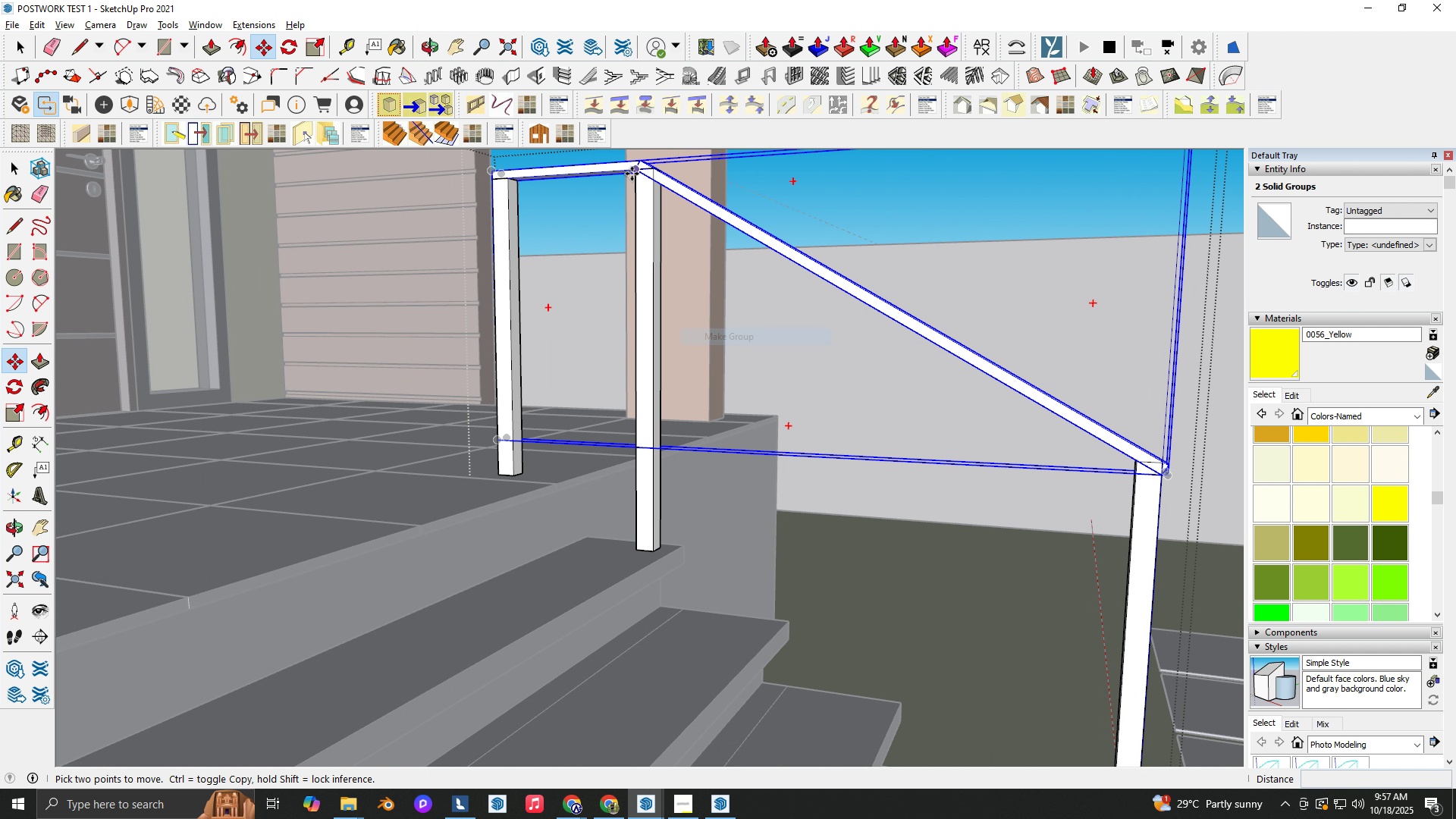 
key(M)
 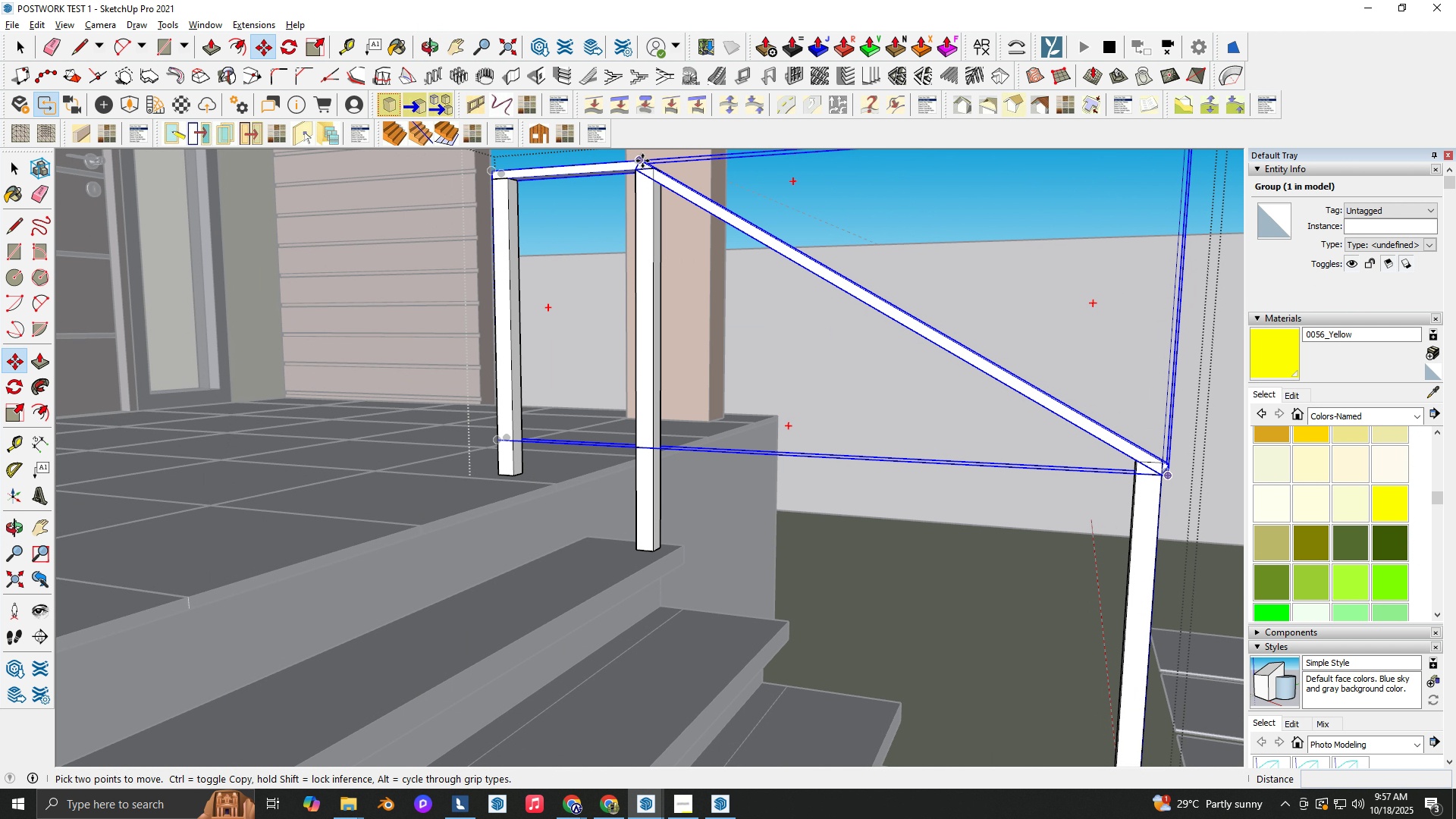 
key(Control+ControlLeft)
 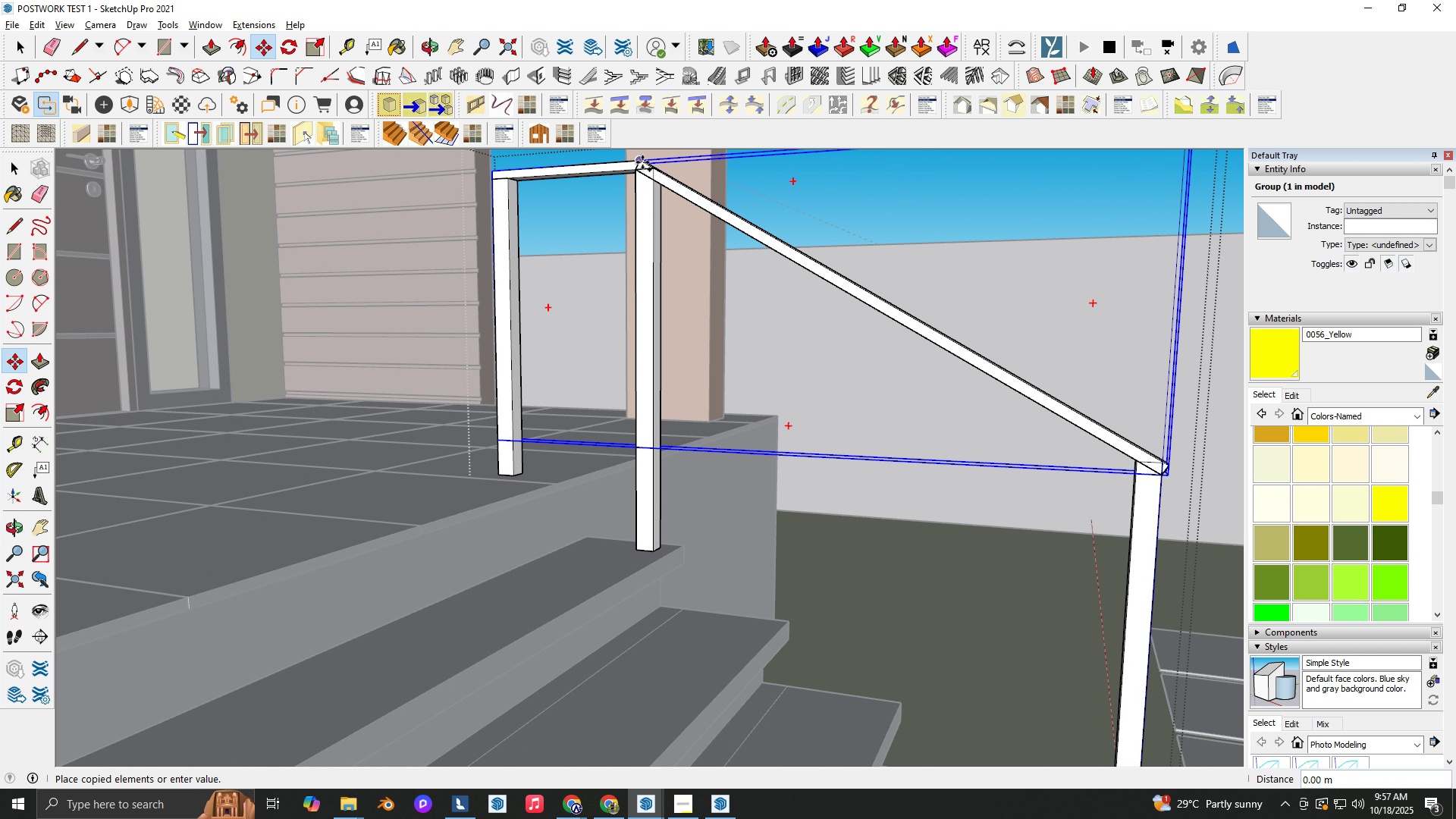 
left_click([642, 161])
 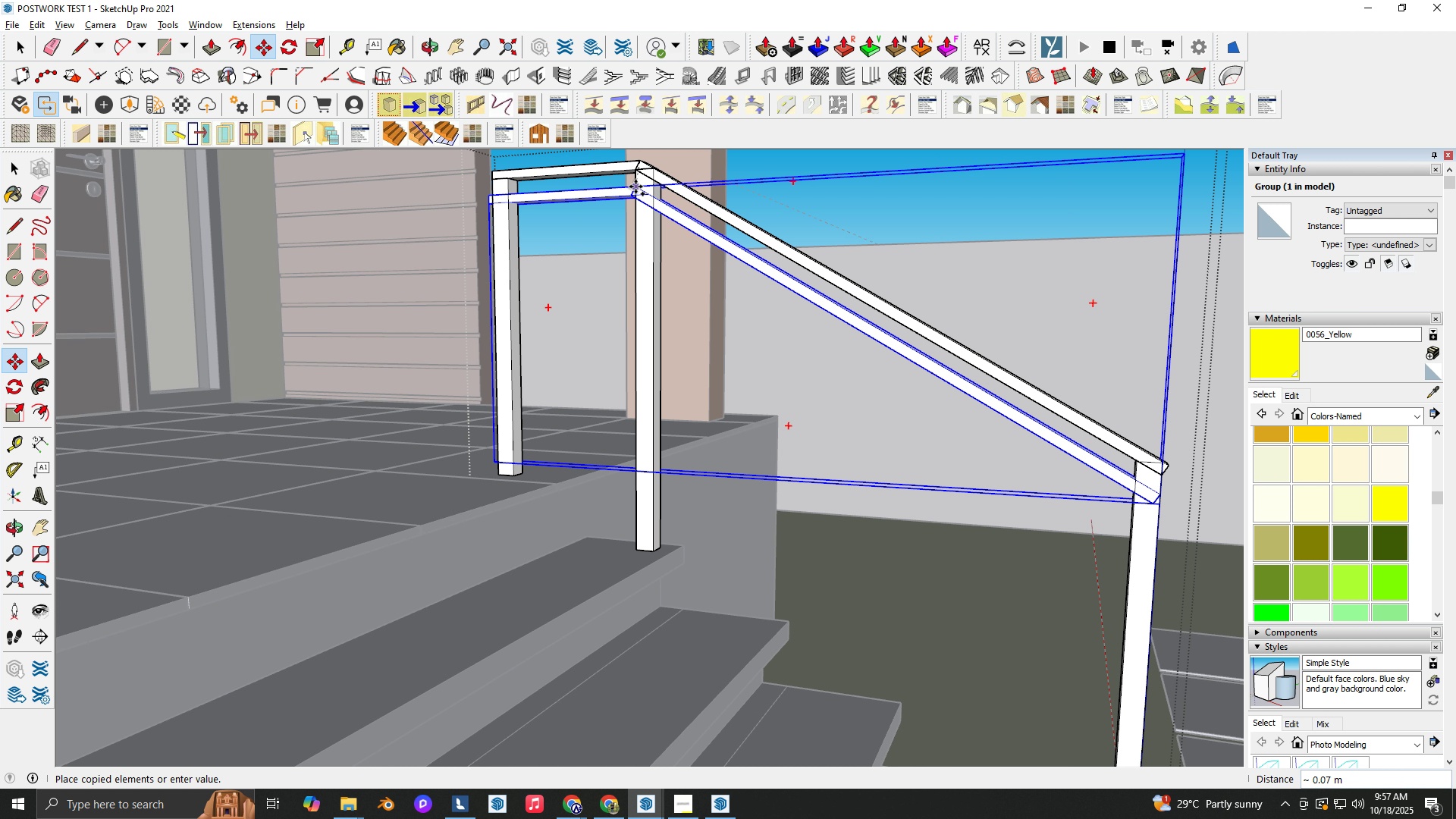 
wait(6.46)
 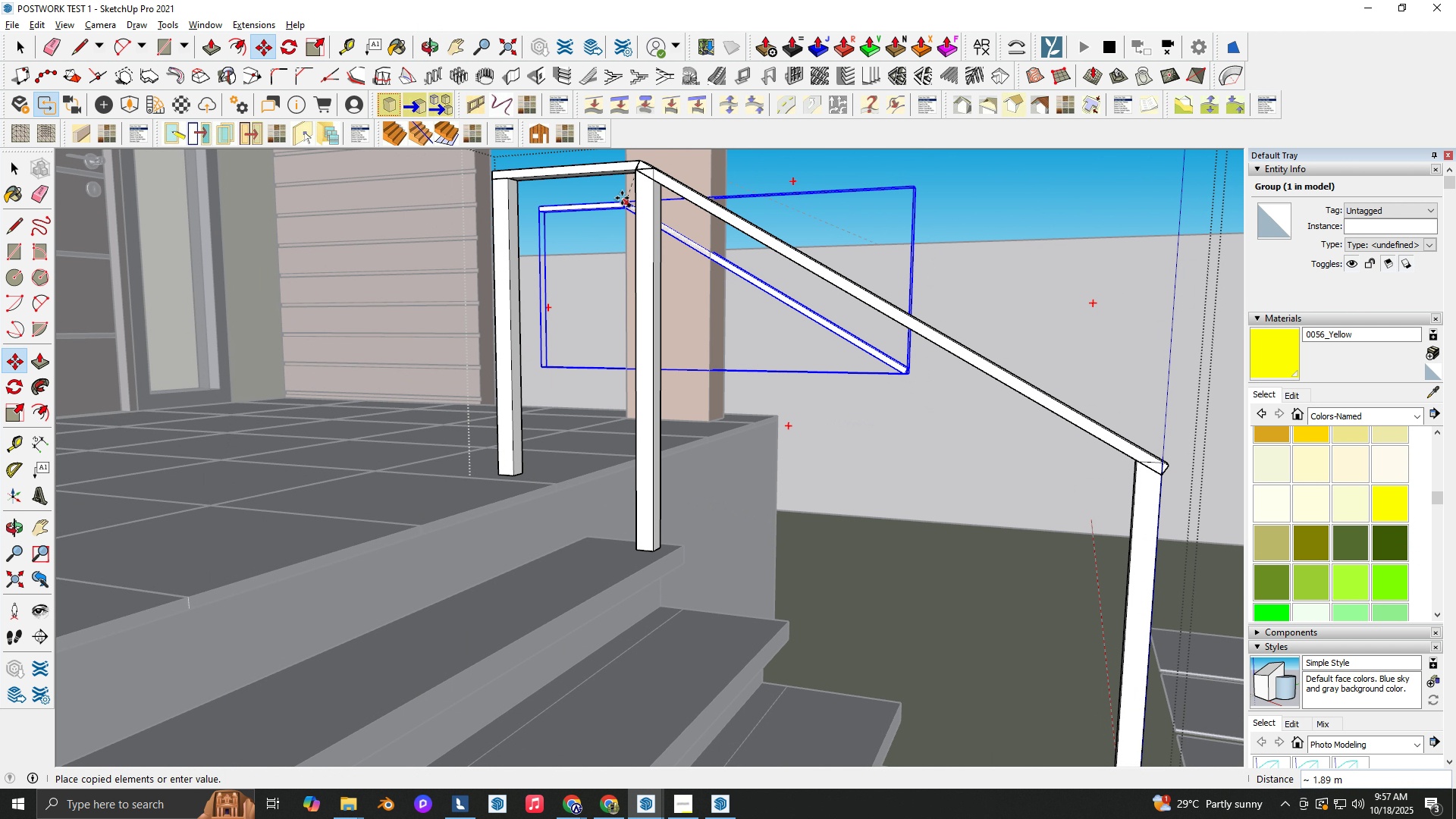 
left_click([635, 187])
 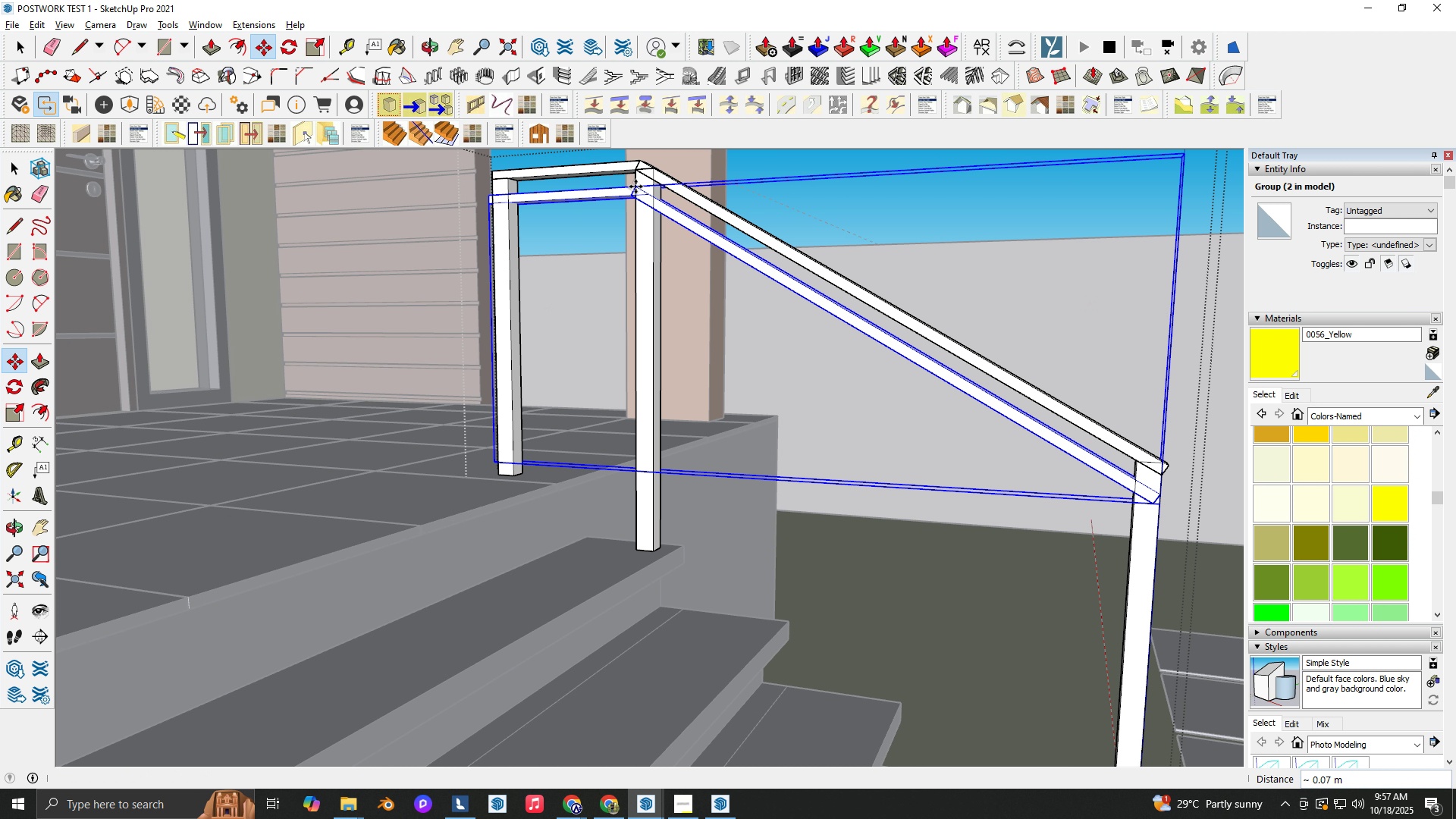 
key(NumpadMultiply)
 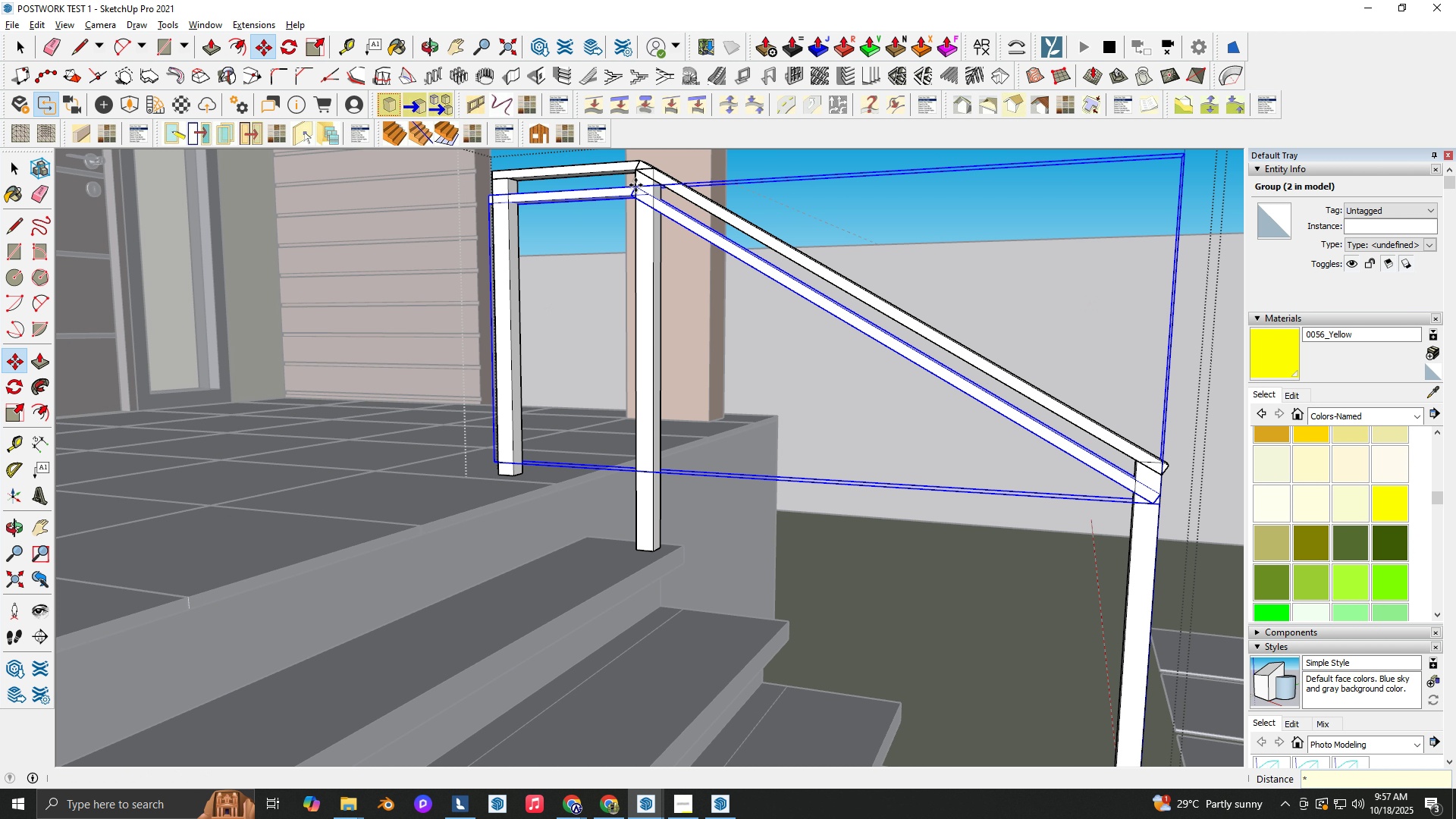 
key(Numpad9)
 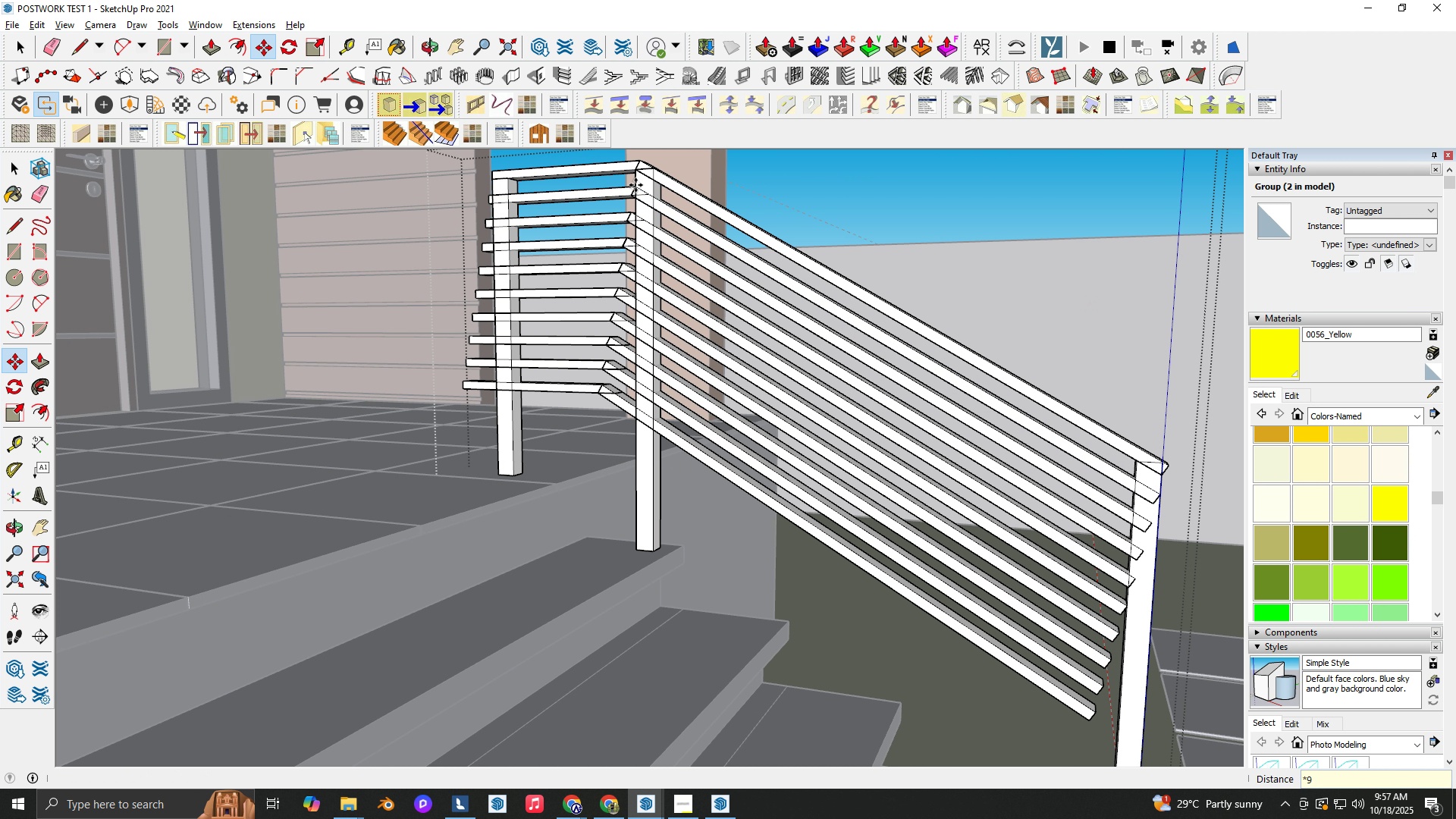 
key(NumpadEnter)
 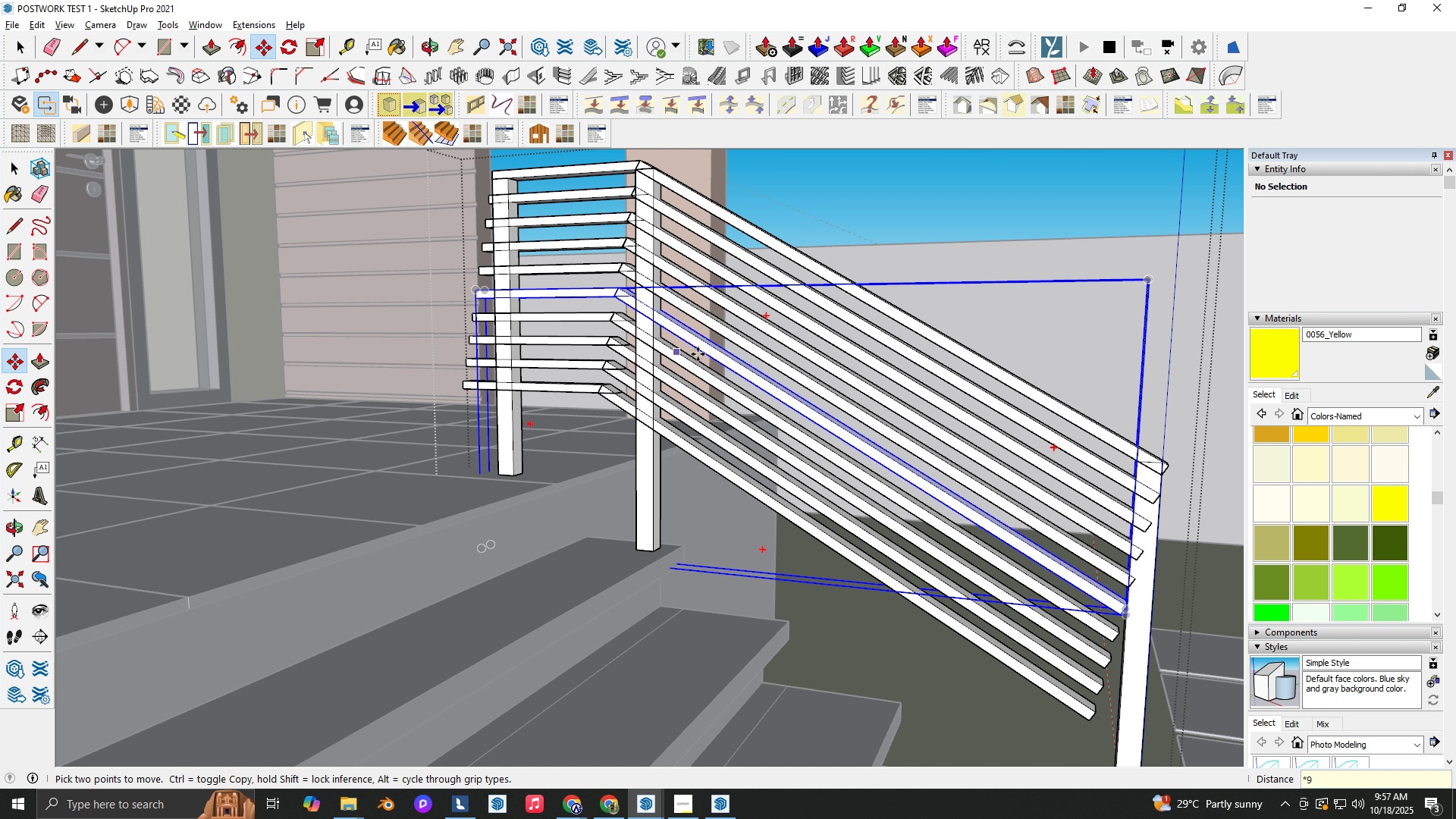 
key(Control+Z)
 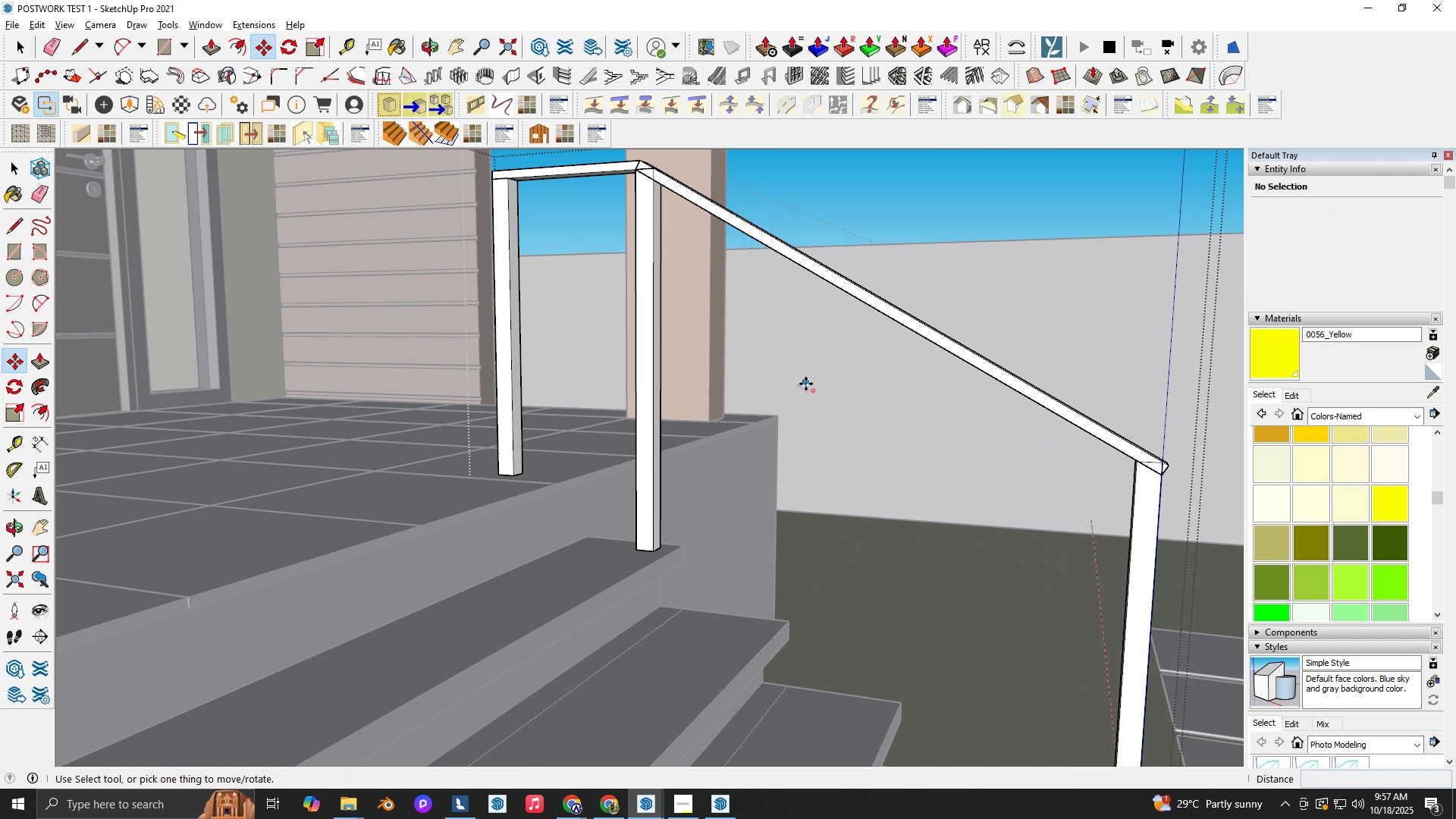 
scroll: coordinate [799, 388], scroll_direction: down, amount: 3.0
 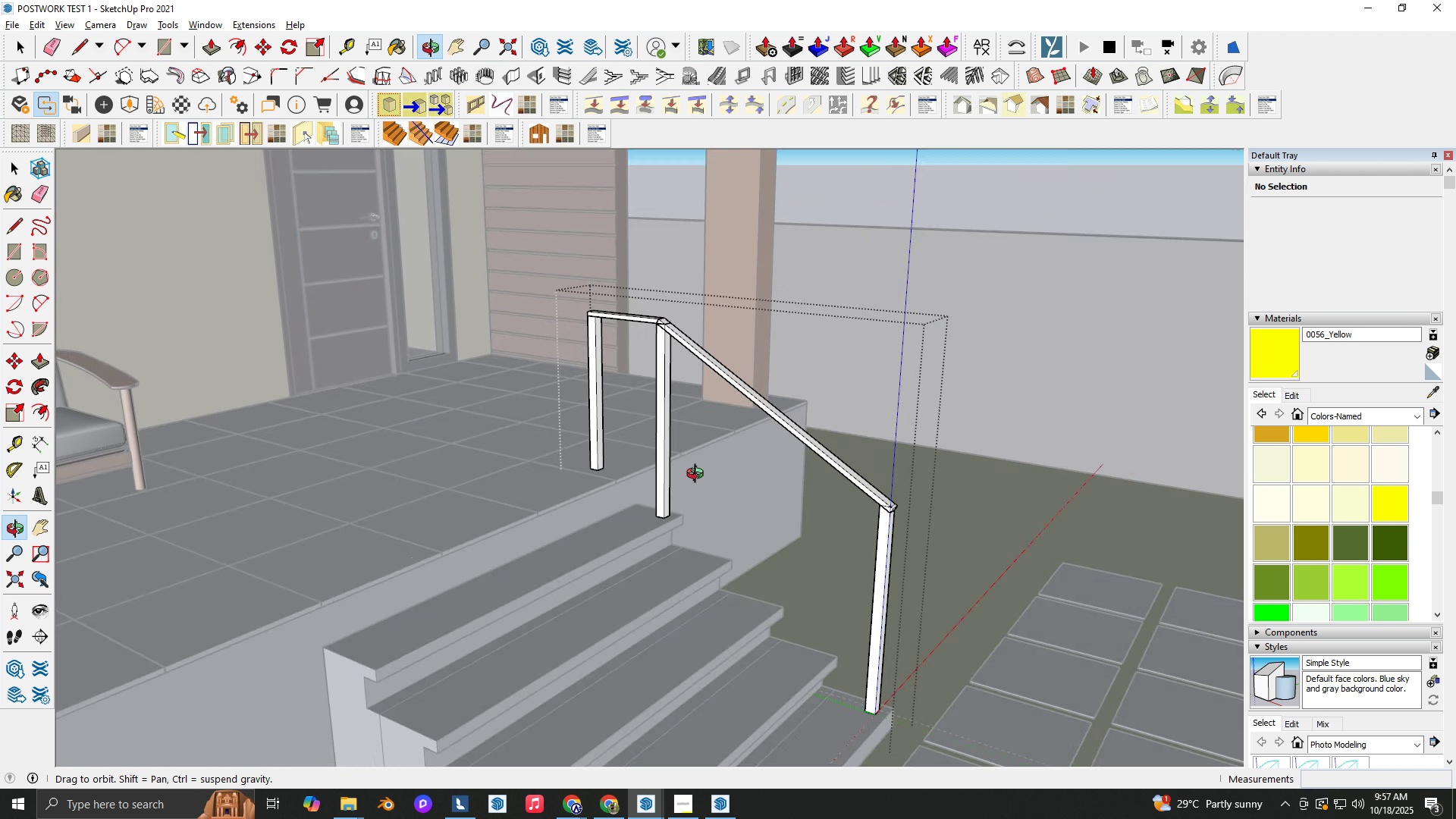 
key(Space)
 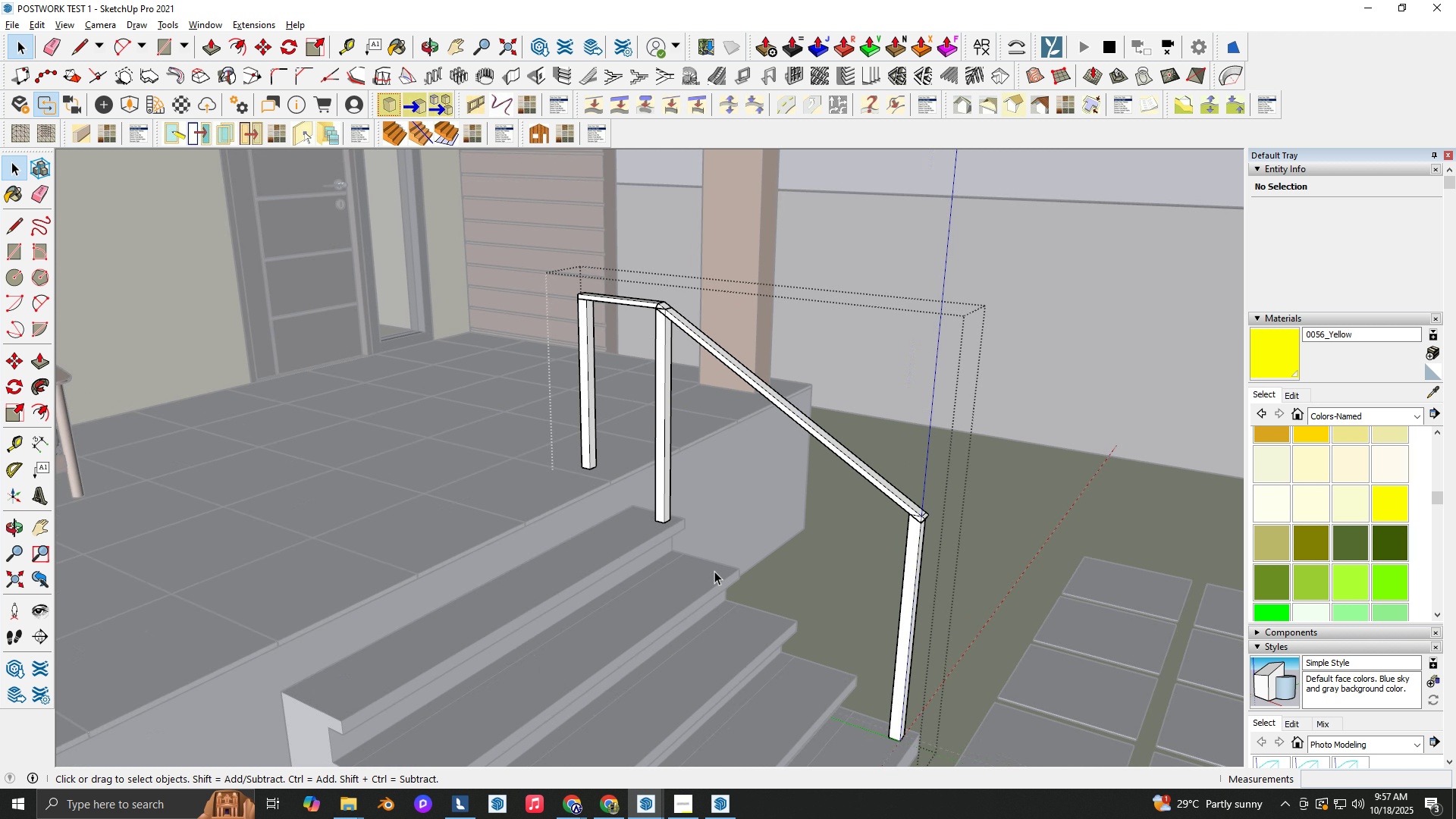 
scroll: coordinate [714, 572], scroll_direction: up, amount: 2.0
 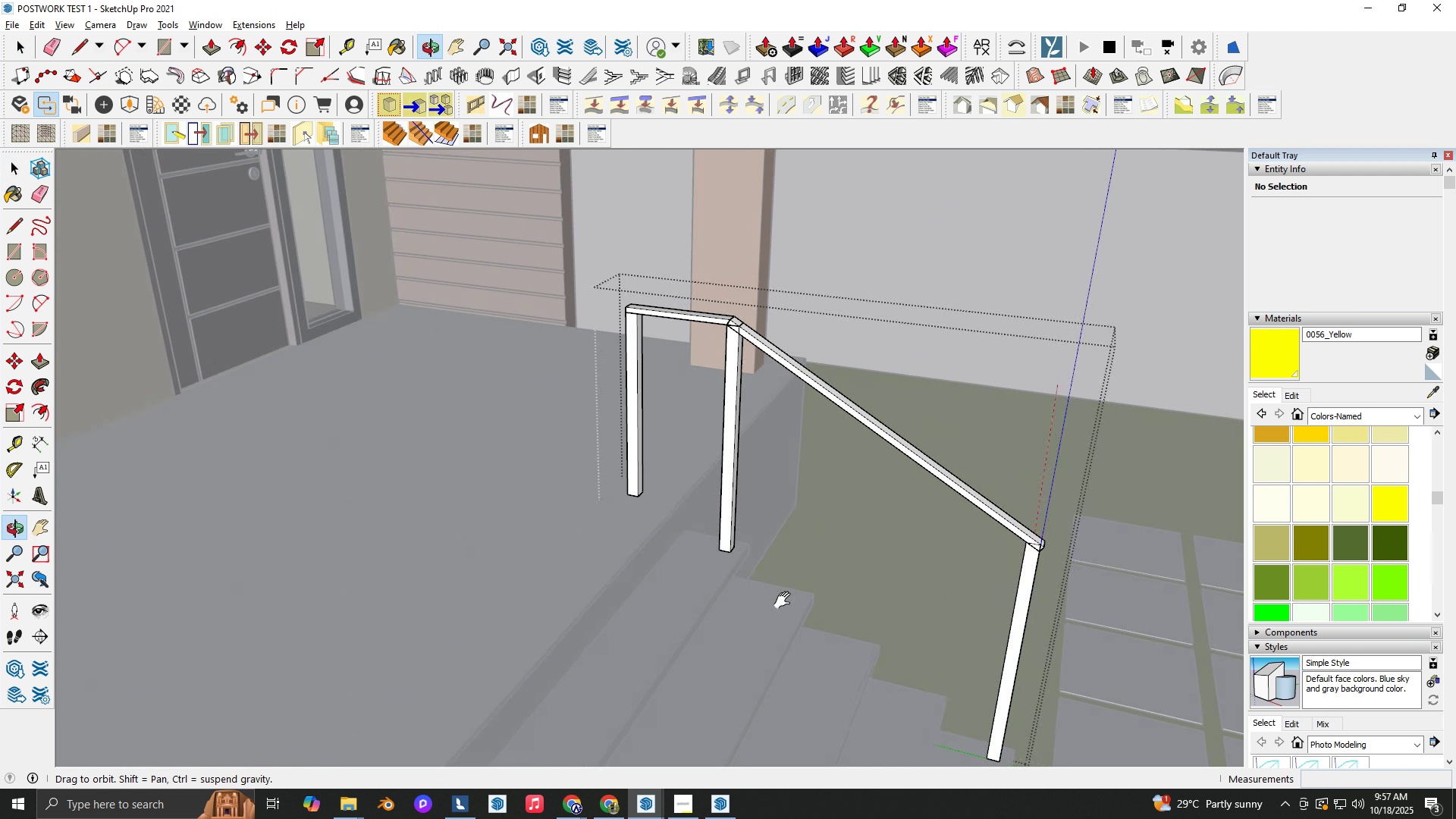 
hold_key(key=ShiftLeft, duration=0.72)
 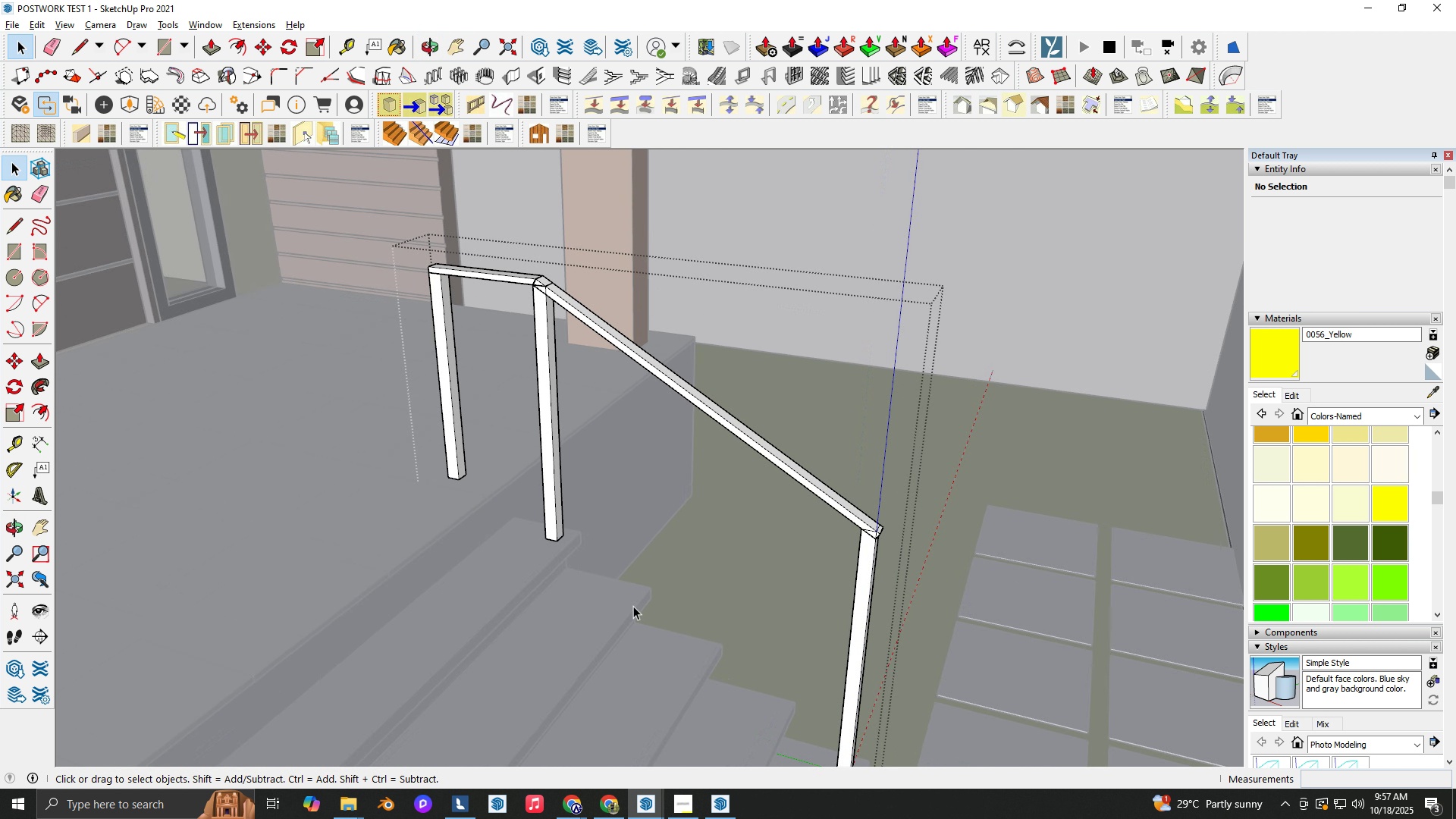 
scroll: coordinate [583, 570], scroll_direction: up, amount: 3.0
 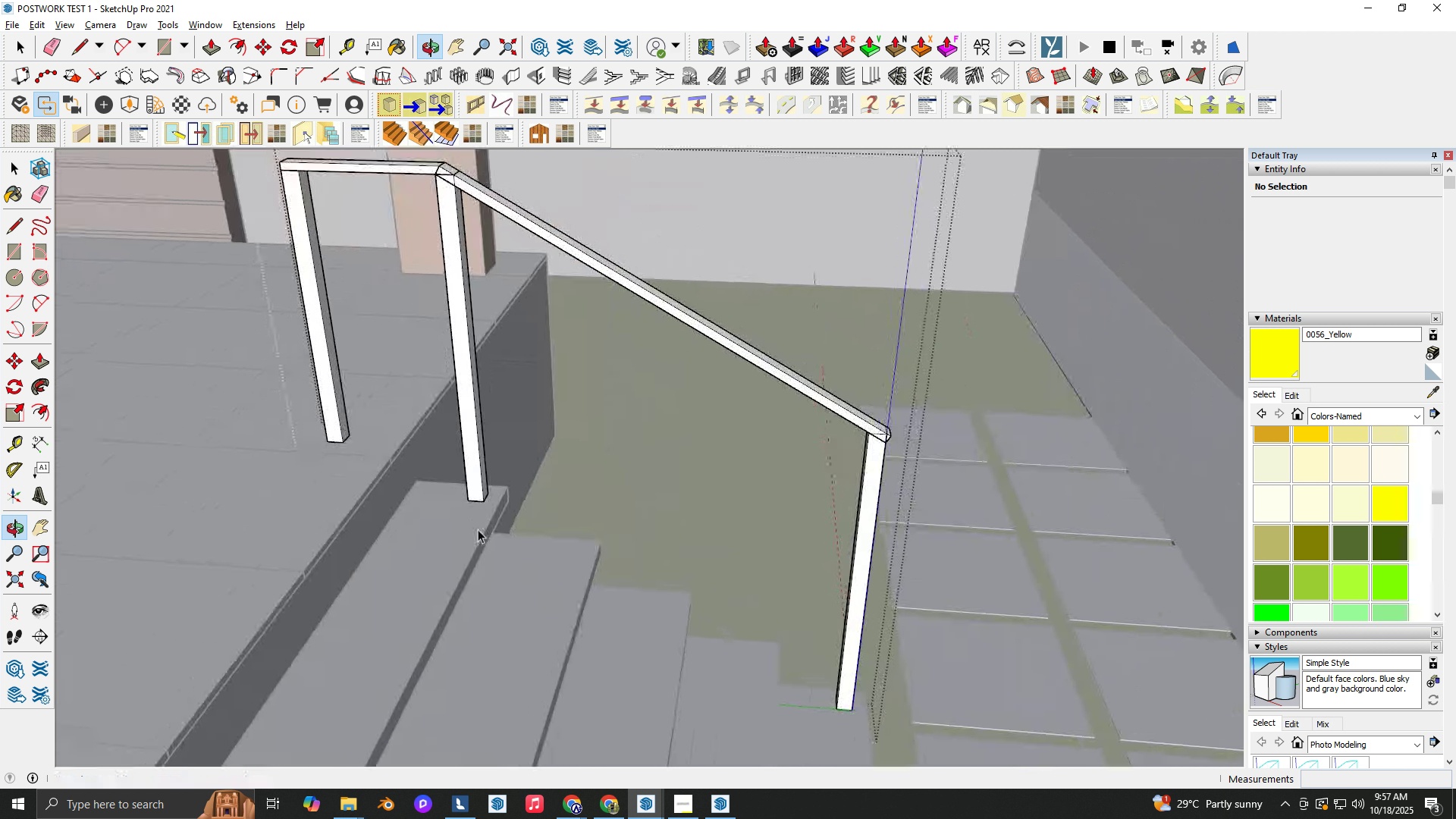 
key(Space)
 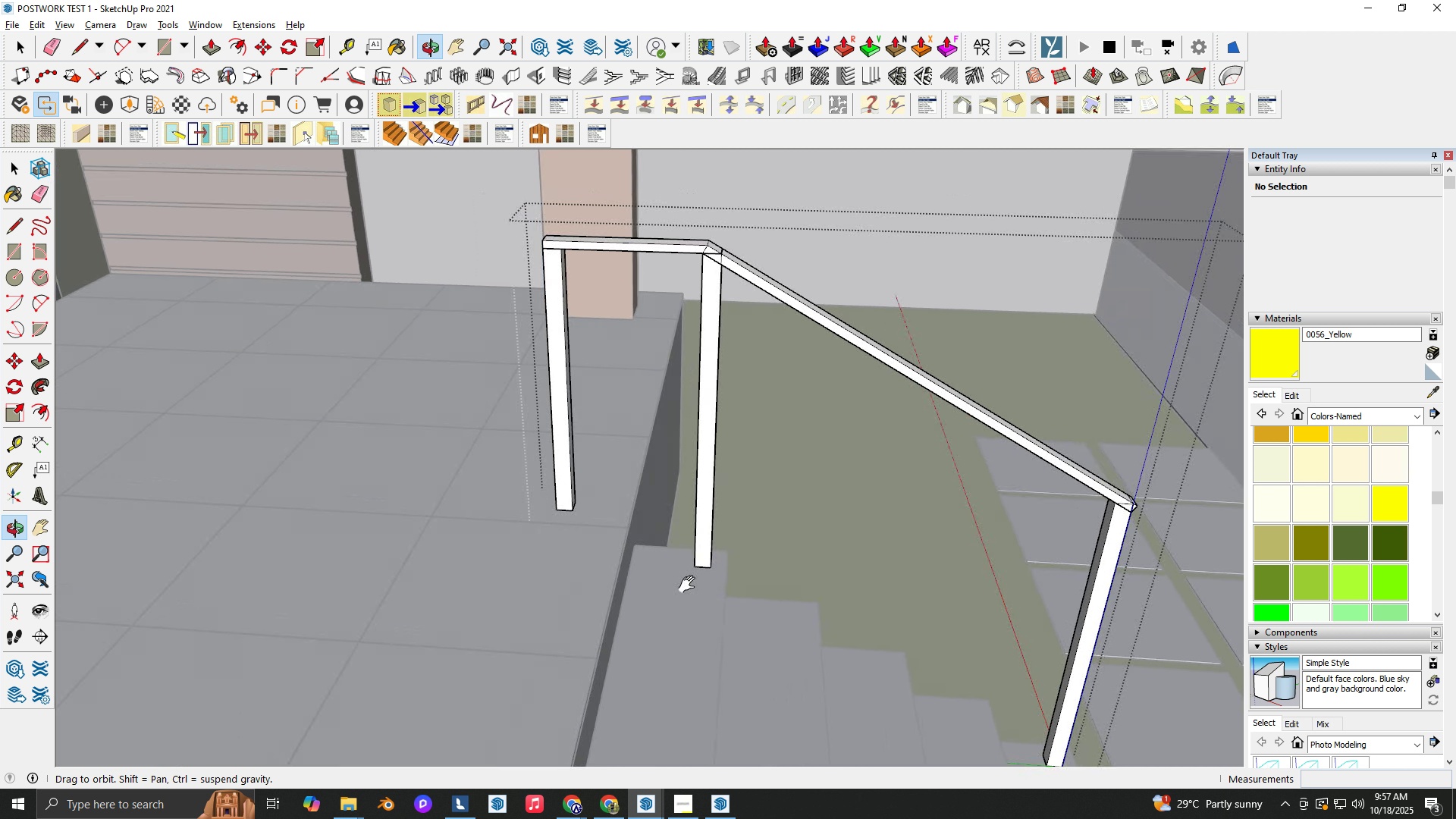 
hold_key(key=ShiftLeft, duration=0.34)
 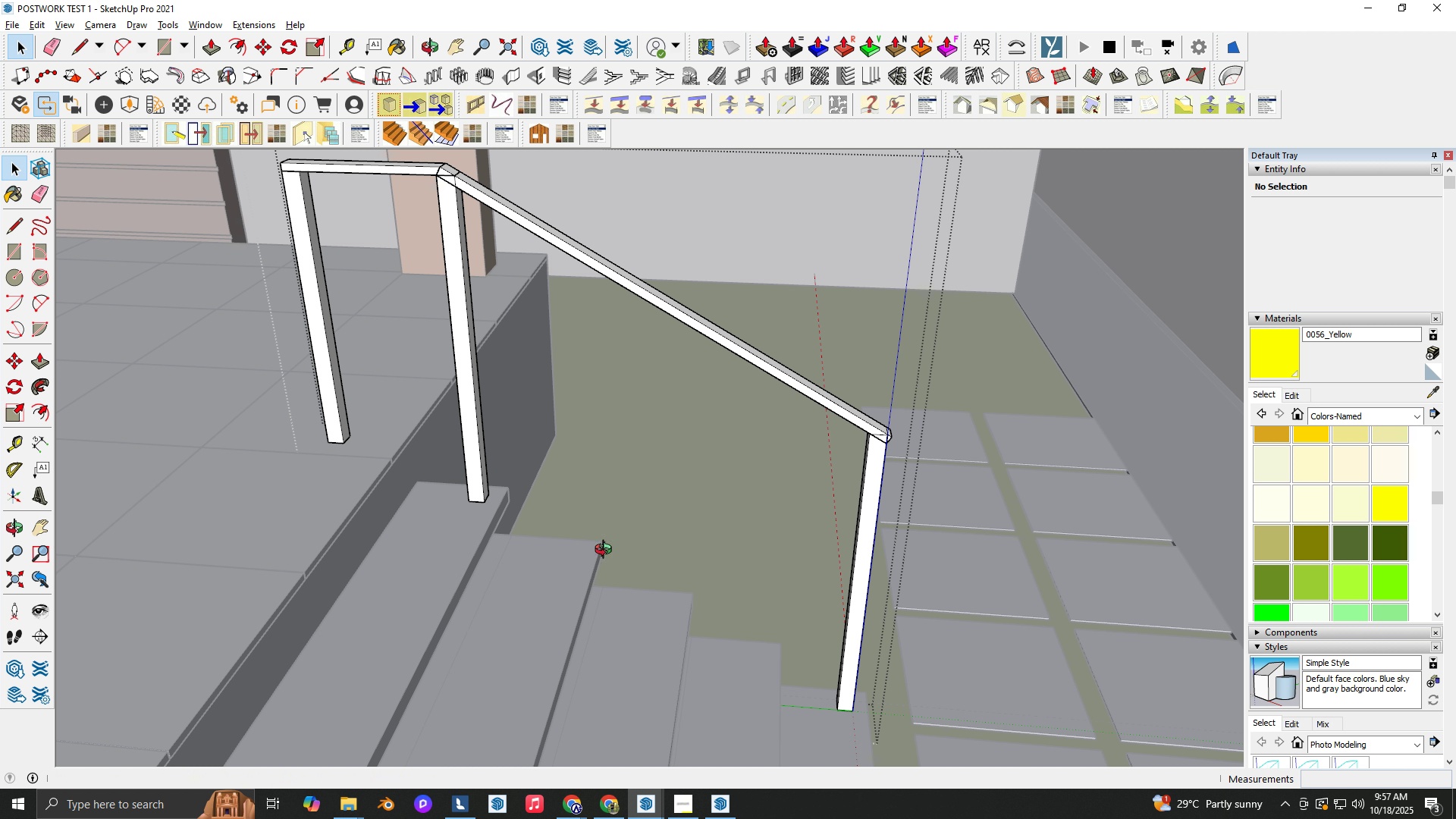 
scroll: coordinate [607, 551], scroll_direction: up, amount: 1.0
 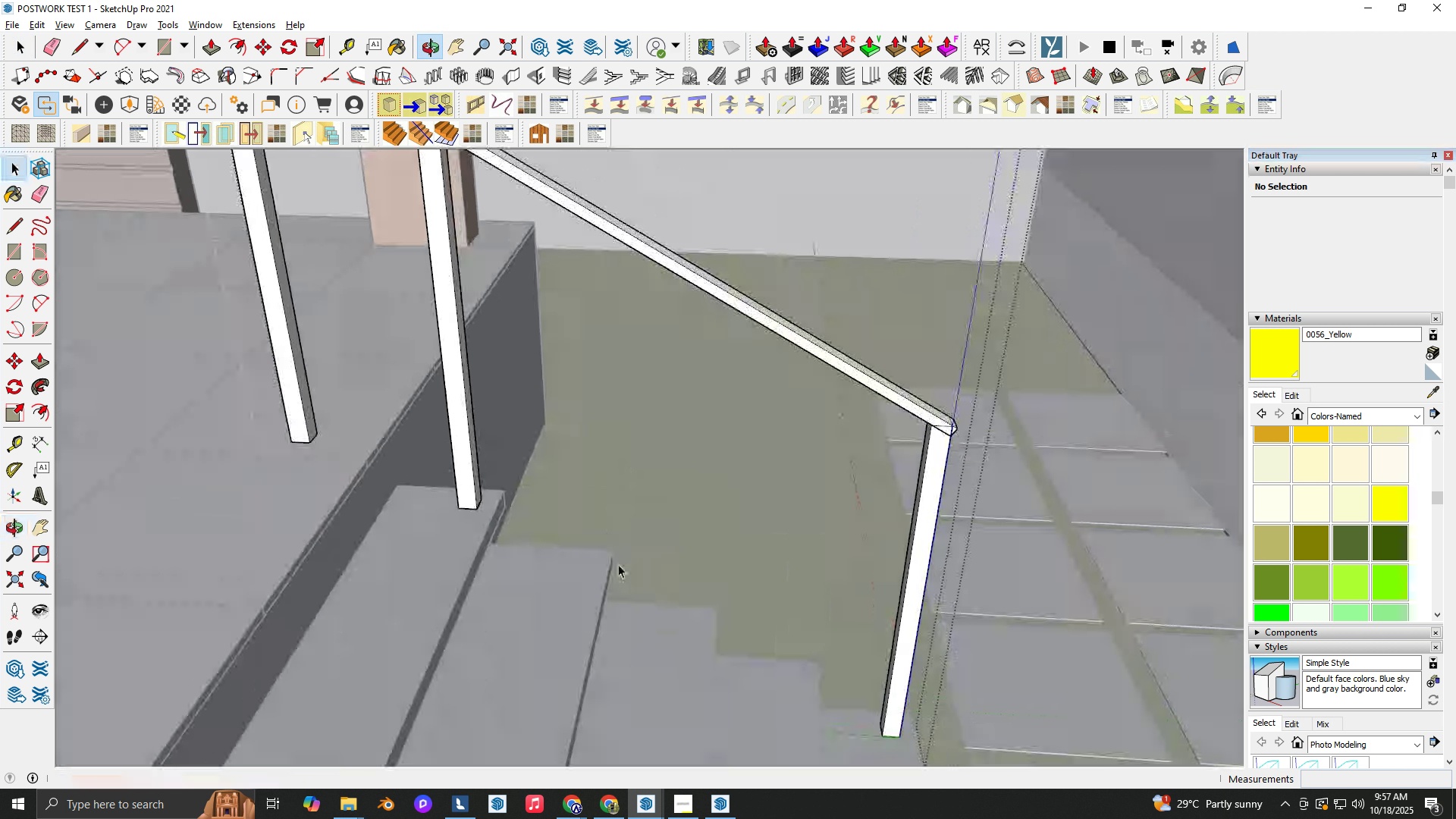 
key(Space)
 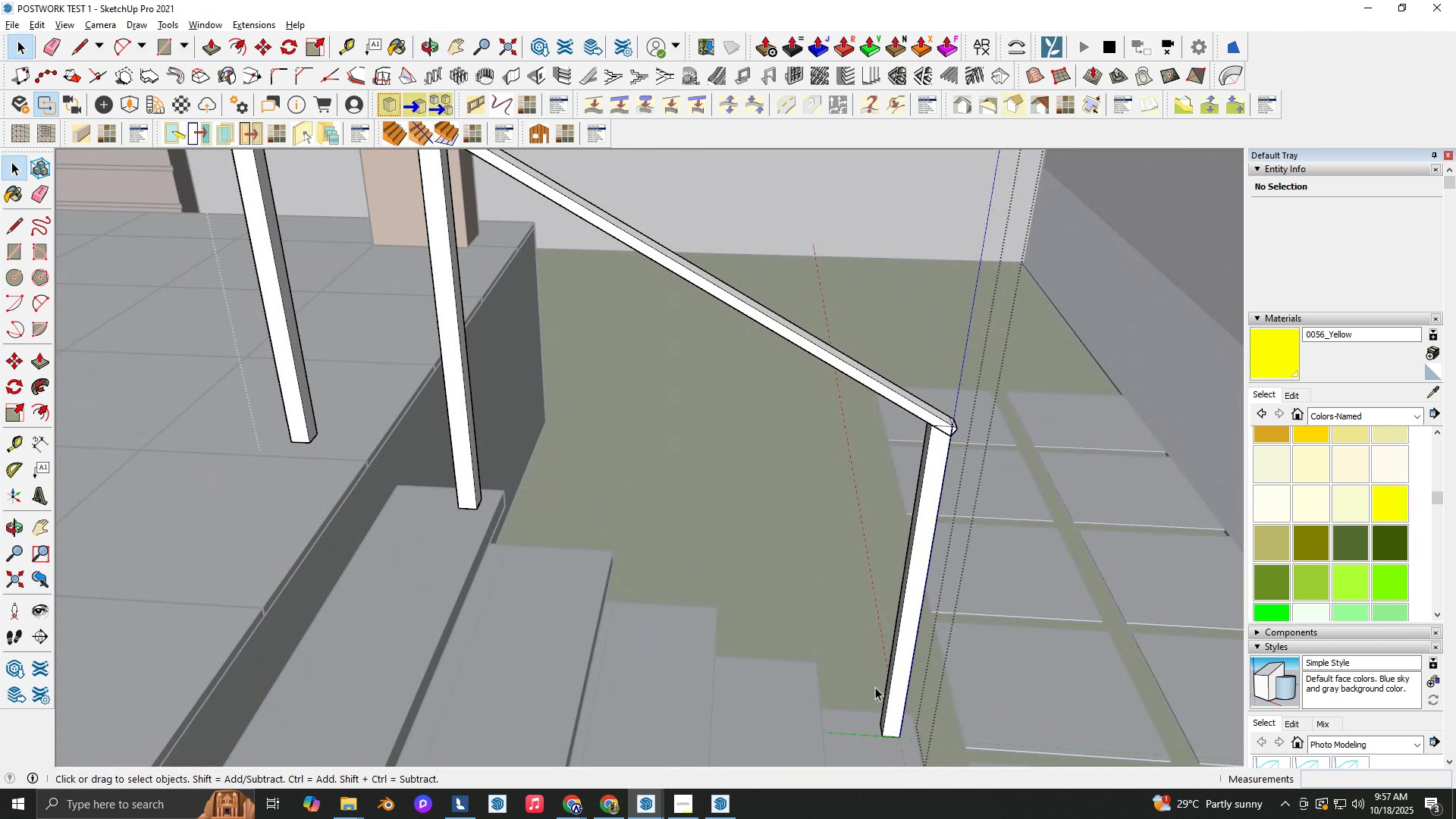 
scroll: coordinate [888, 695], scroll_direction: up, amount: 1.0
 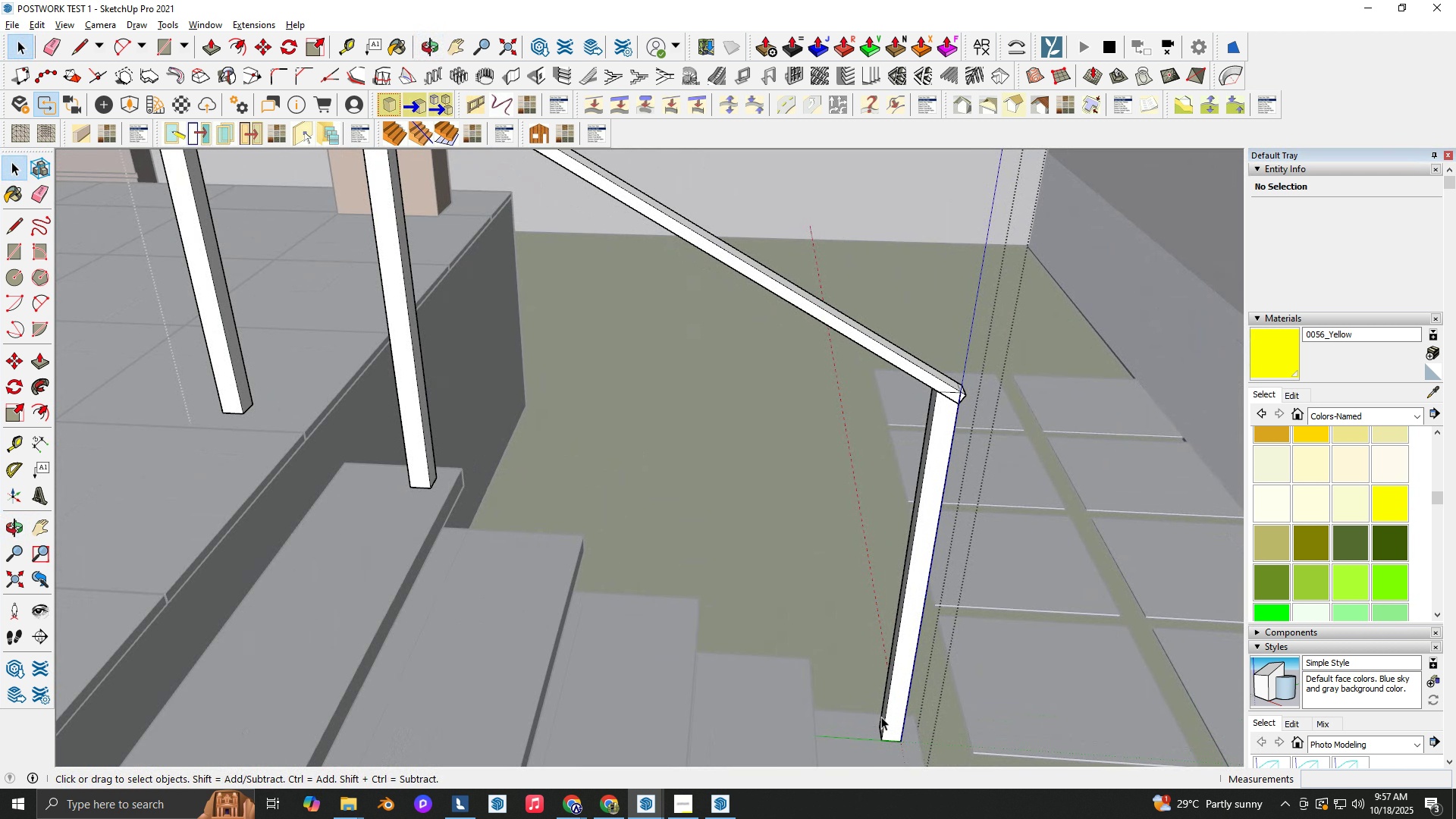 
left_click([881, 717])
 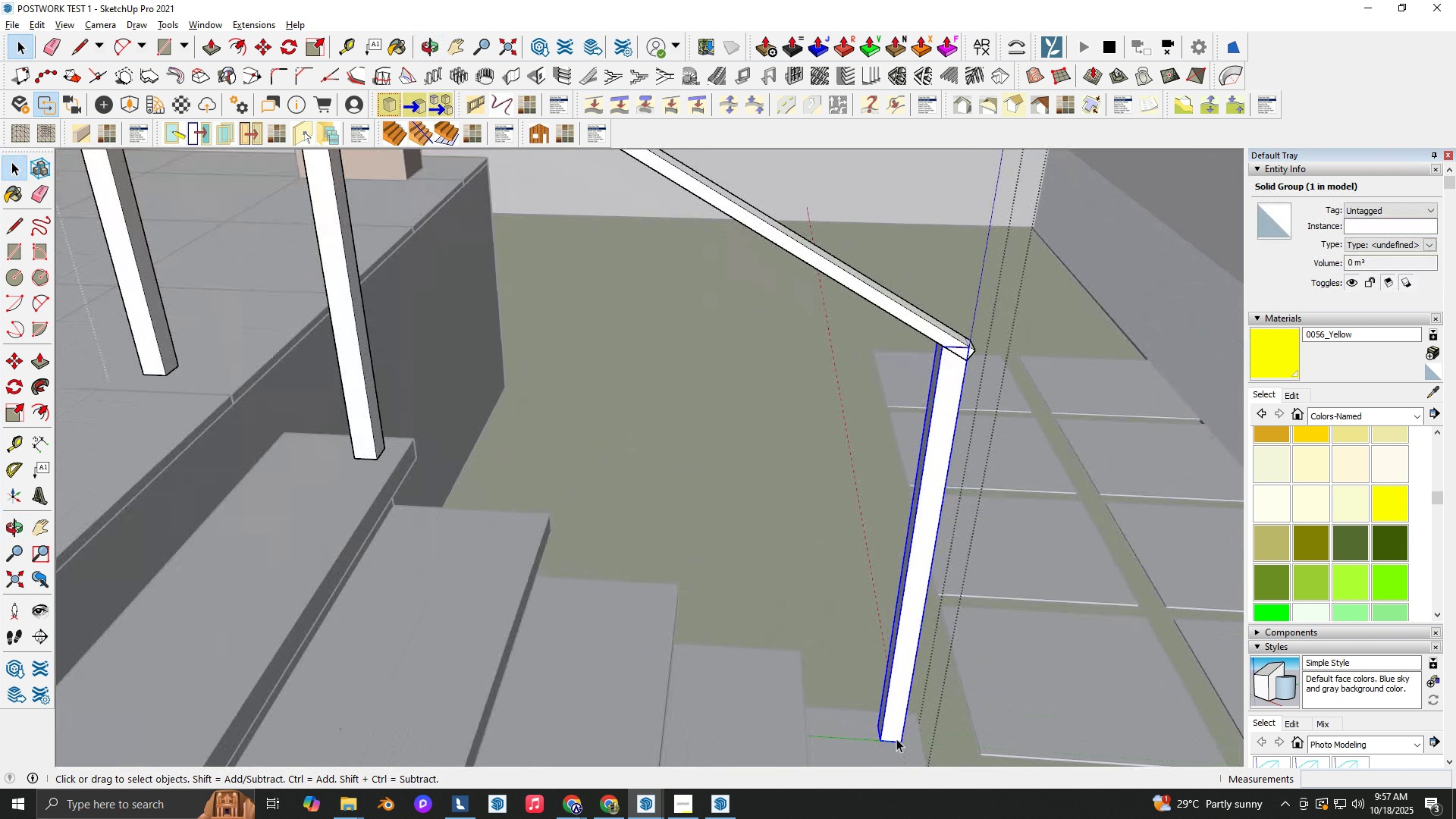 
scroll: coordinate [898, 739], scroll_direction: up, amount: 4.0
 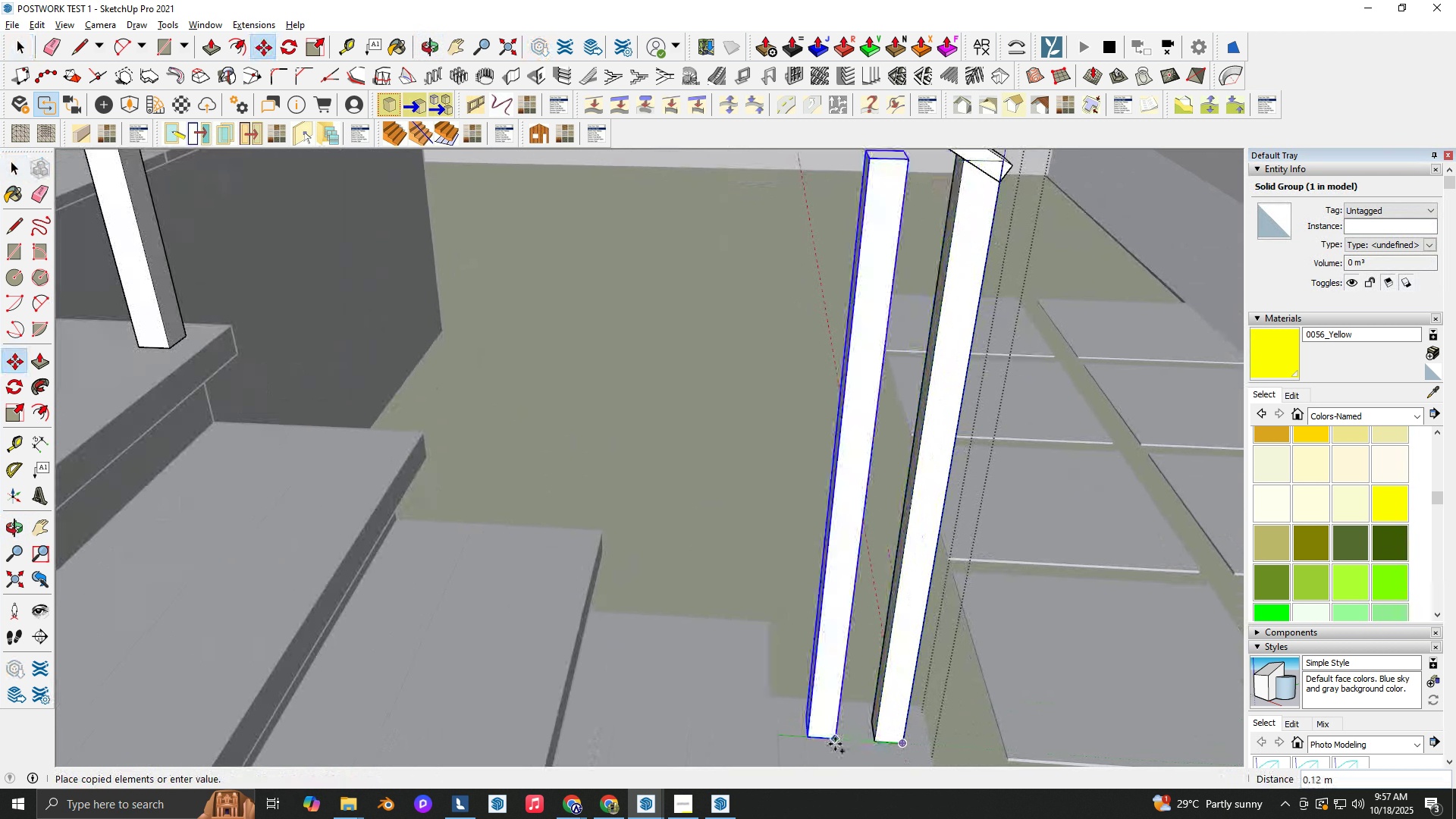 
type(NM)
 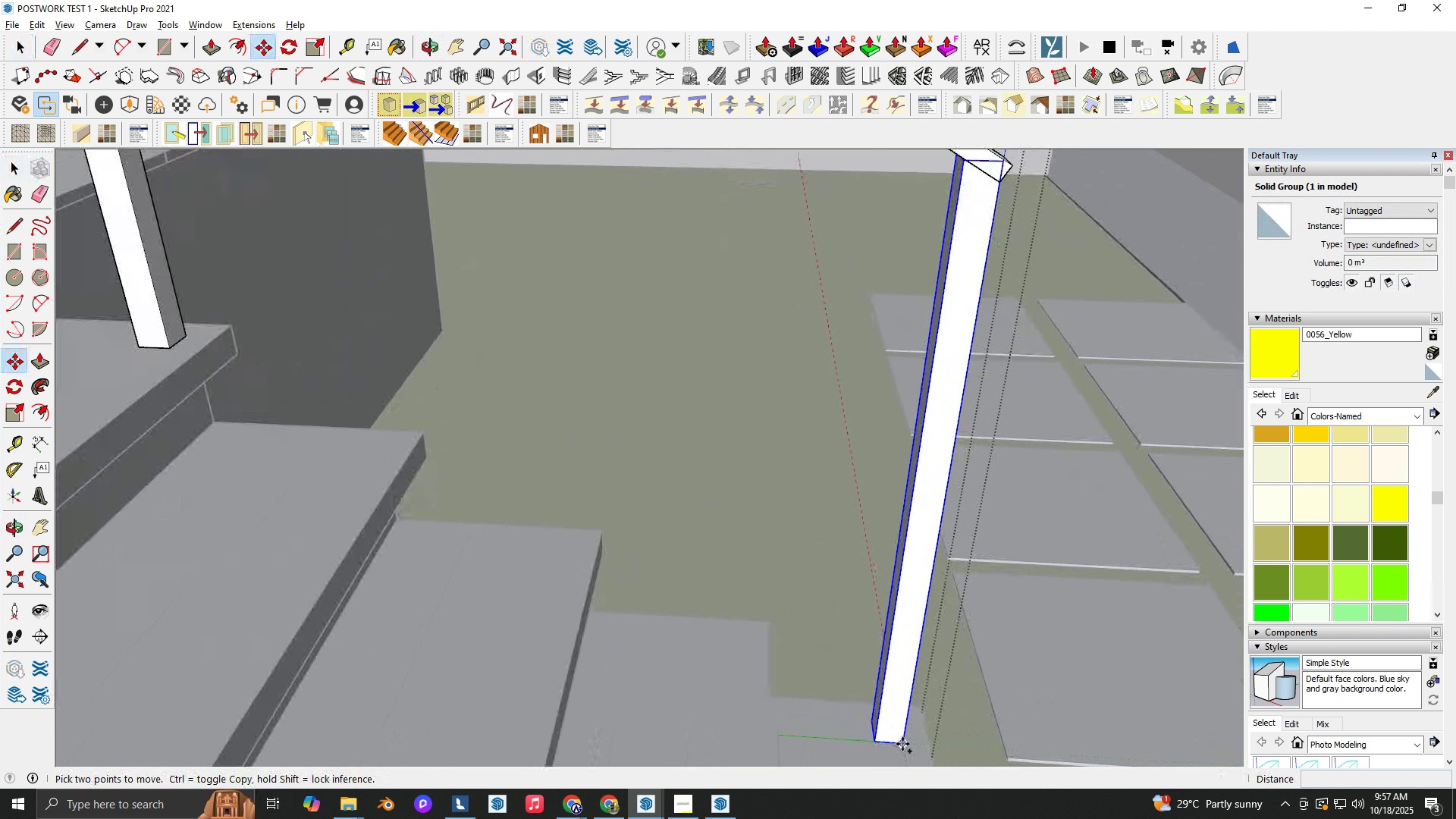 
key(Control+ControlLeft)
 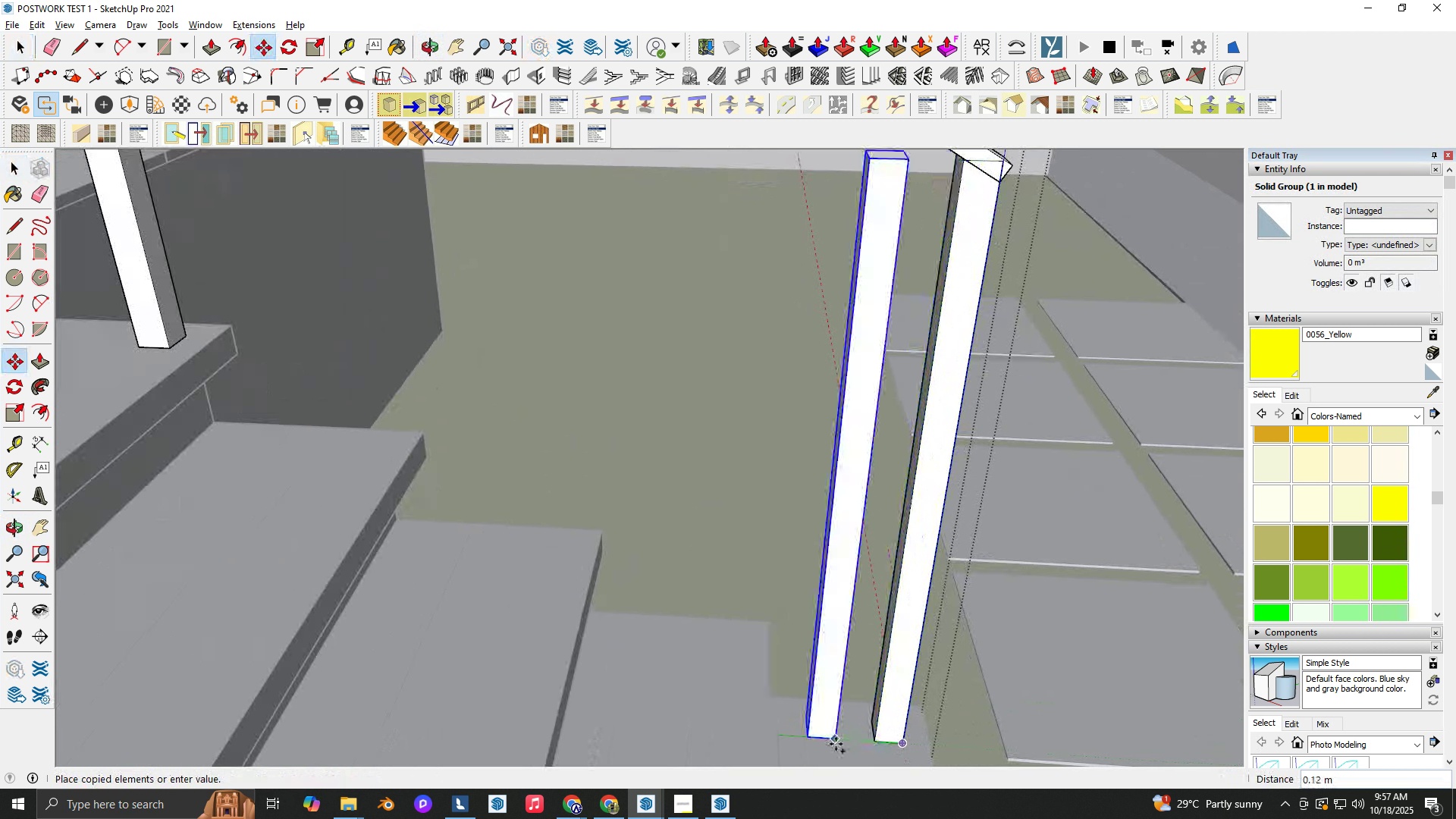 
left_click([902, 744])
 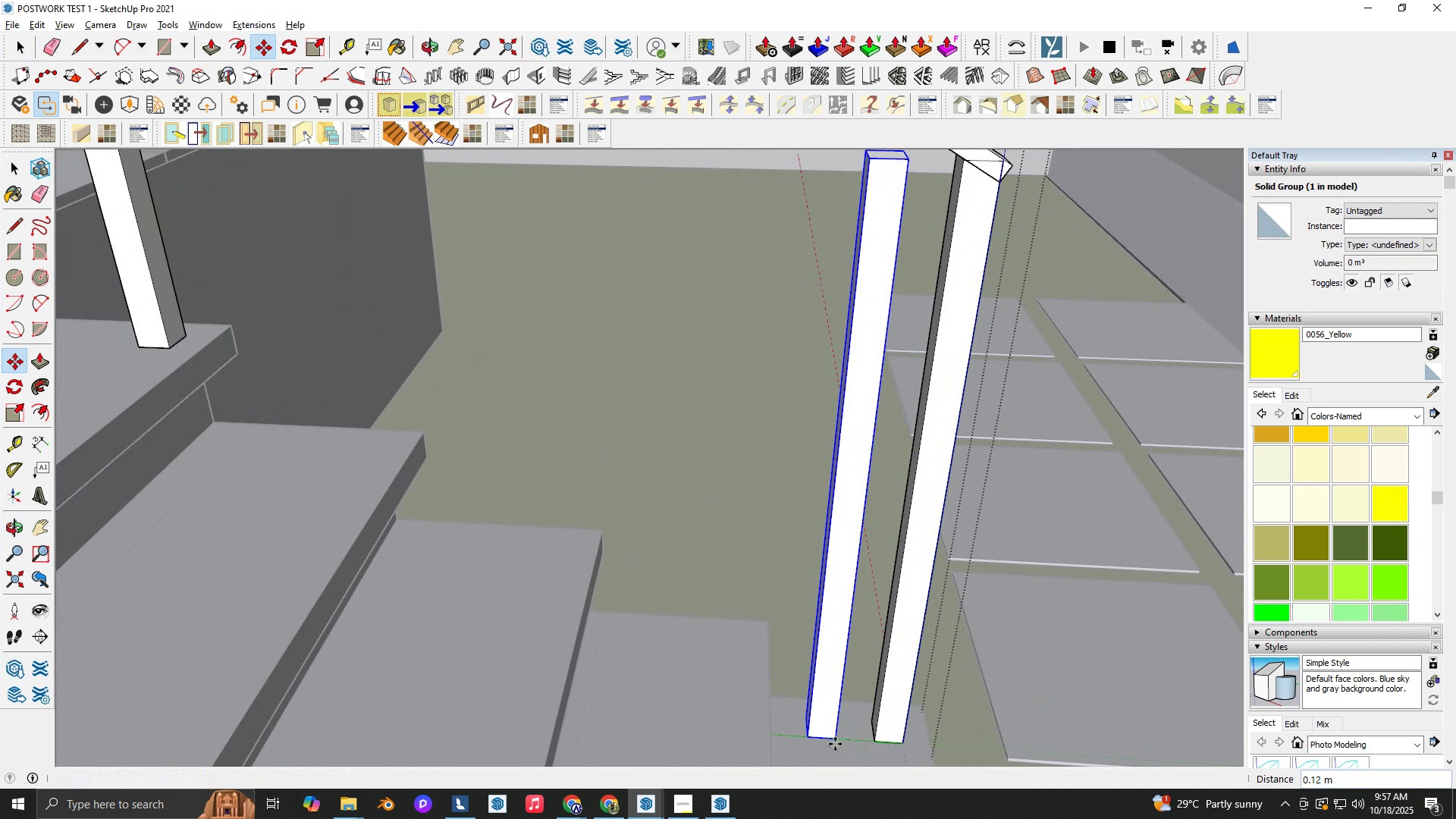 
left_click([835, 744])
 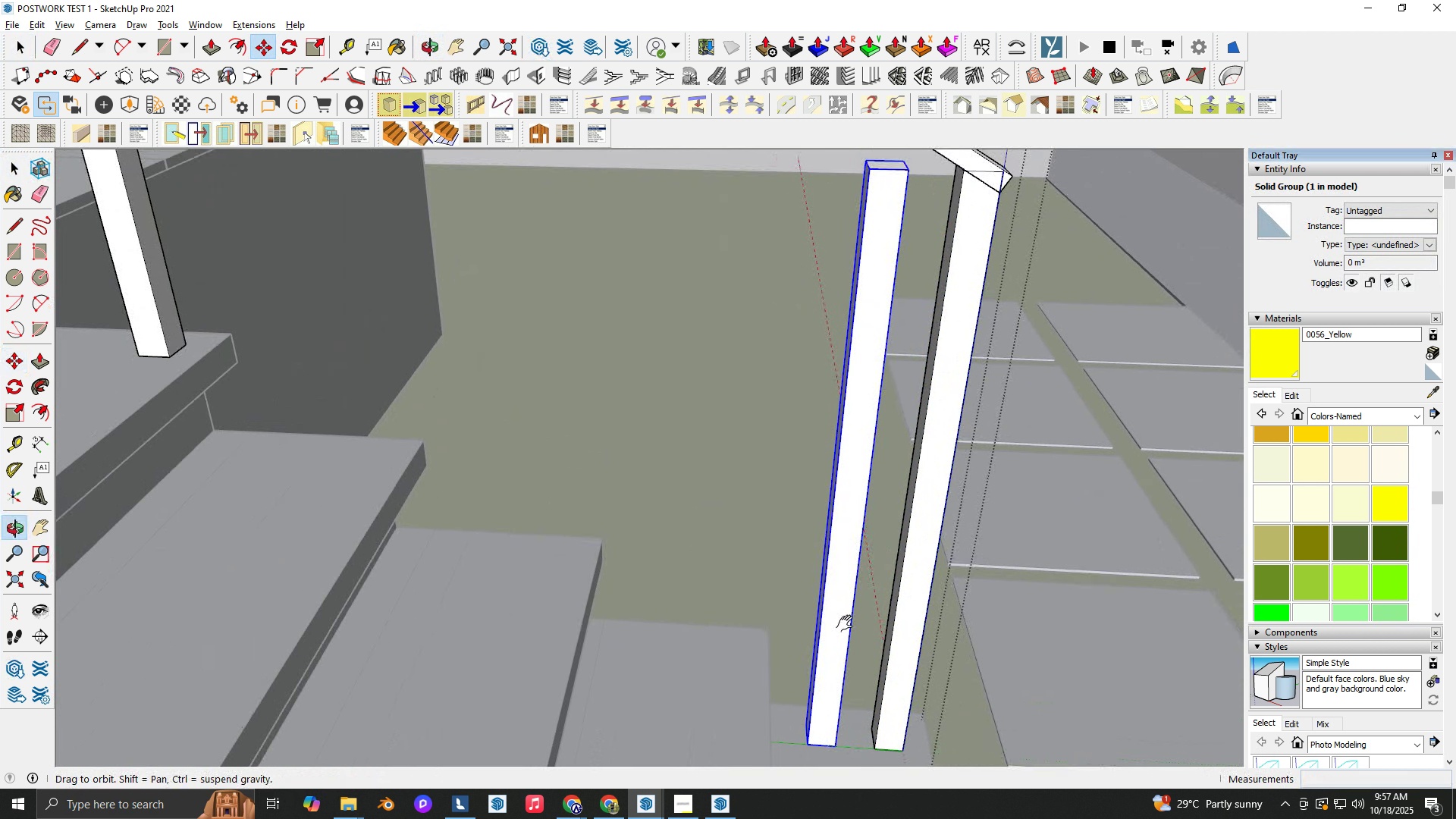 
key(Shift+ShiftLeft)
 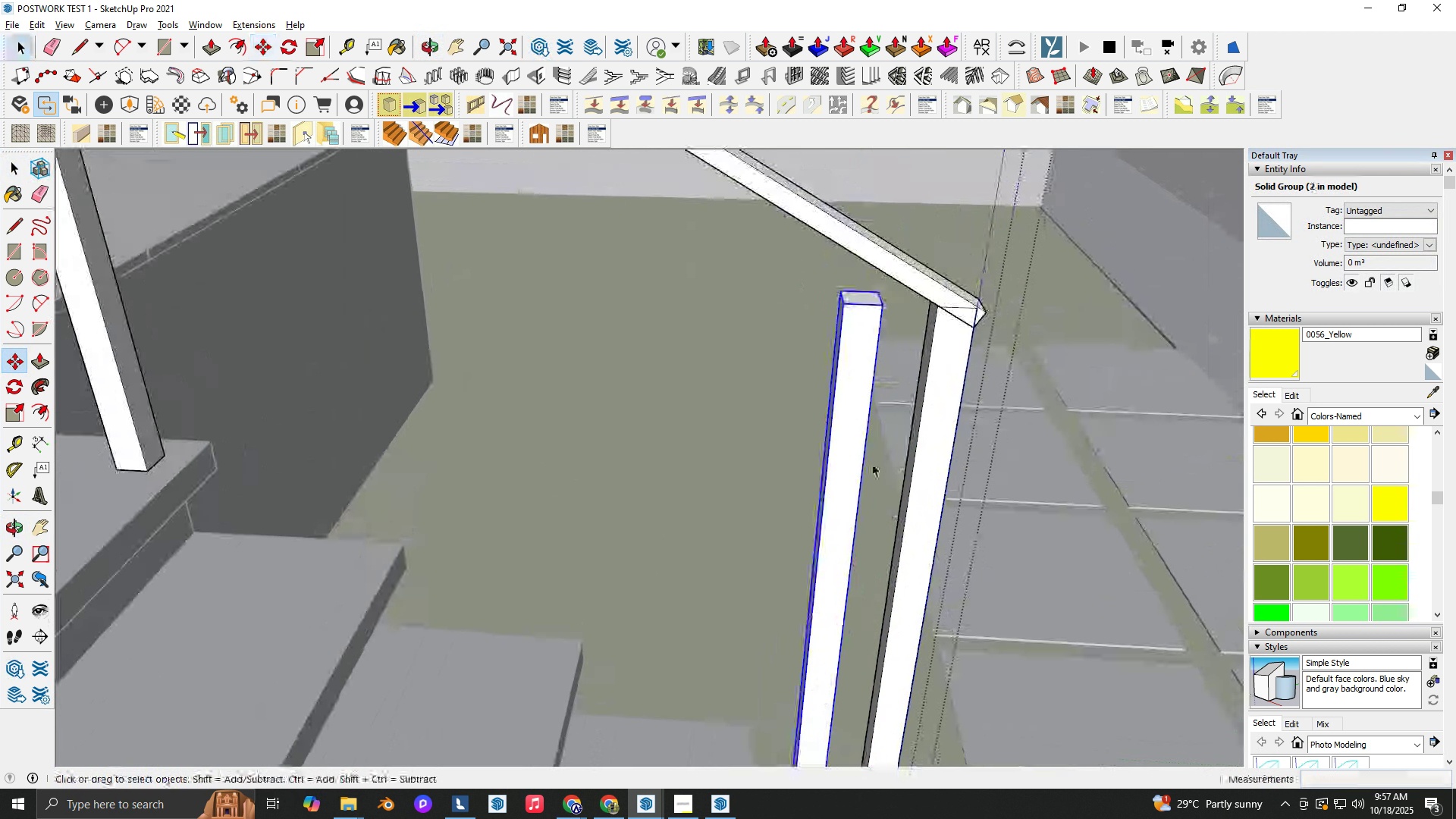 
key(Space)
 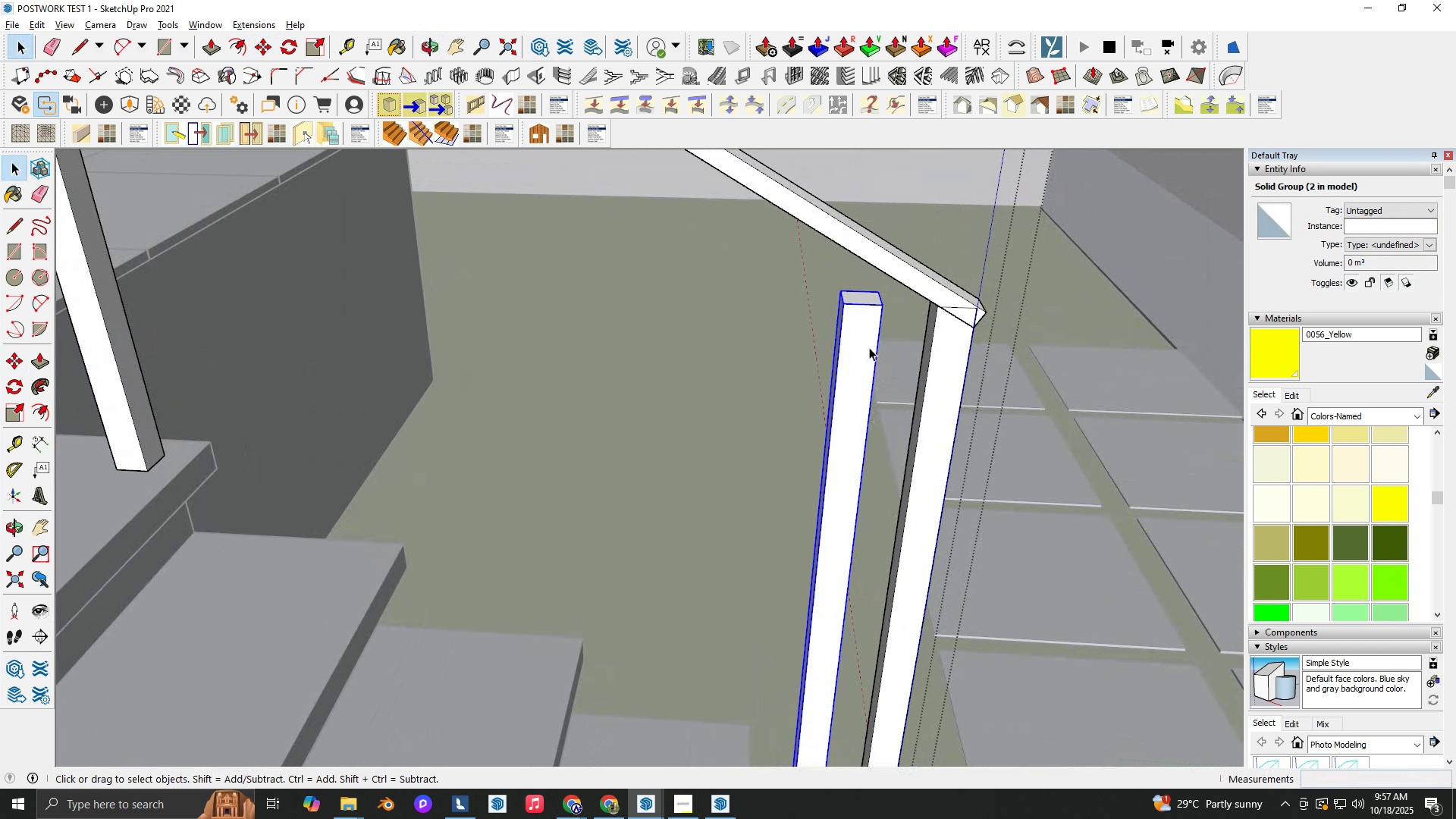 
double_click([869, 347])
 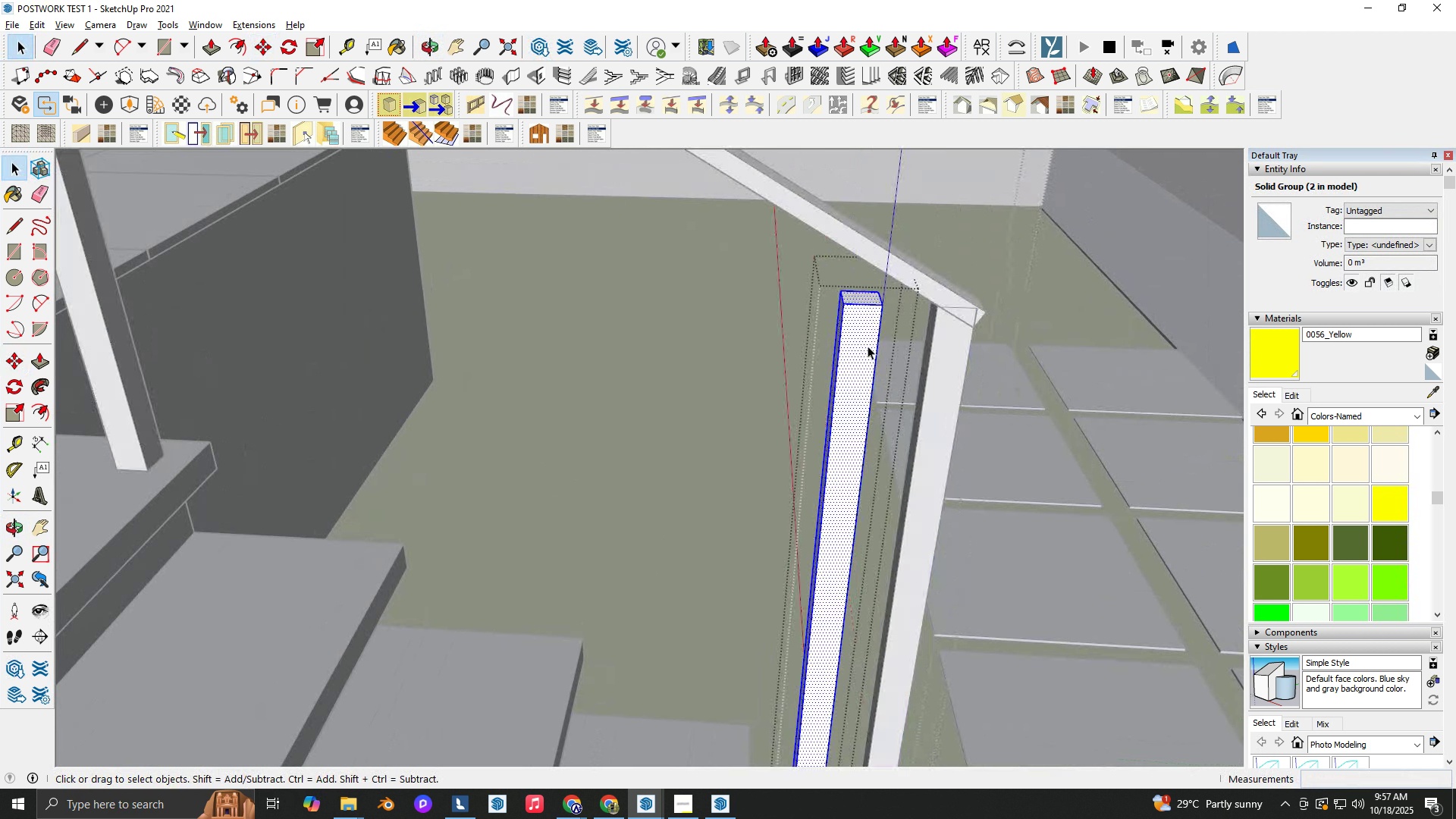 
triple_click([868, 347])
 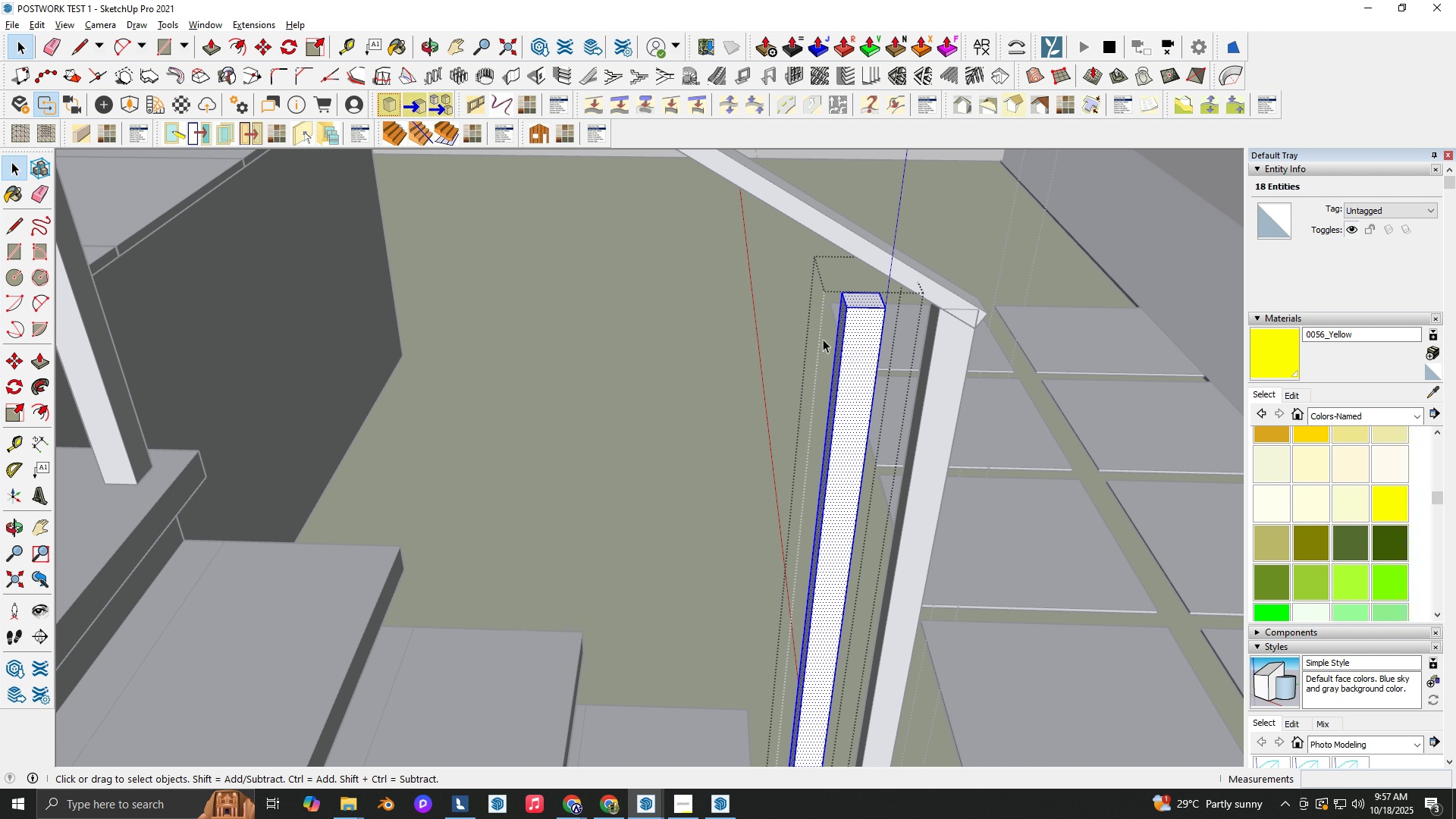 
scroll: coordinate [842, 280], scroll_direction: up, amount: 2.0
 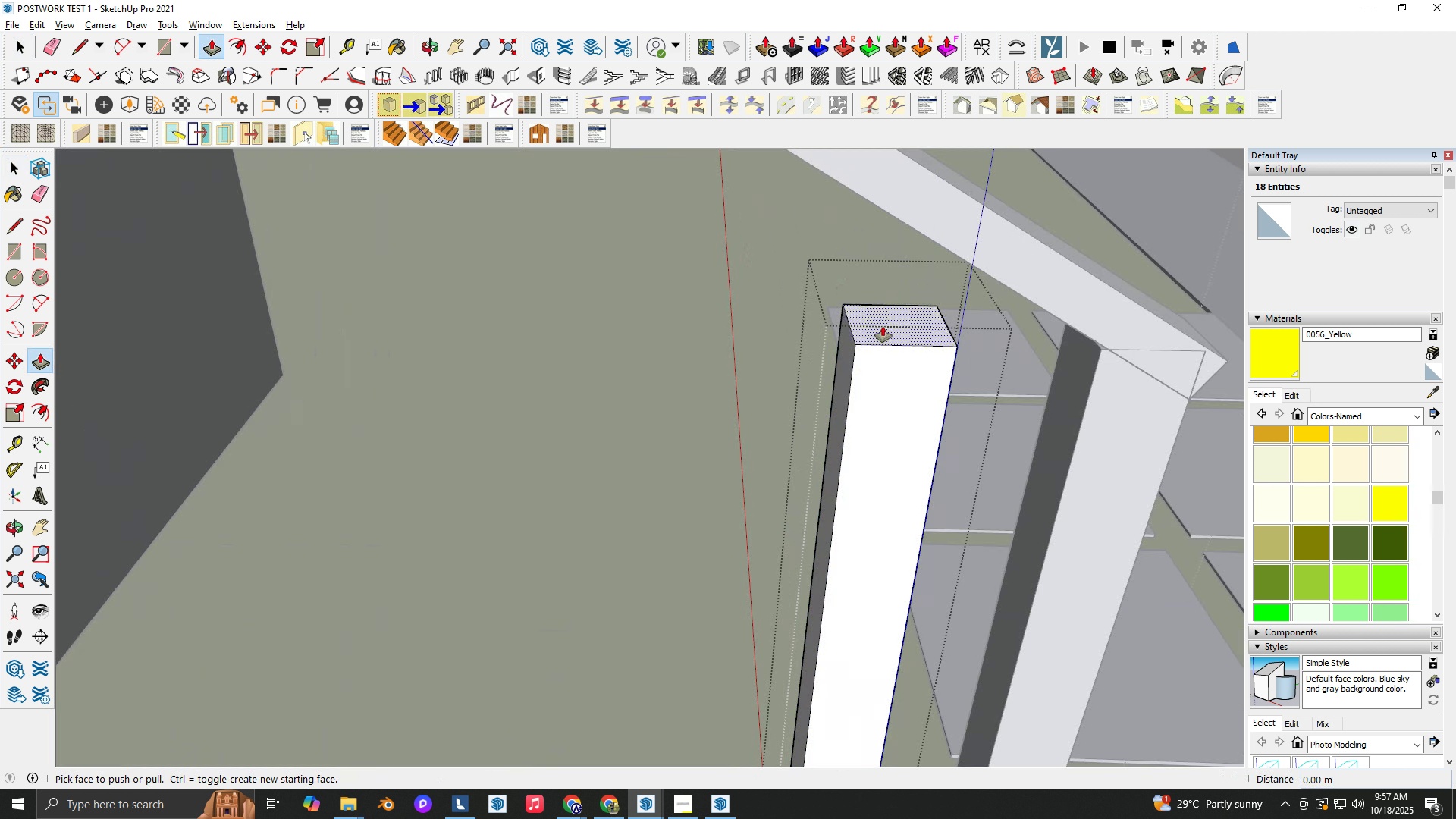 
key(P)
 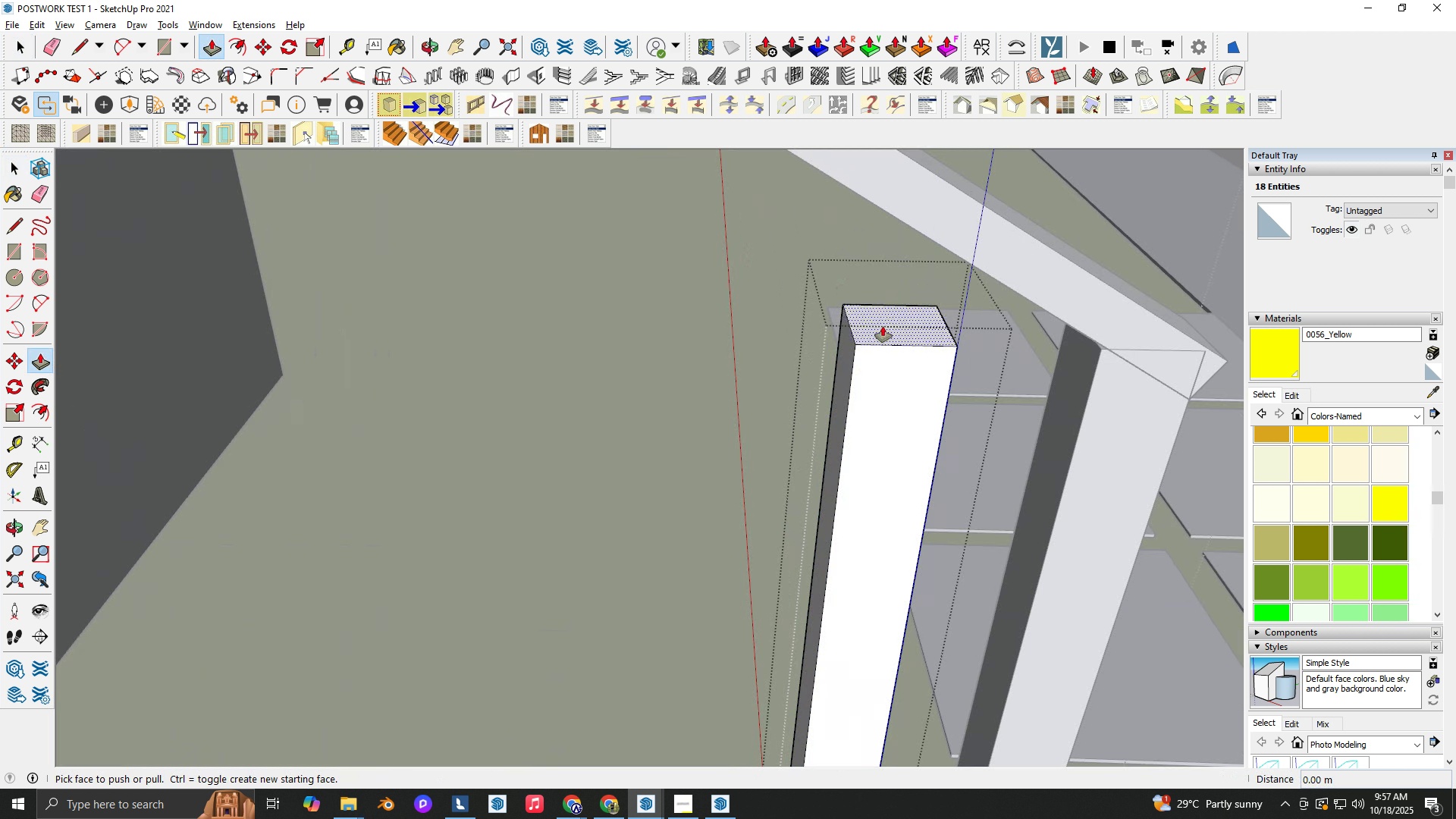 
left_click([883, 326])
 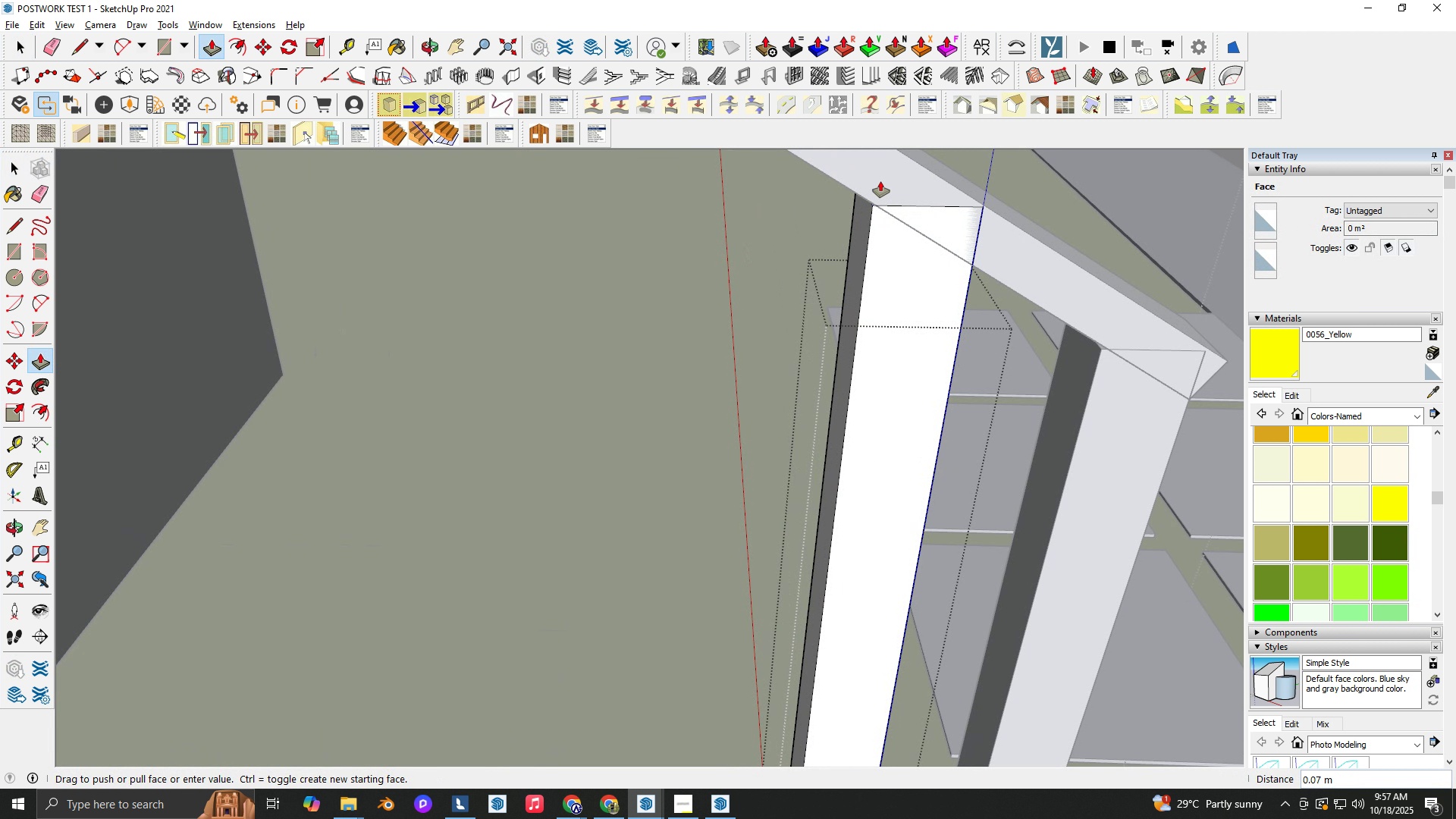 
left_click([880, 181])
 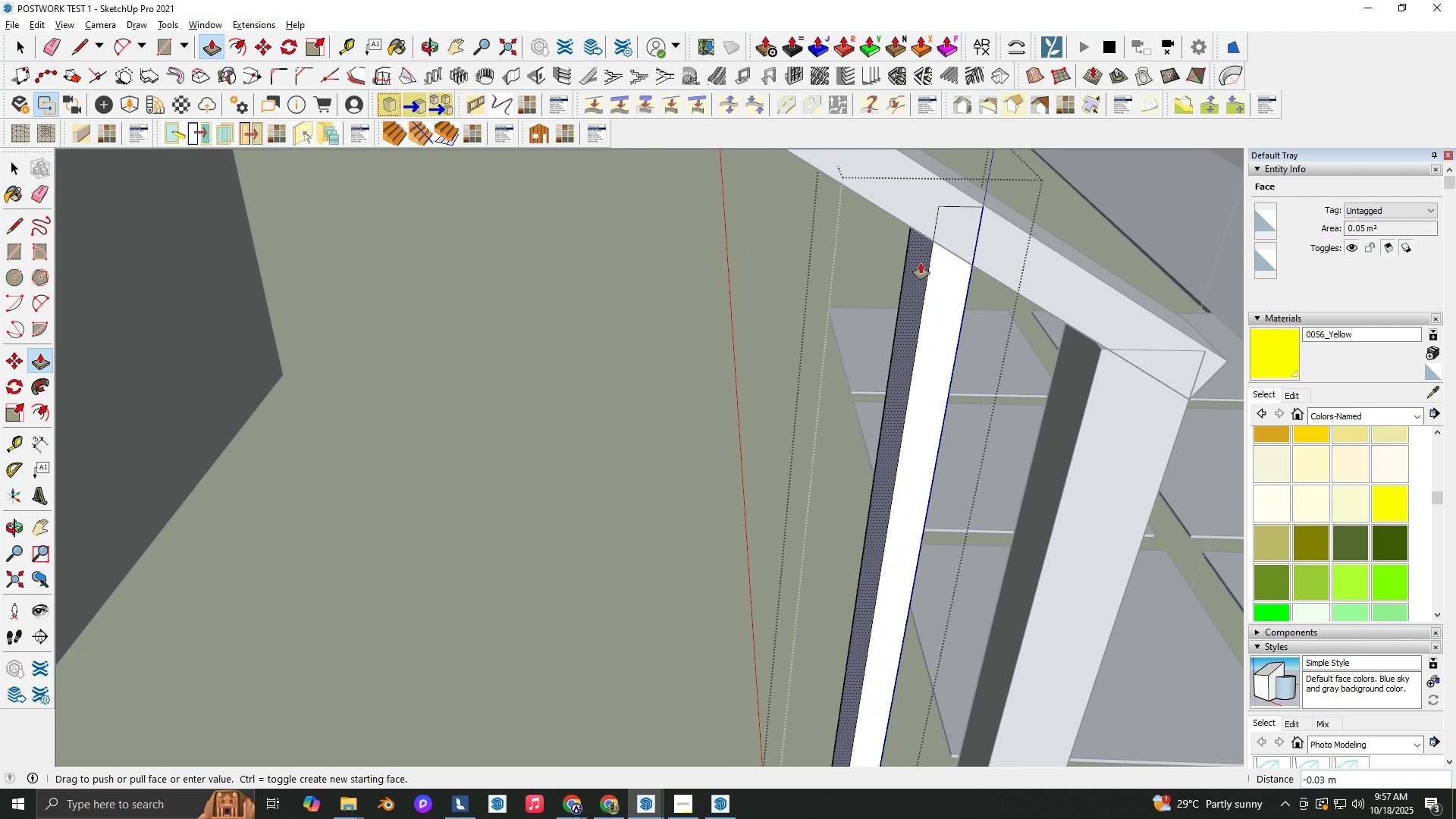 
left_click([927, 266])
 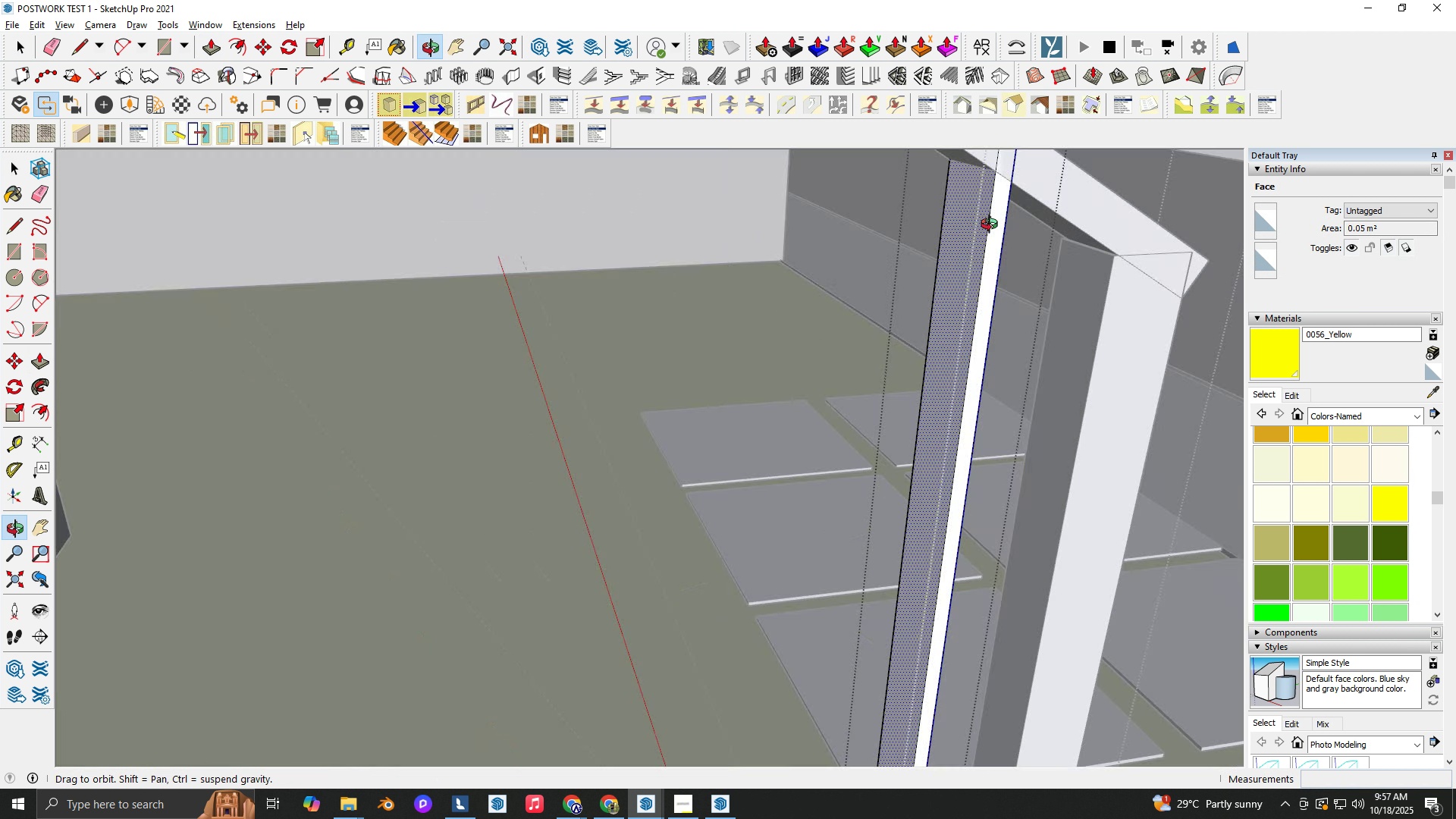 
scroll: coordinate [912, 253], scroll_direction: down, amount: 3.0
 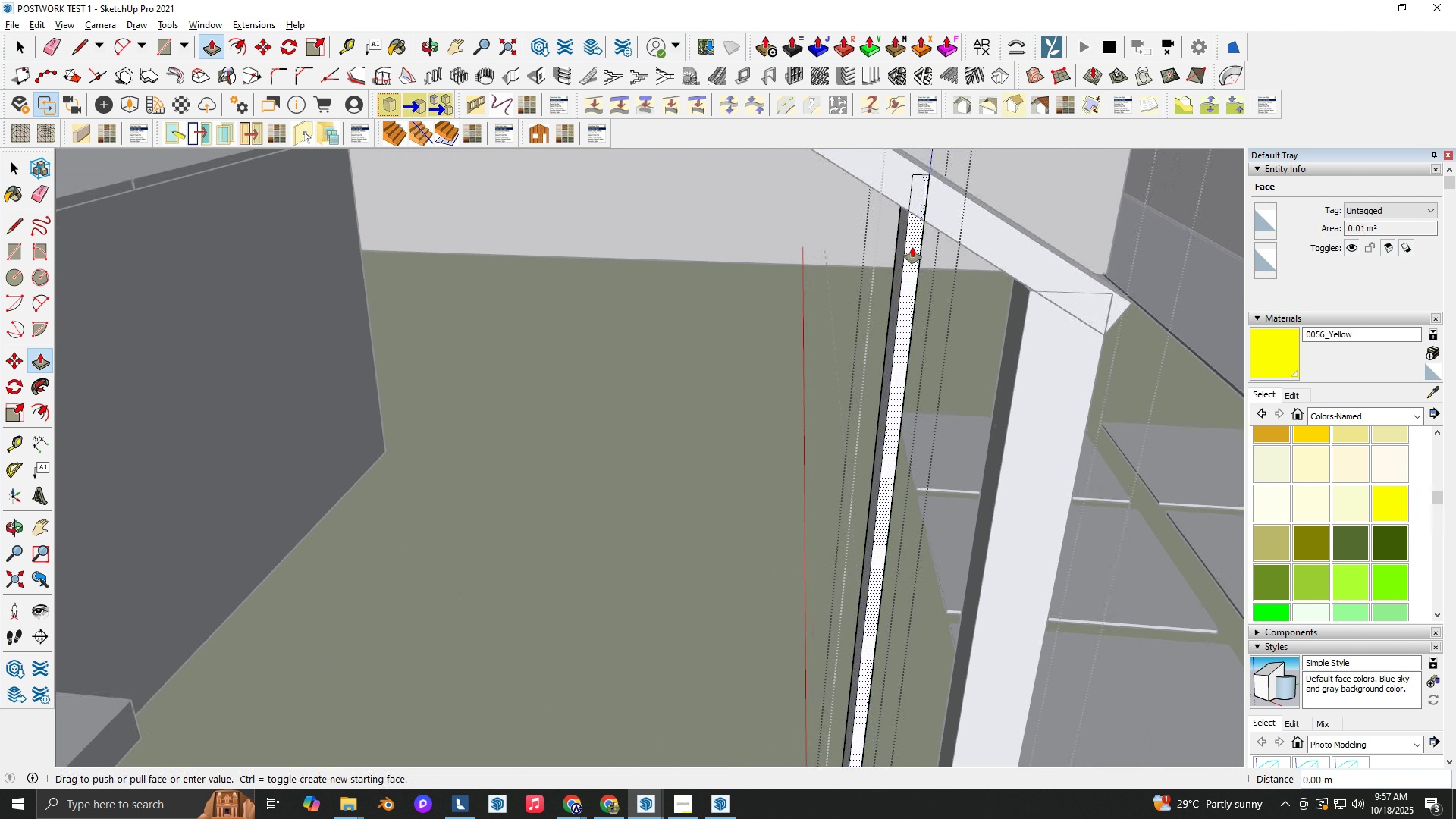 
left_click([912, 247])
 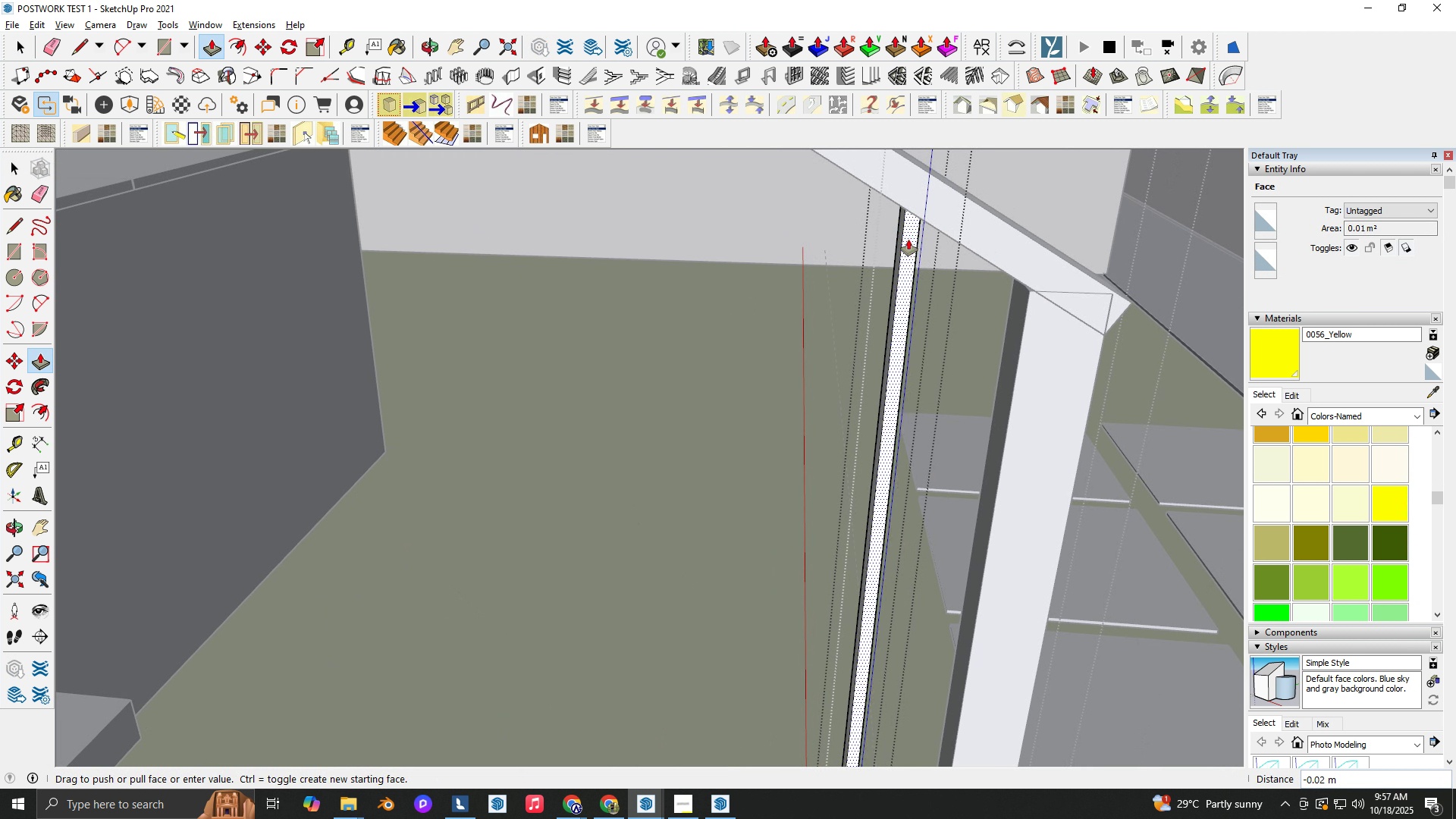 
left_click([908, 240])
 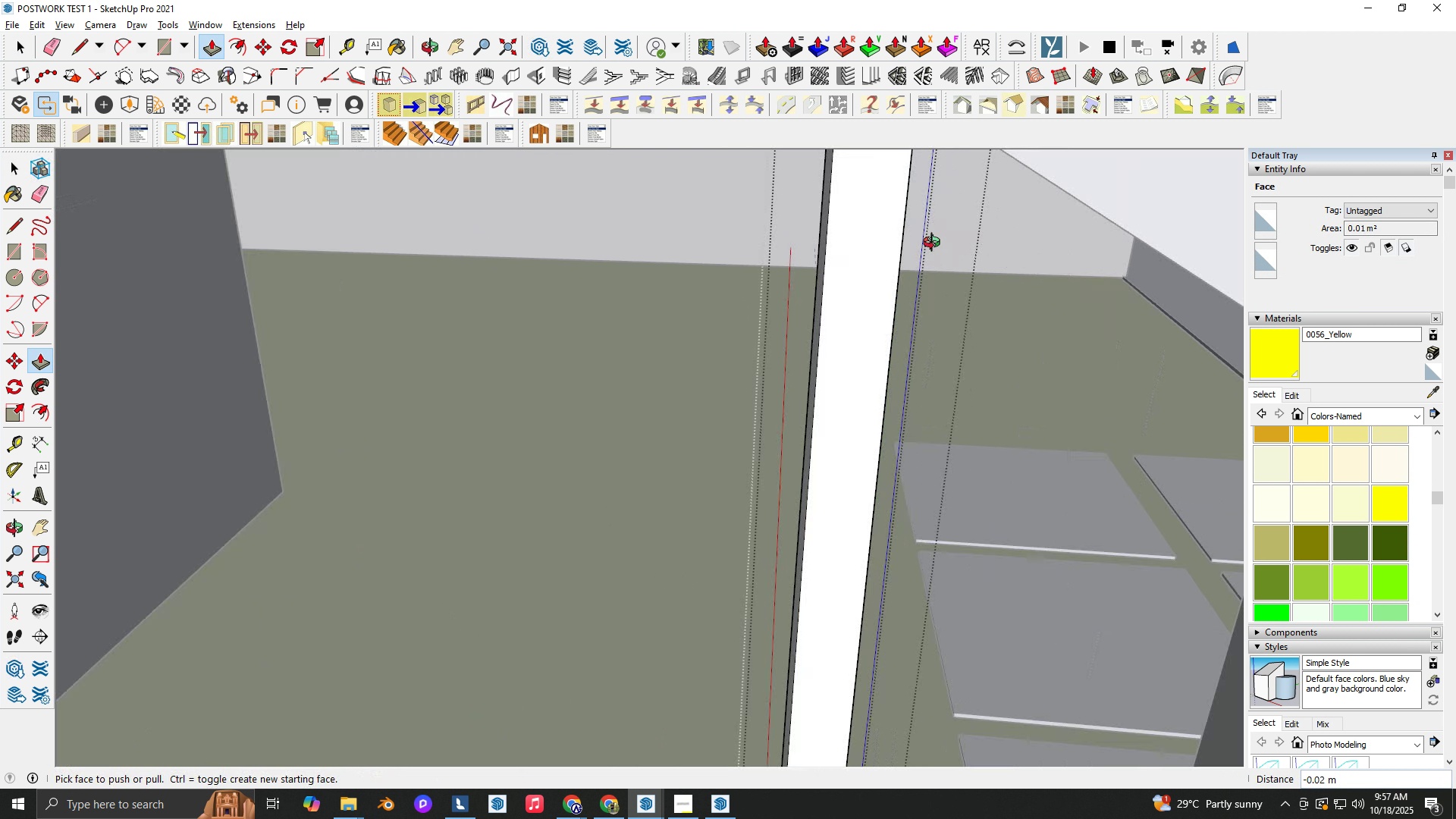 
scroll: coordinate [893, 265], scroll_direction: down, amount: 2.0
 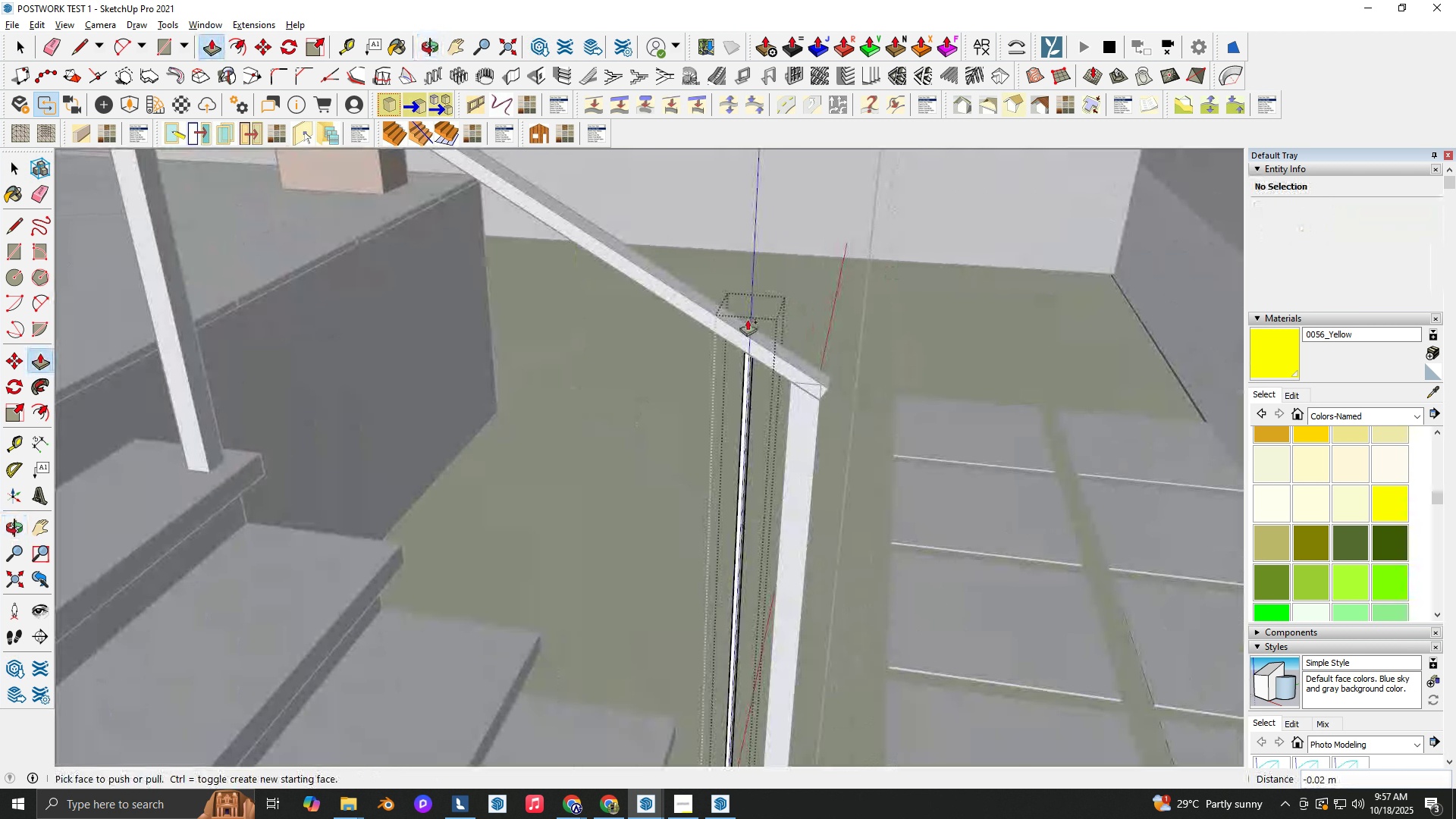 
key(Control+Z)
 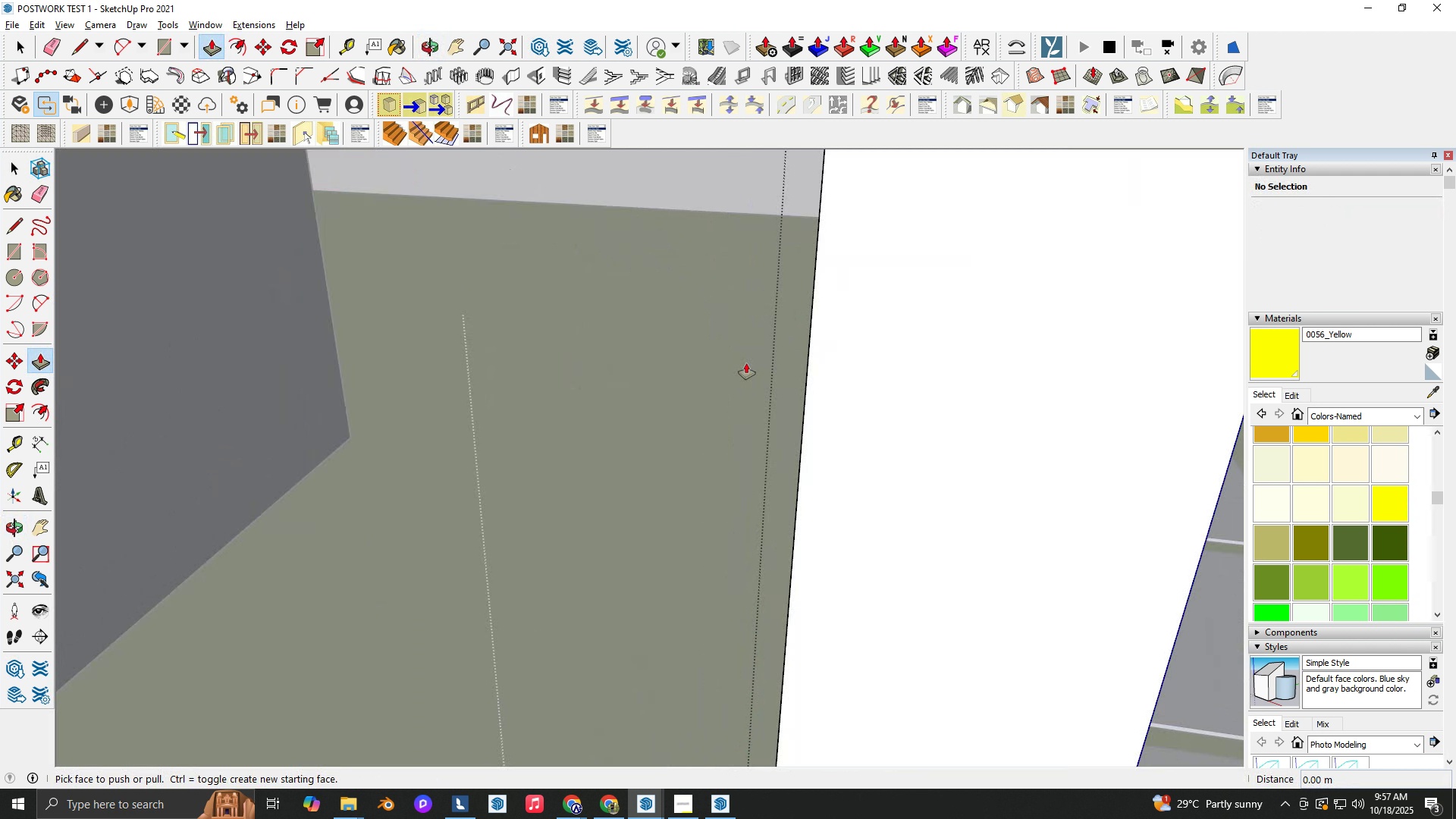 
scroll: coordinate [553, 283], scroll_direction: up, amount: 12.0
 